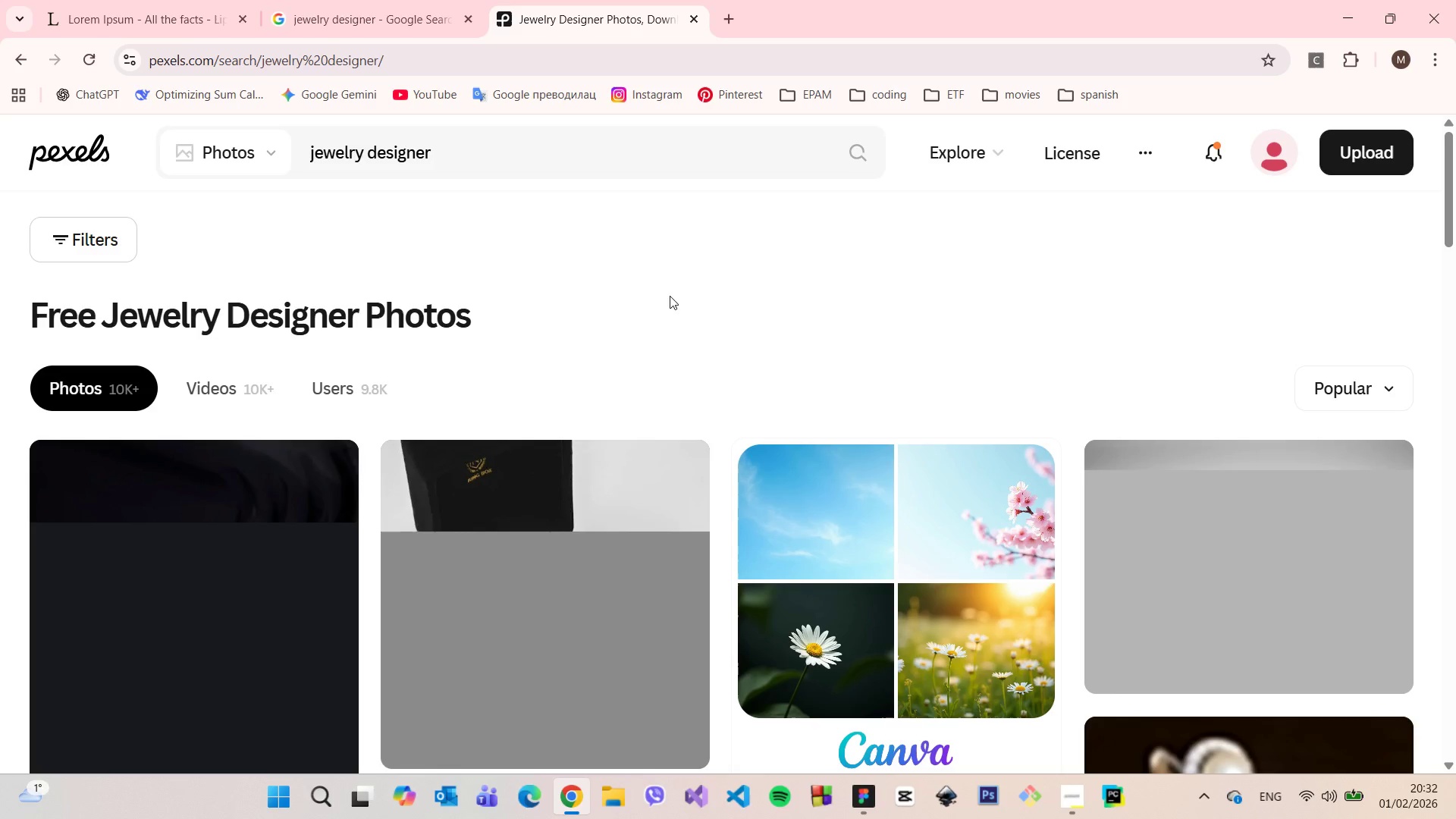 
wait(13.3)
 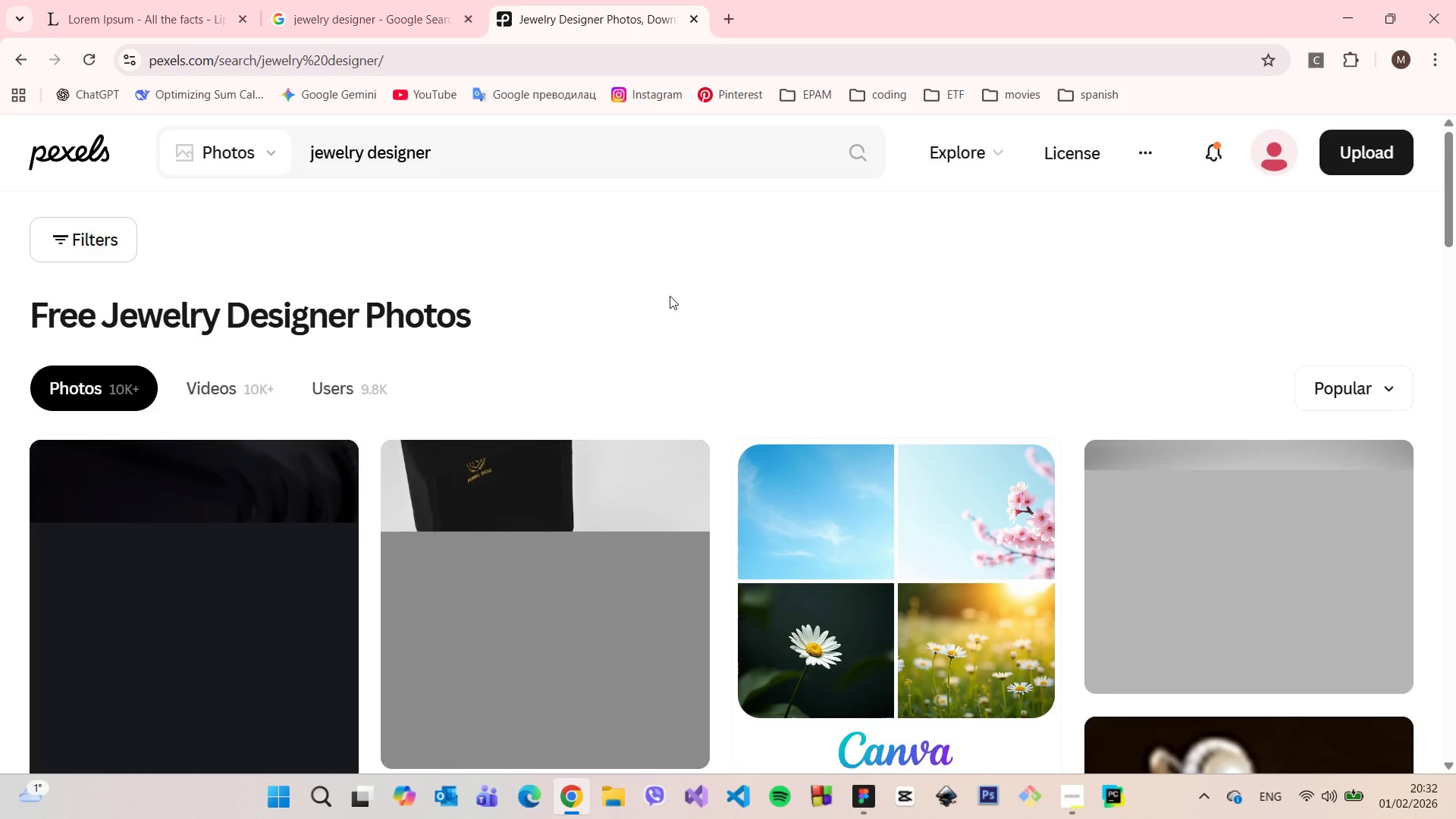 
scroll: coordinate [802, 306], scroll_direction: down, amount: 3.0
 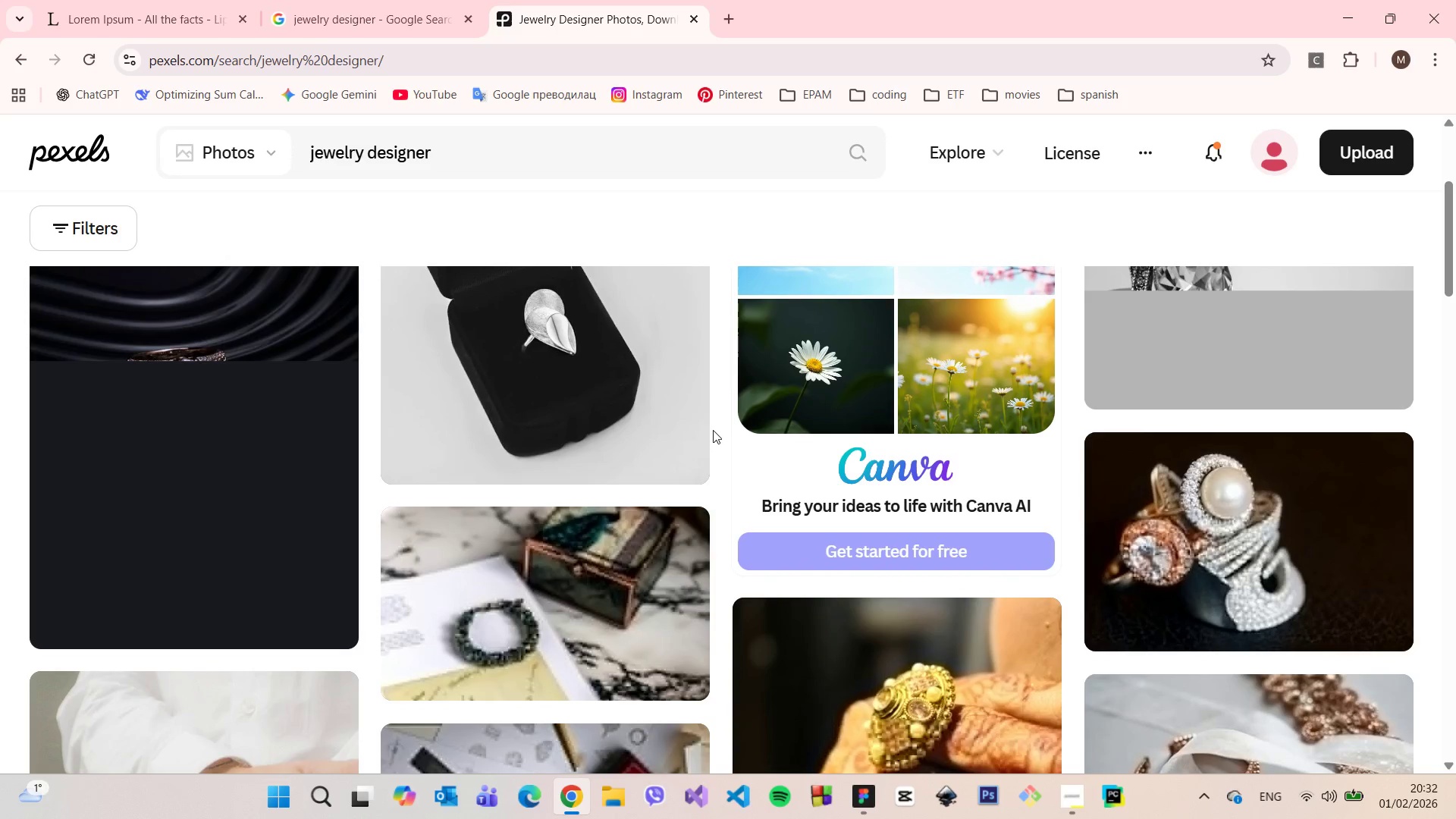 
scroll: coordinate [714, 427], scroll_direction: up, amount: 2.0
 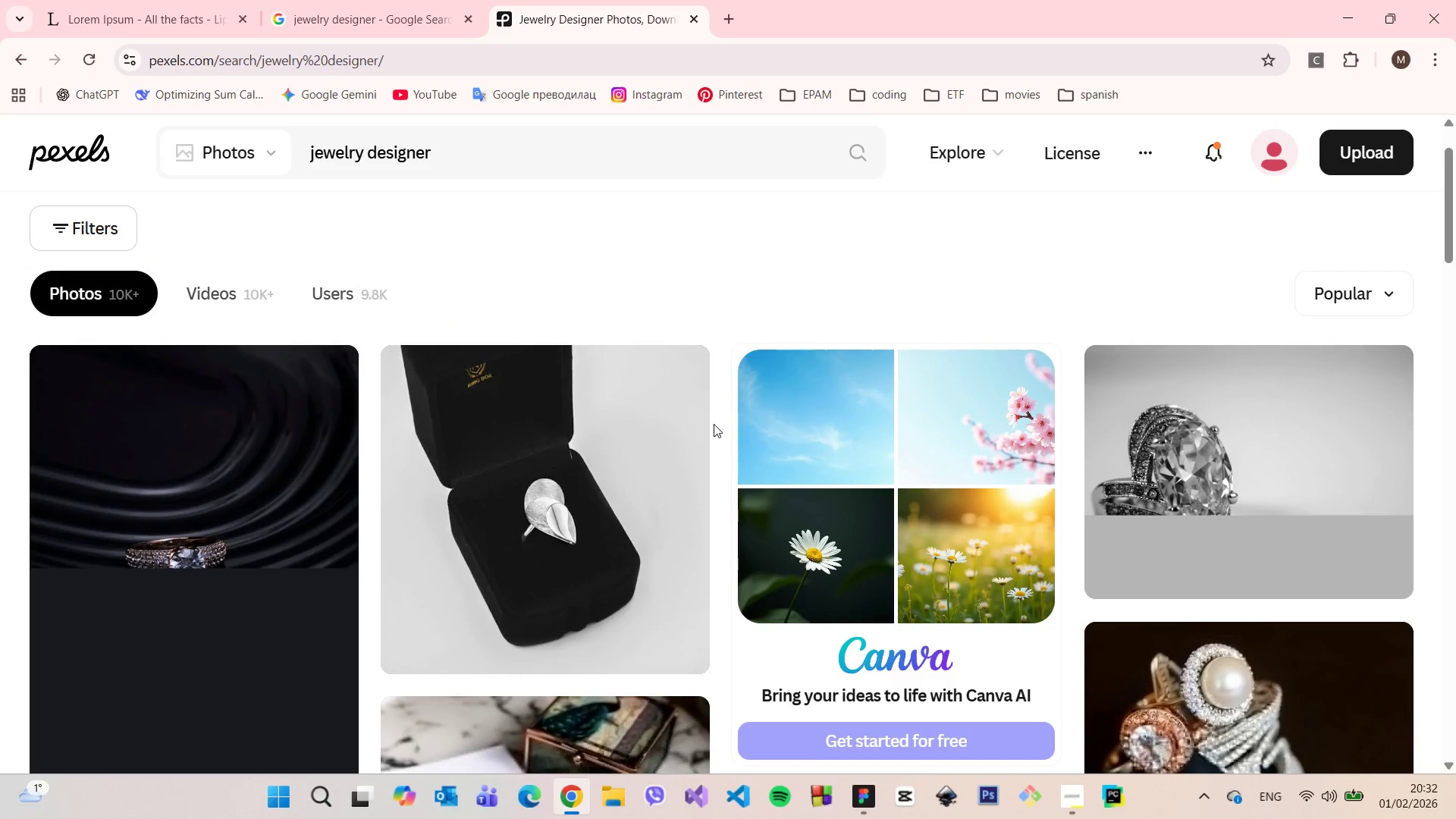 
scroll: coordinate [714, 422], scroll_direction: down, amount: 6.0
 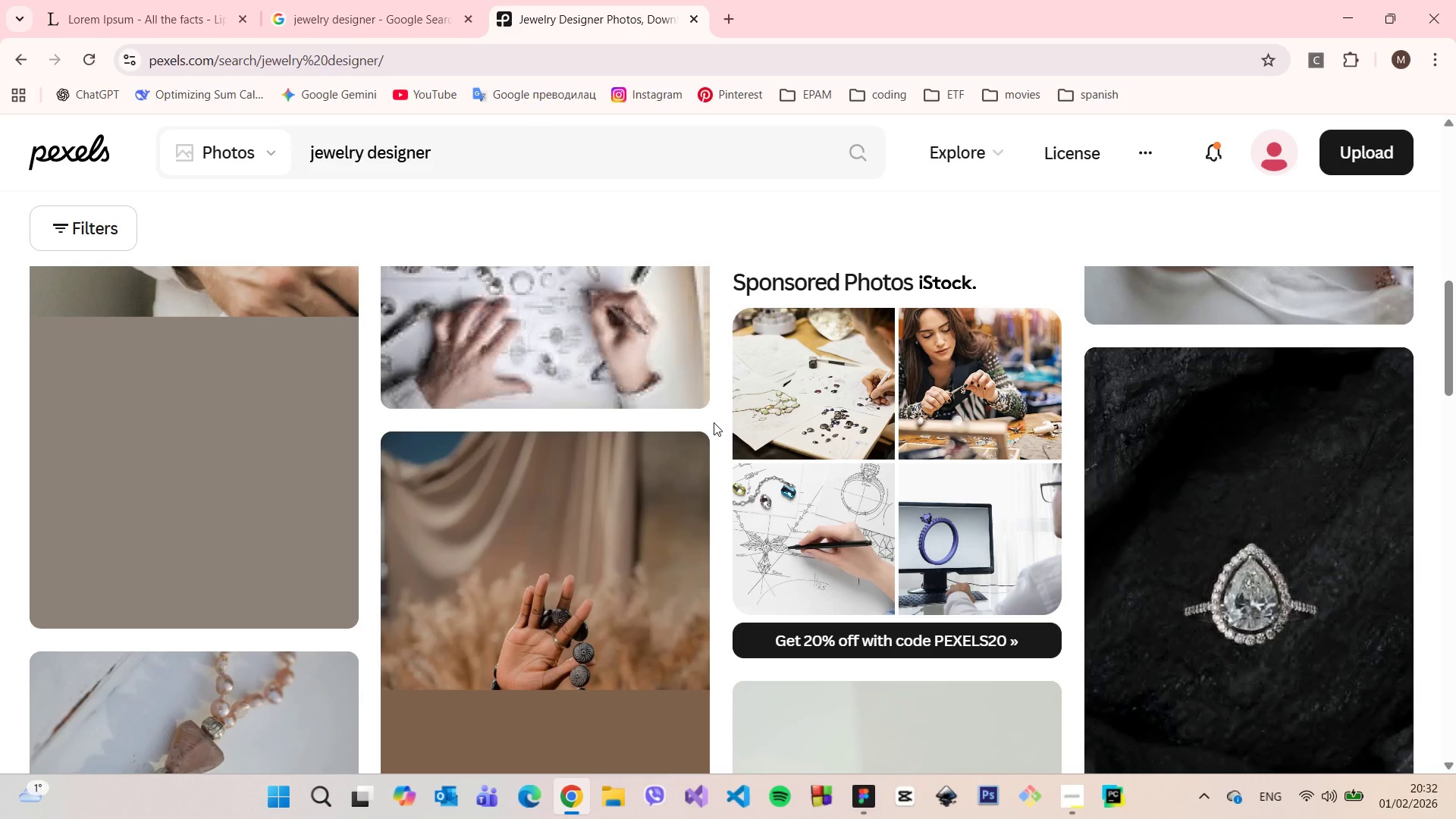 
scroll: coordinate [714, 419], scroll_direction: up, amount: 8.0
 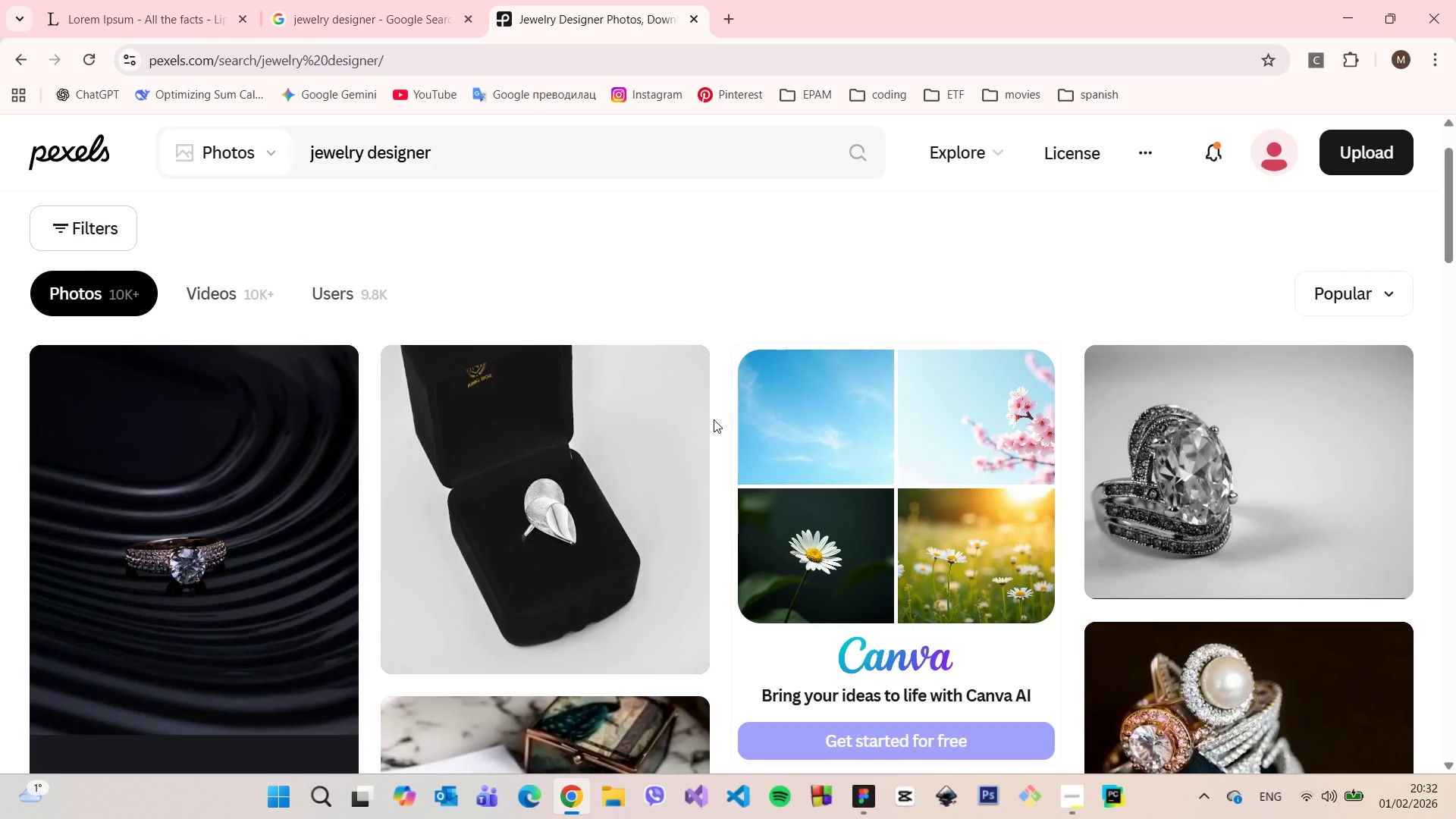 
scroll: coordinate [714, 419], scroll_direction: down, amount: 2.0
 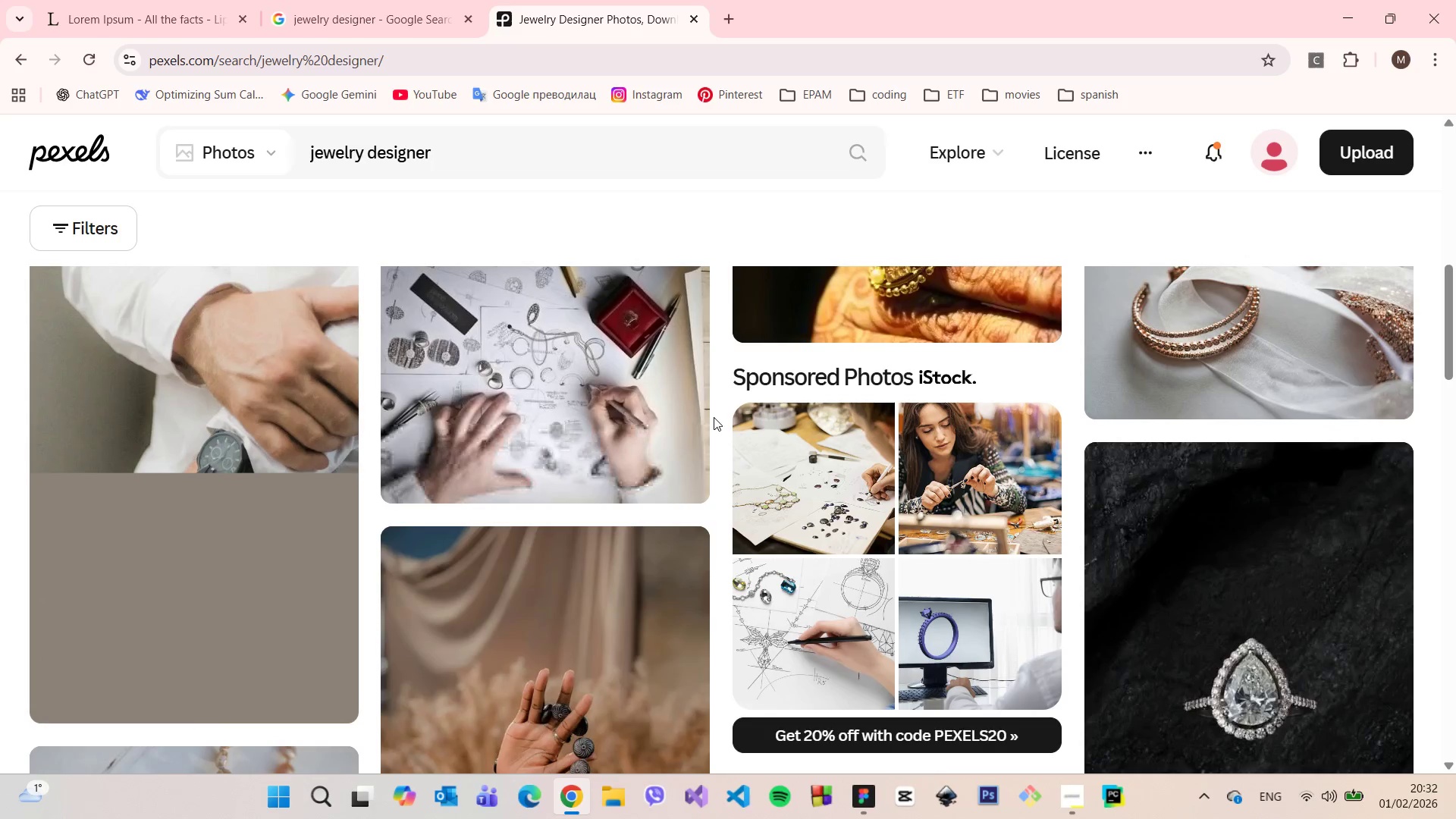 
scroll: coordinate [714, 417], scroll_direction: up, amount: 1.0
 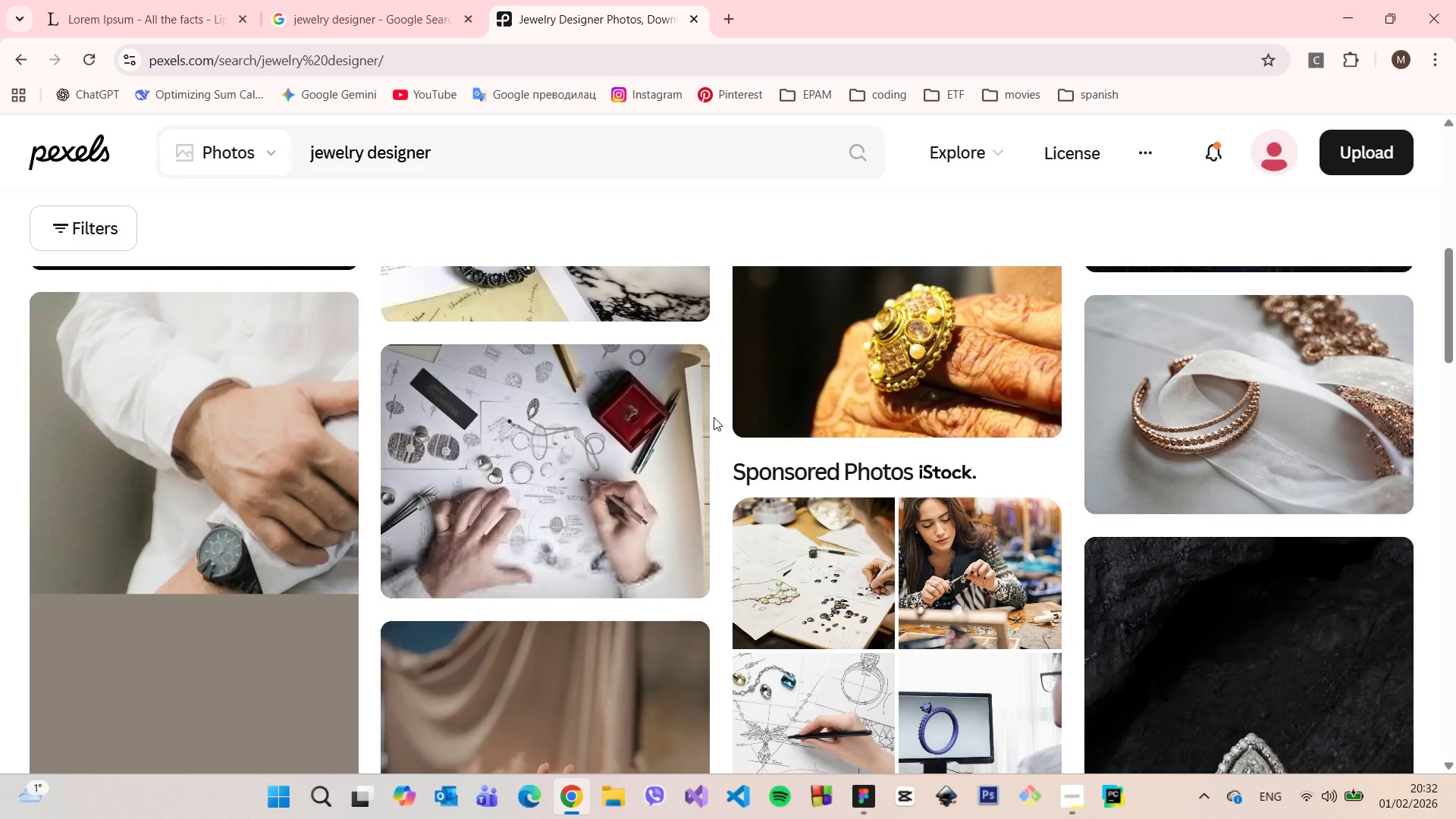 
scroll: coordinate [714, 412], scroll_direction: down, amount: 12.0
 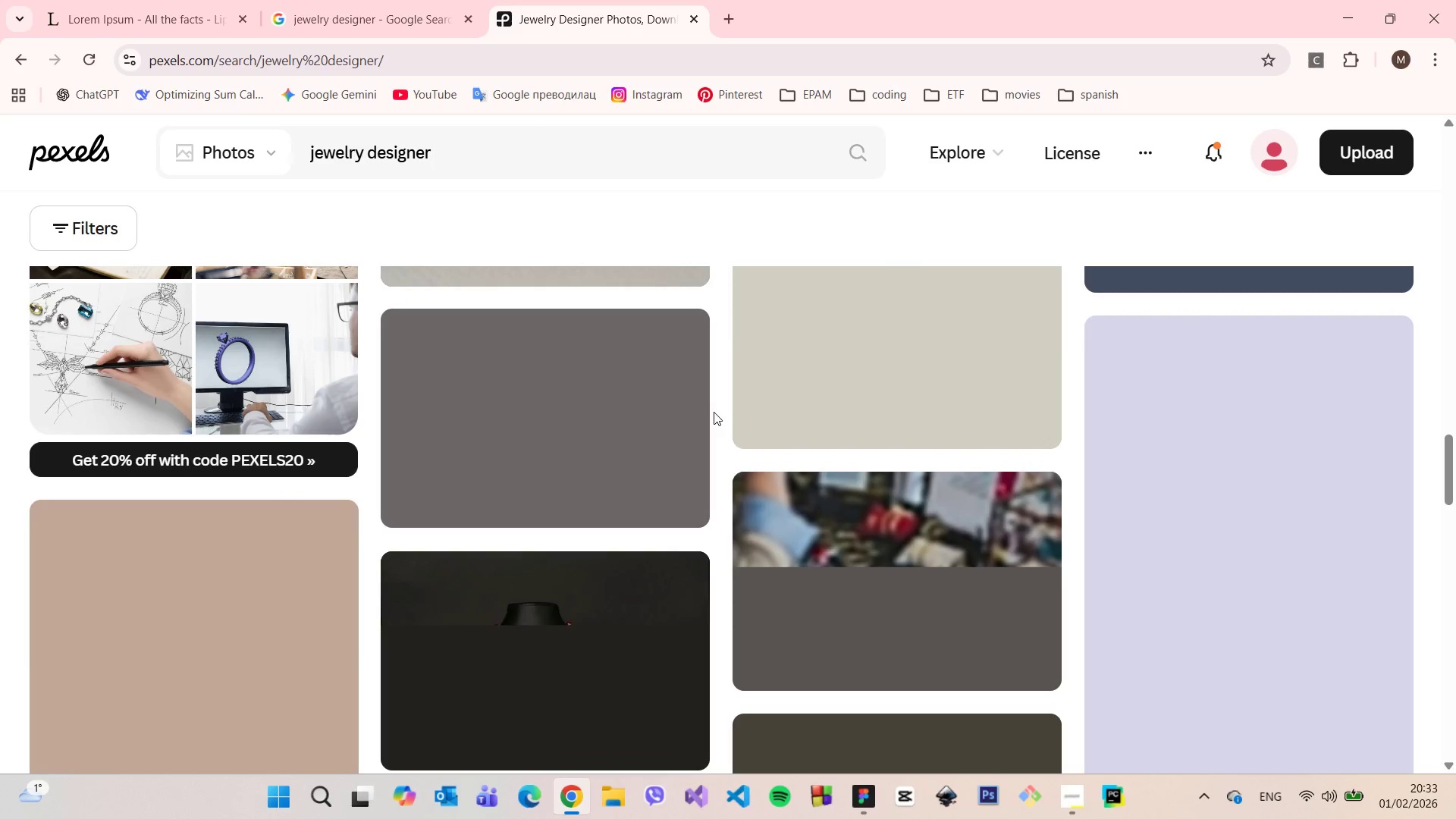 
scroll: coordinate [714, 412], scroll_direction: up, amount: 1.0
 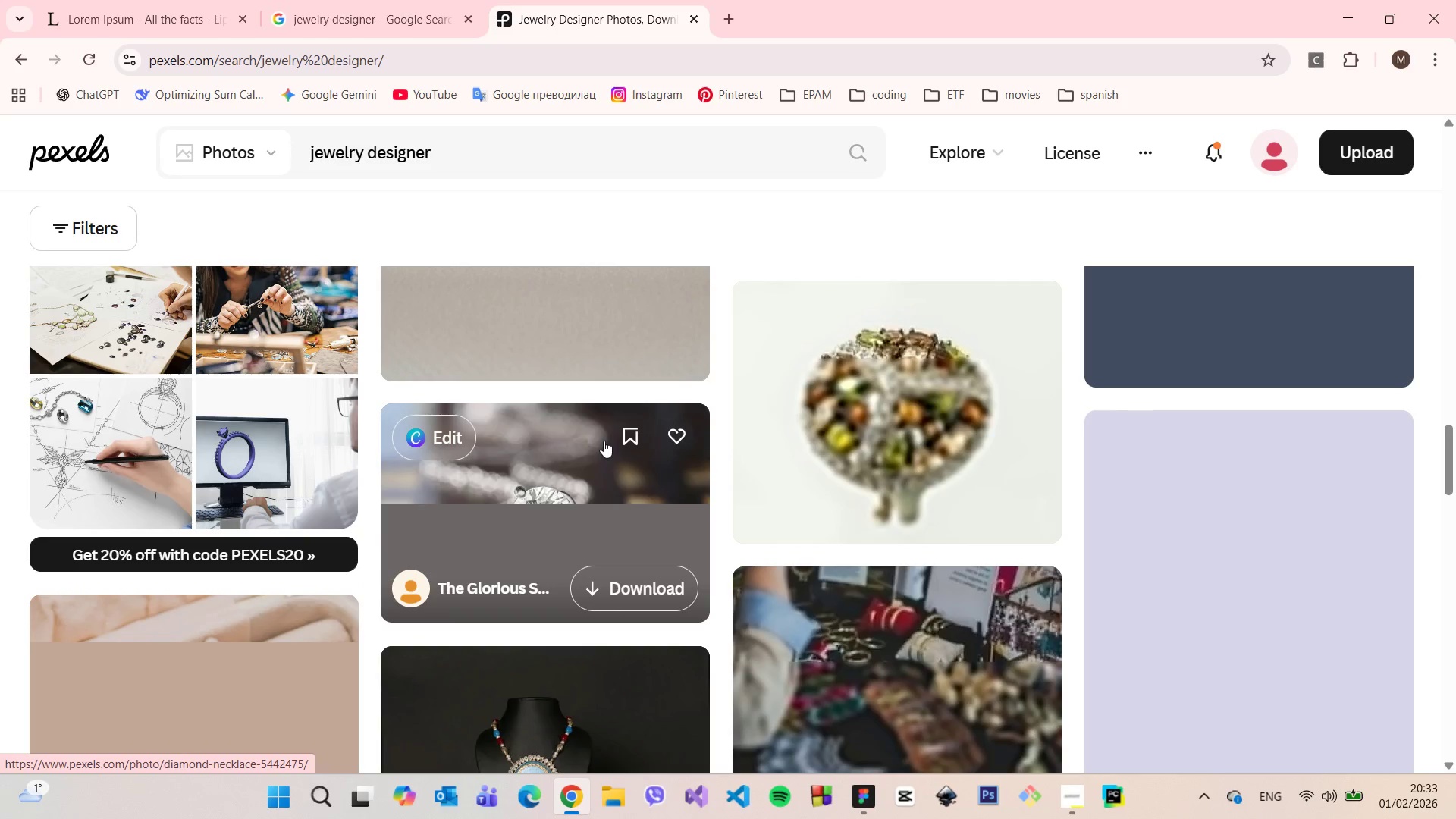 
scroll: coordinate [600, 423], scroll_direction: down, amount: 7.0
 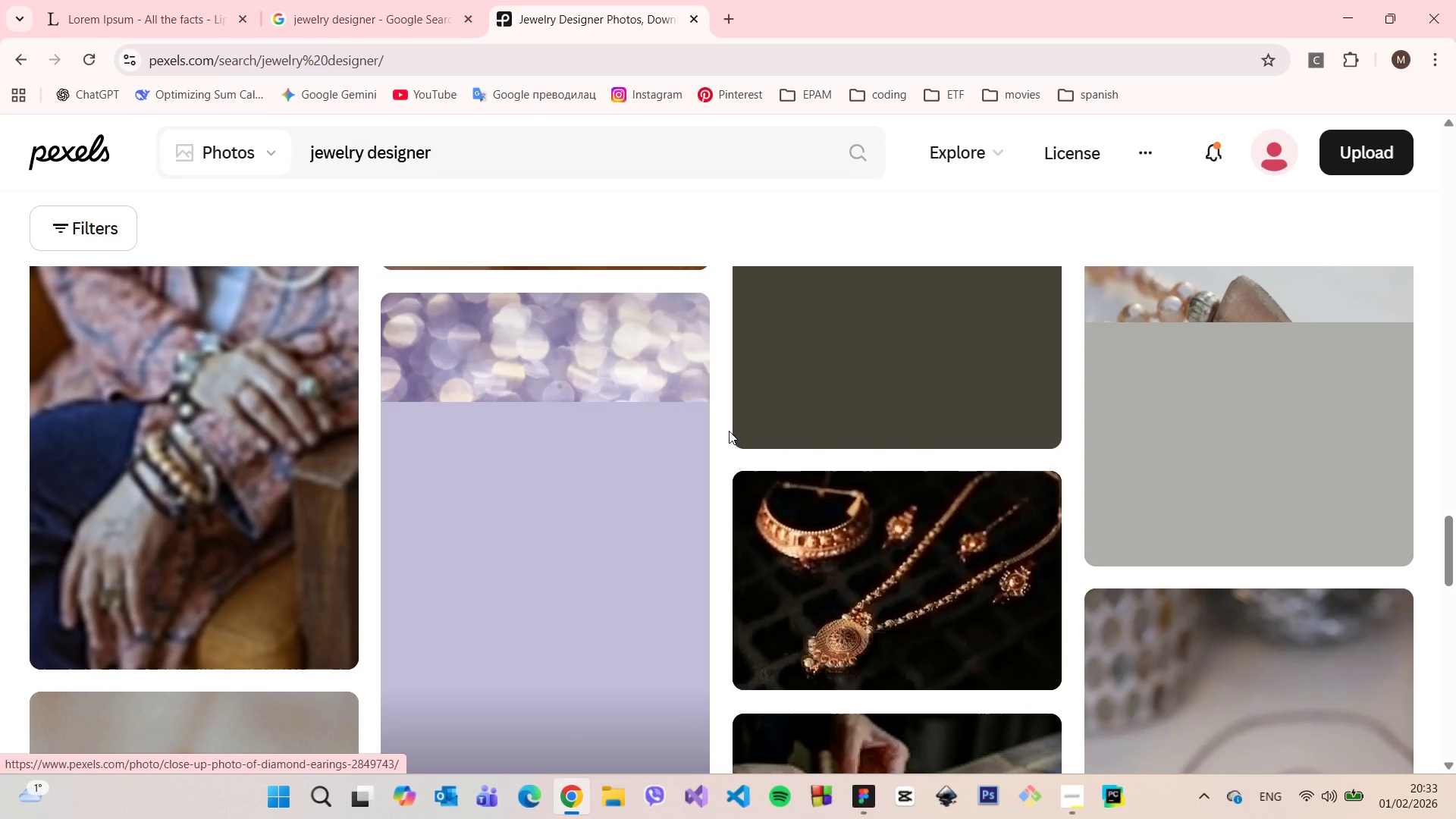 
scroll: coordinate [726, 427], scroll_direction: up, amount: 2.0
 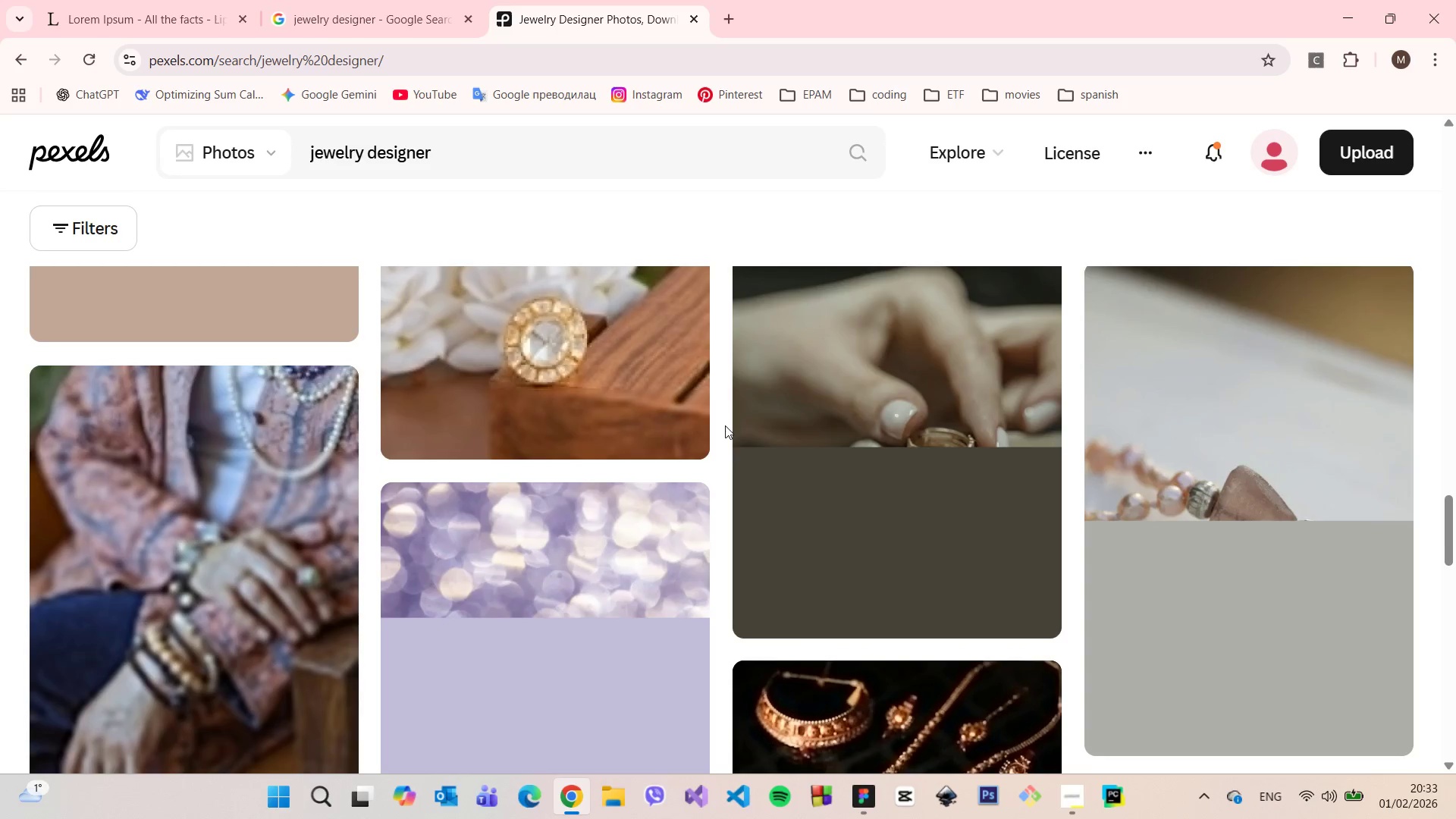 
scroll: coordinate [722, 420], scroll_direction: down, amount: 12.0
 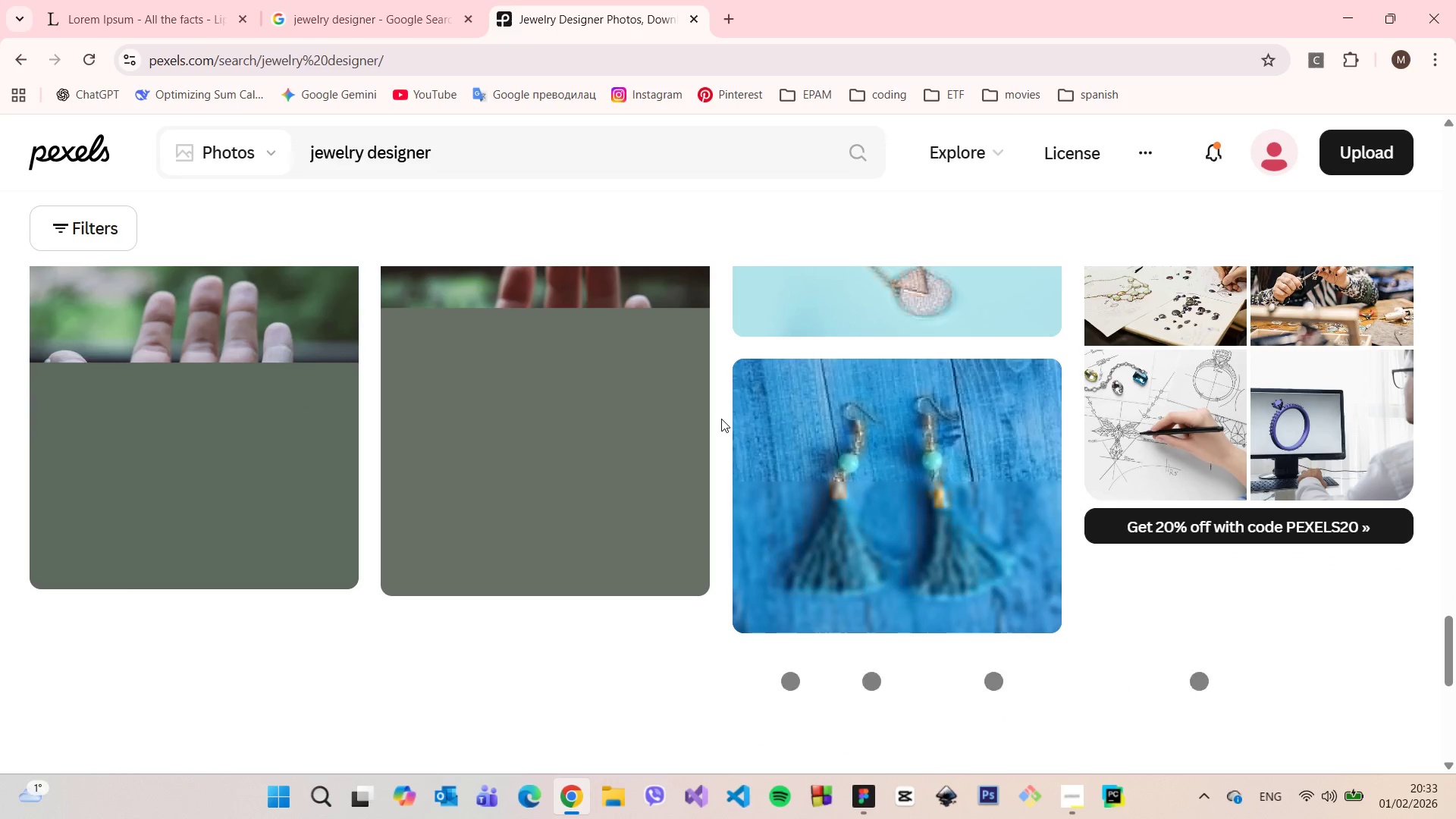 
scroll: coordinate [721, 418], scroll_direction: up, amount: 4.0
 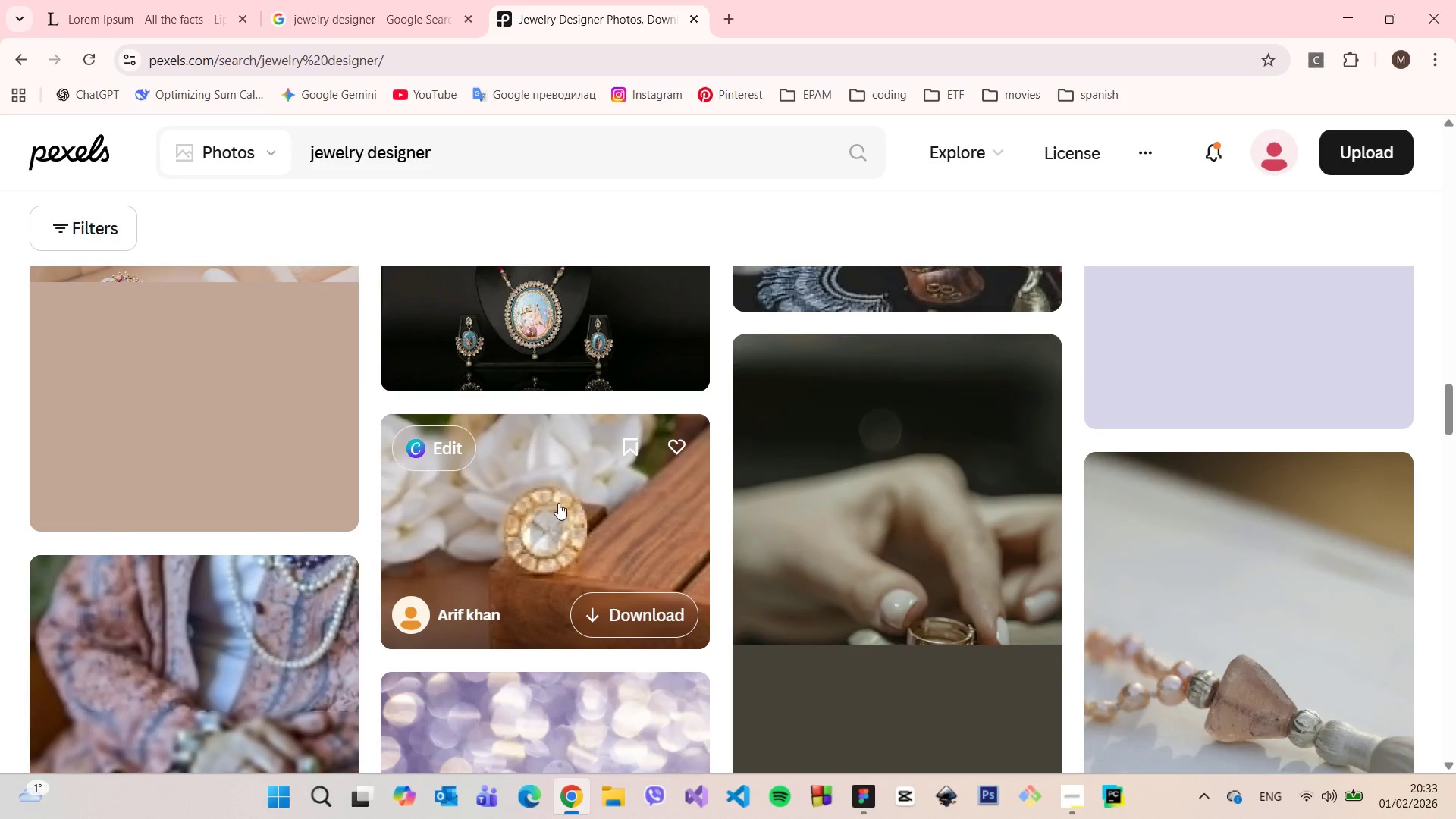 
left_click([552, 506])
 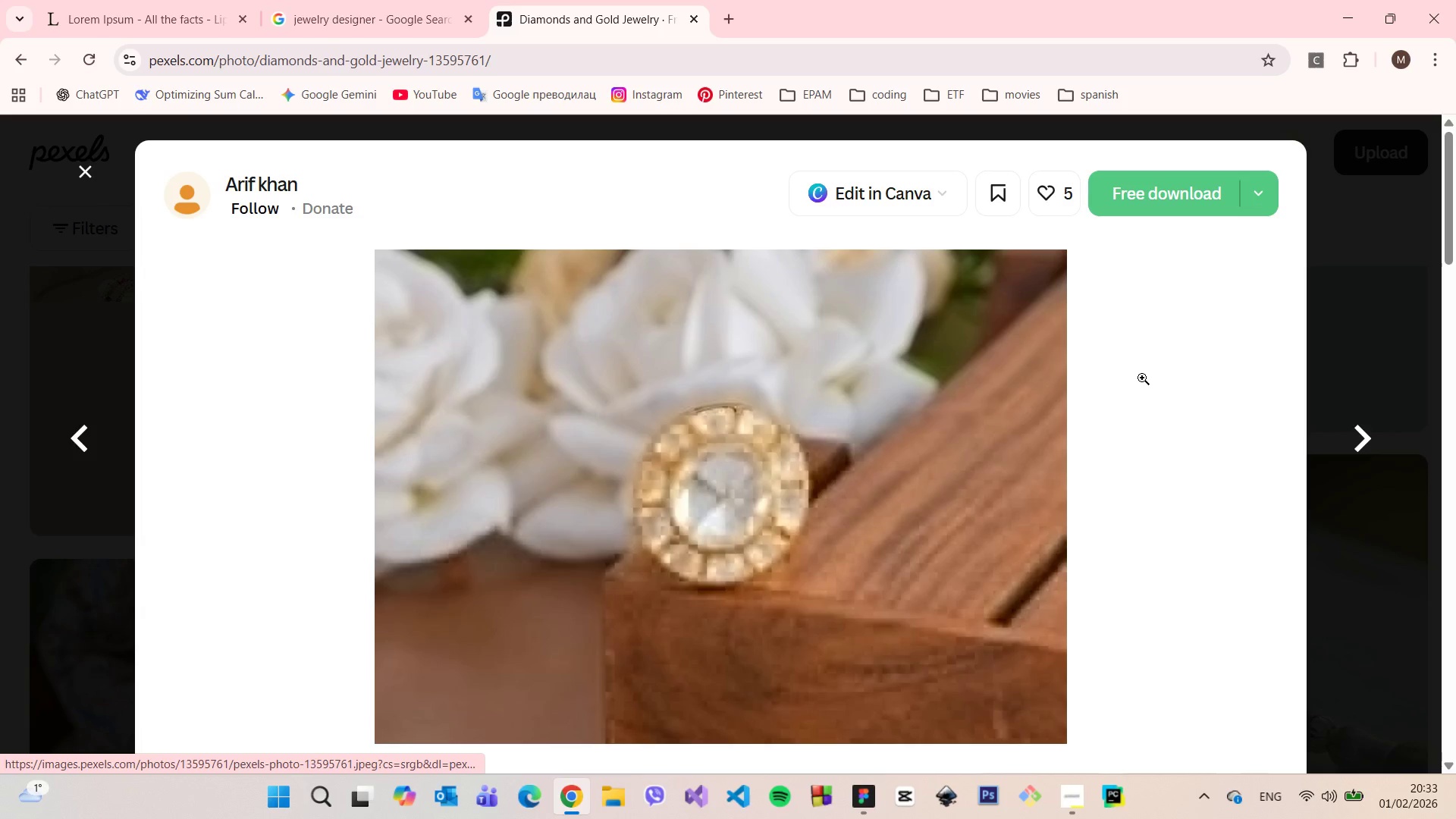 
wait(5.72)
 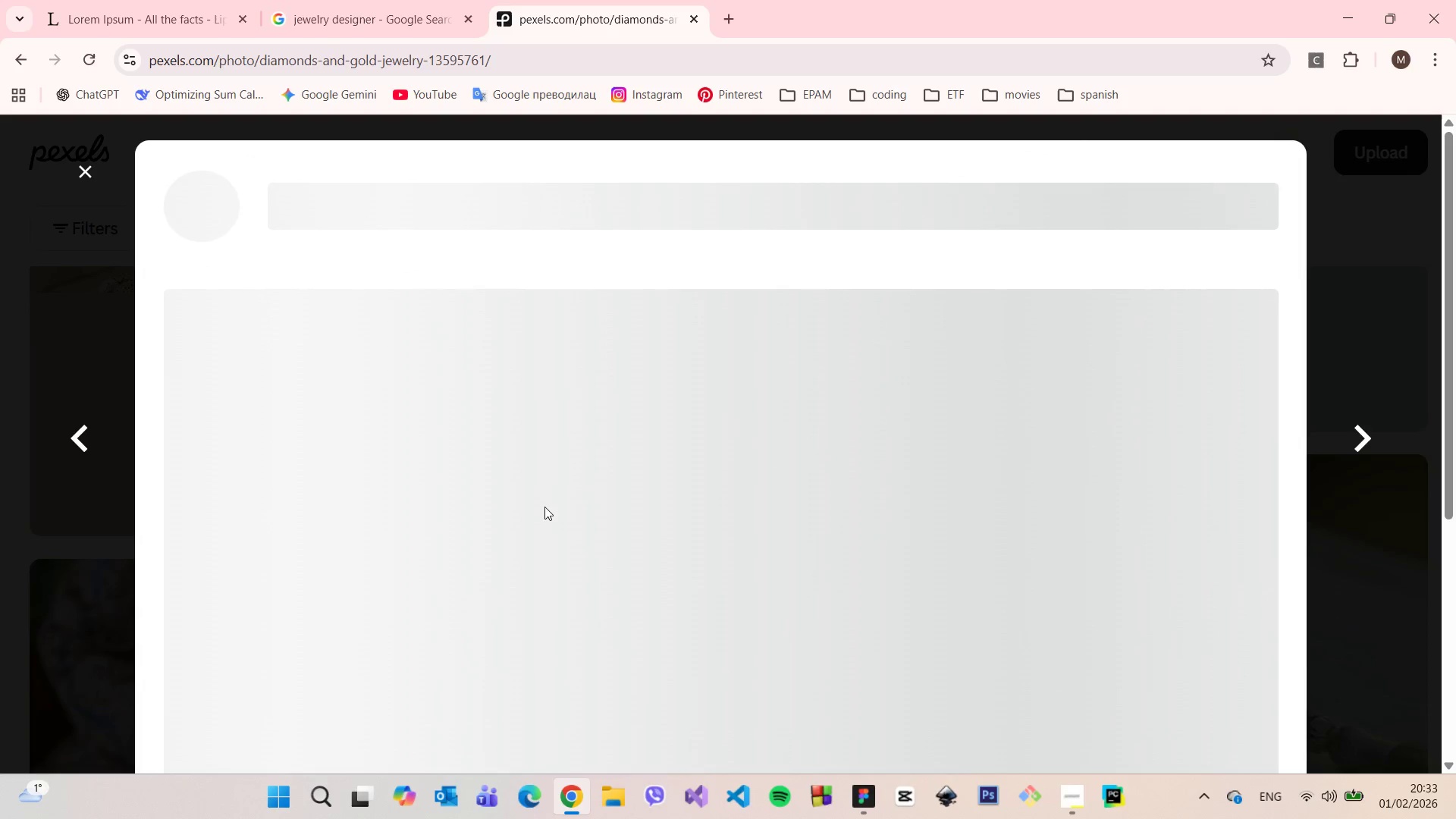 
scroll: coordinate [783, 448], scroll_direction: down, amount: 7.0
 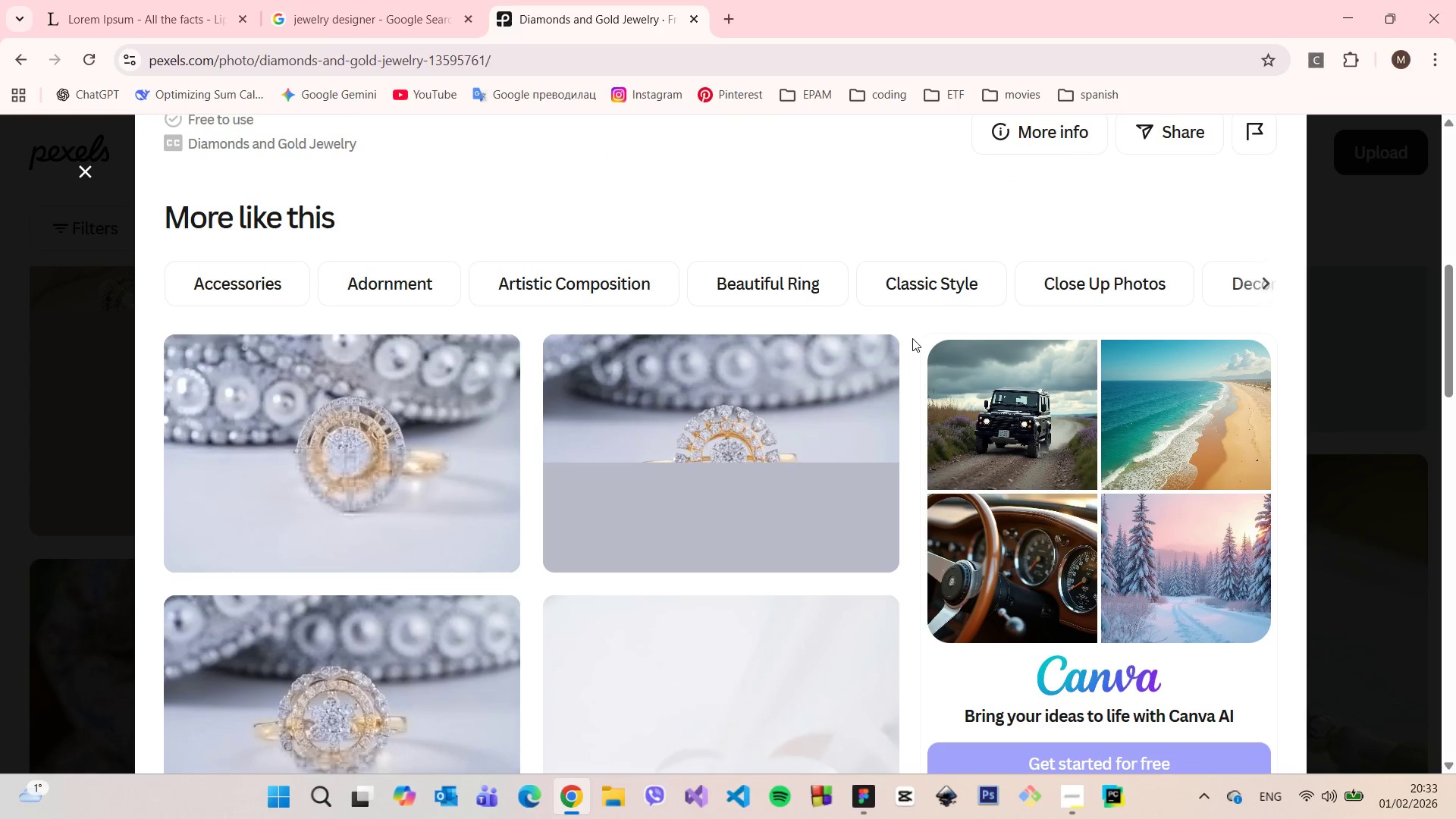 
scroll: coordinate [1137, 348], scroll_direction: up, amount: 7.0
 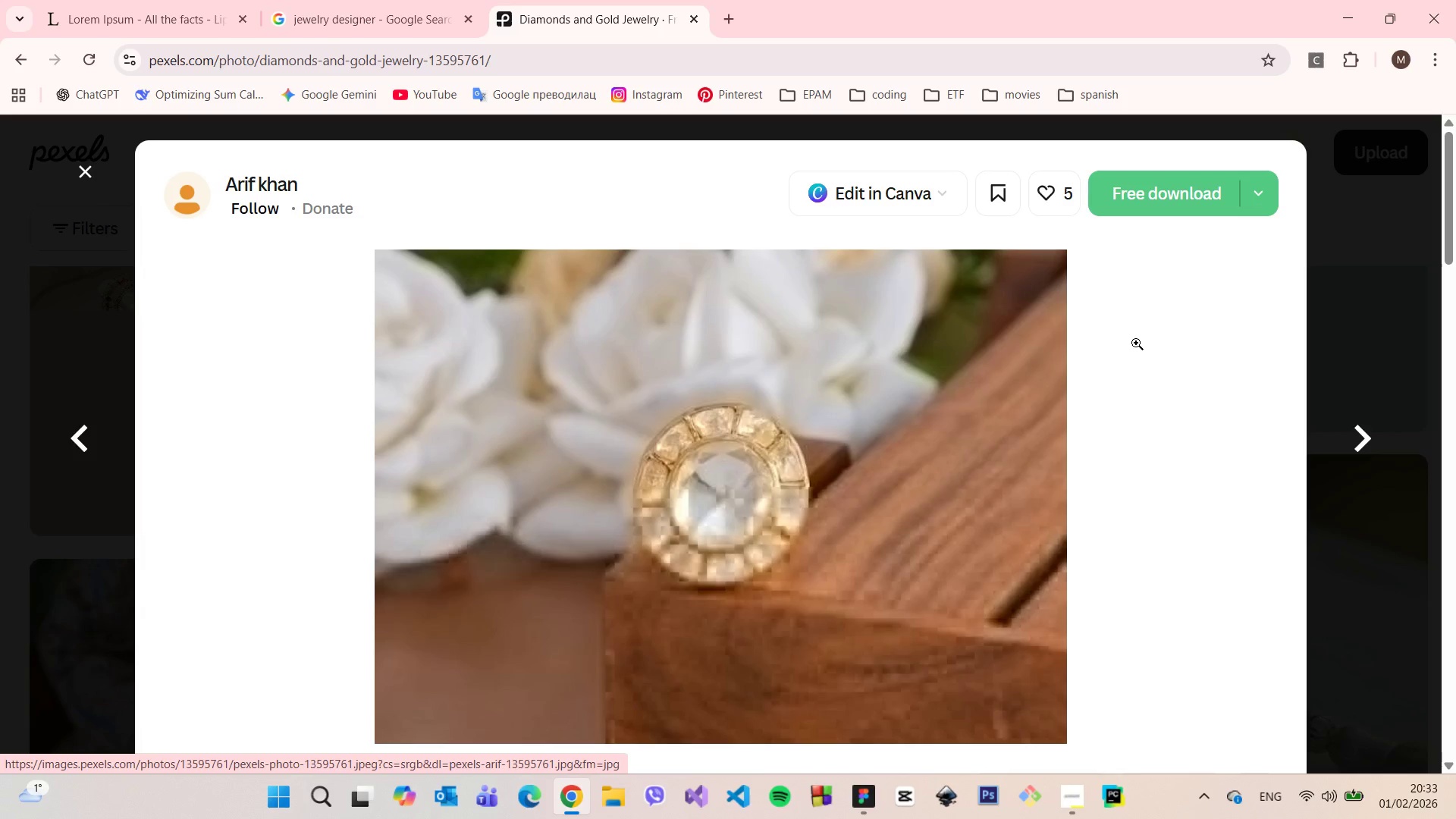 
scroll: coordinate [826, 406], scroll_direction: down, amount: 2.0
 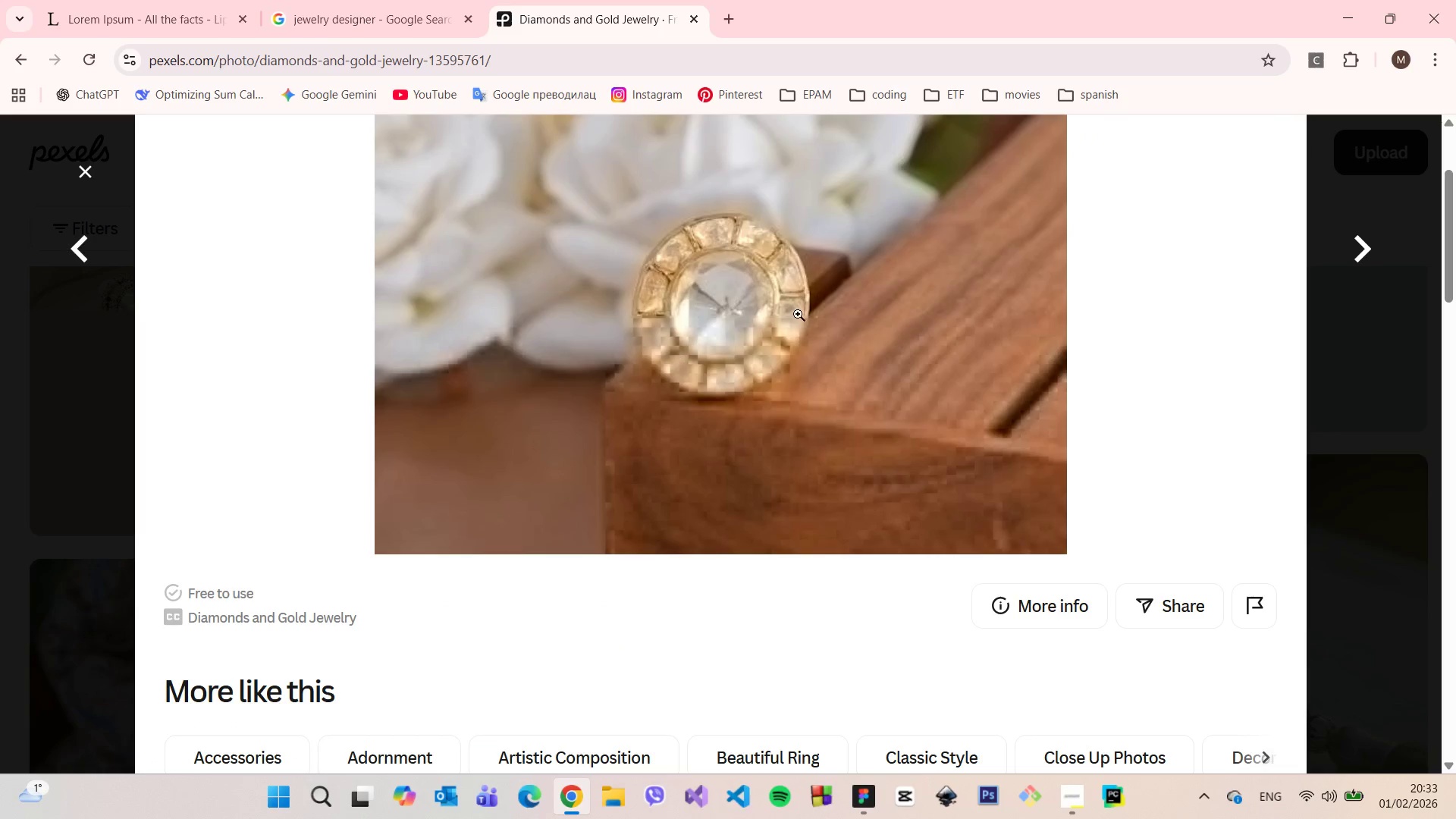 
scroll: coordinate [815, 341], scroll_direction: up, amount: 3.0
 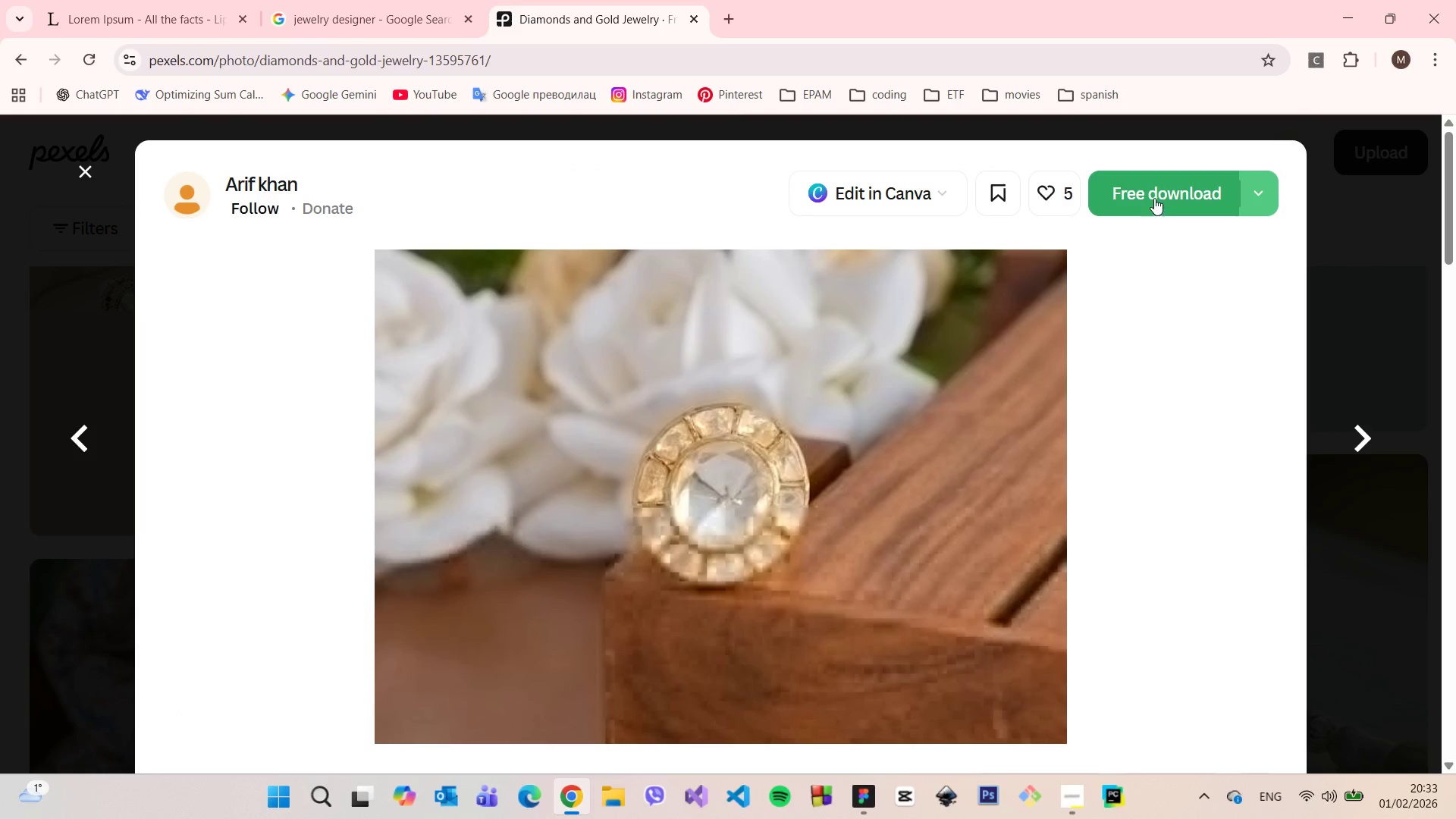 
left_click([1154, 196])
 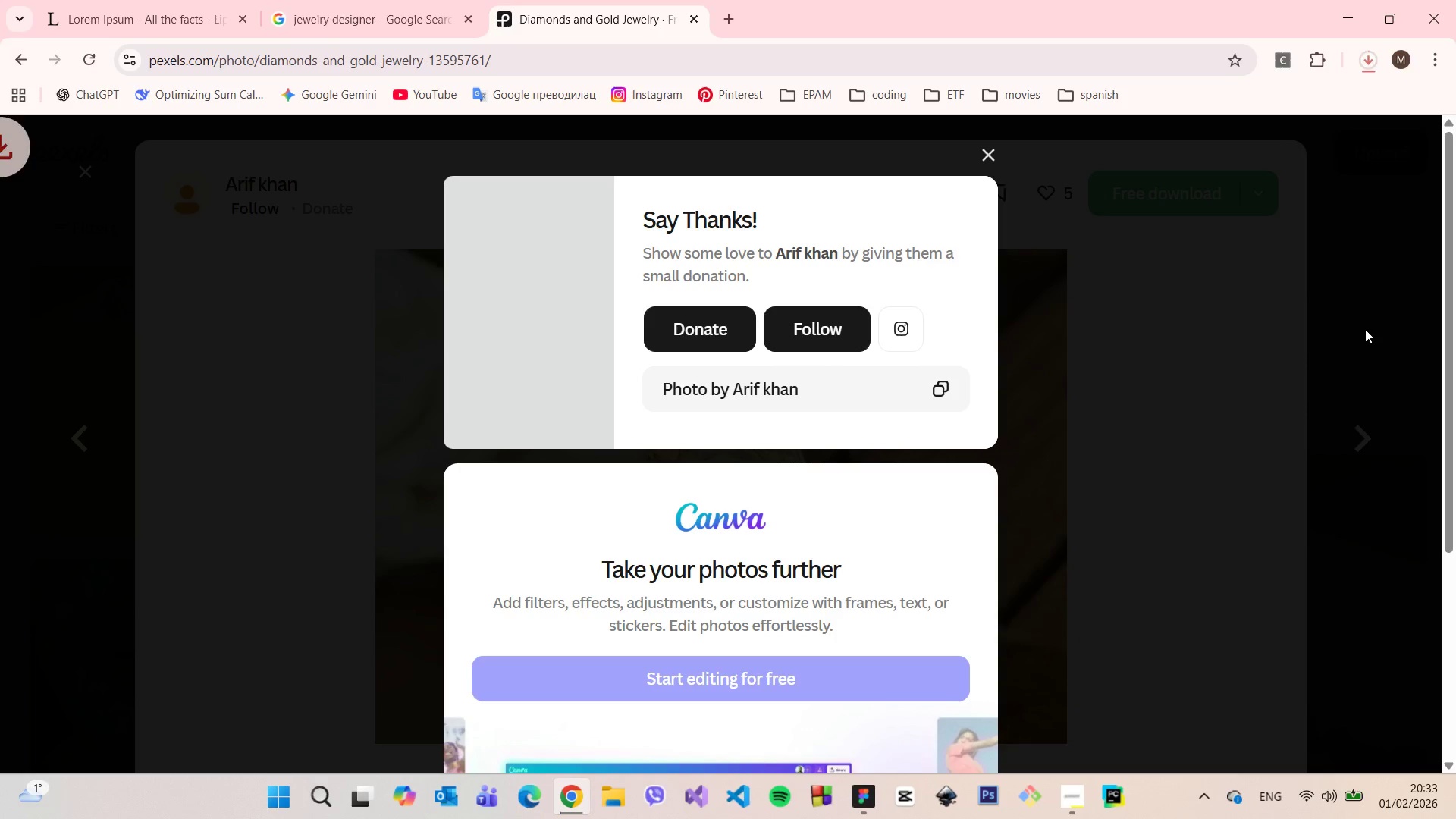 
left_click([1368, 348])
 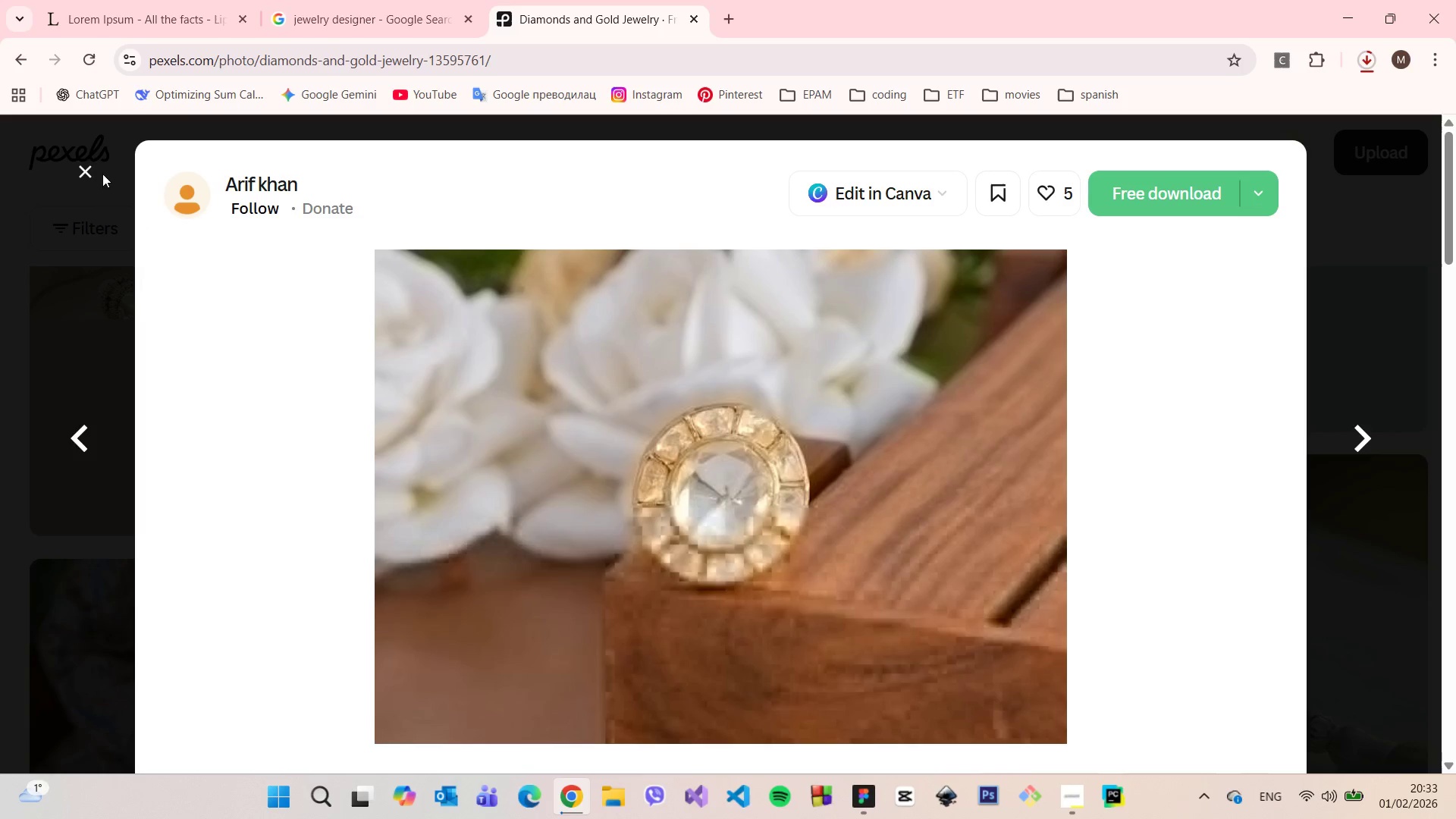 
left_click([83, 170])
 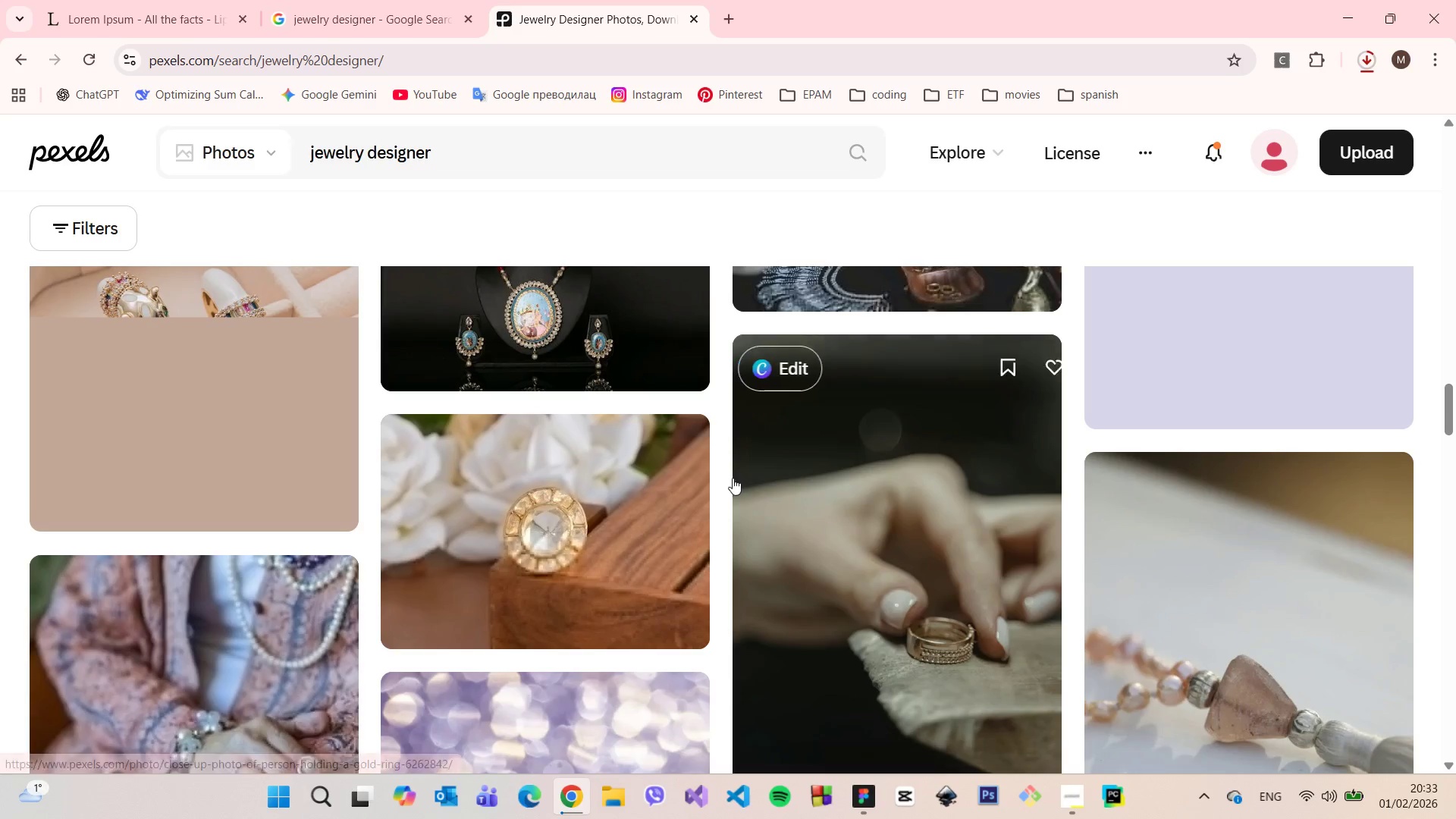 
scroll: coordinate [729, 472], scroll_direction: down, amount: 14.0
 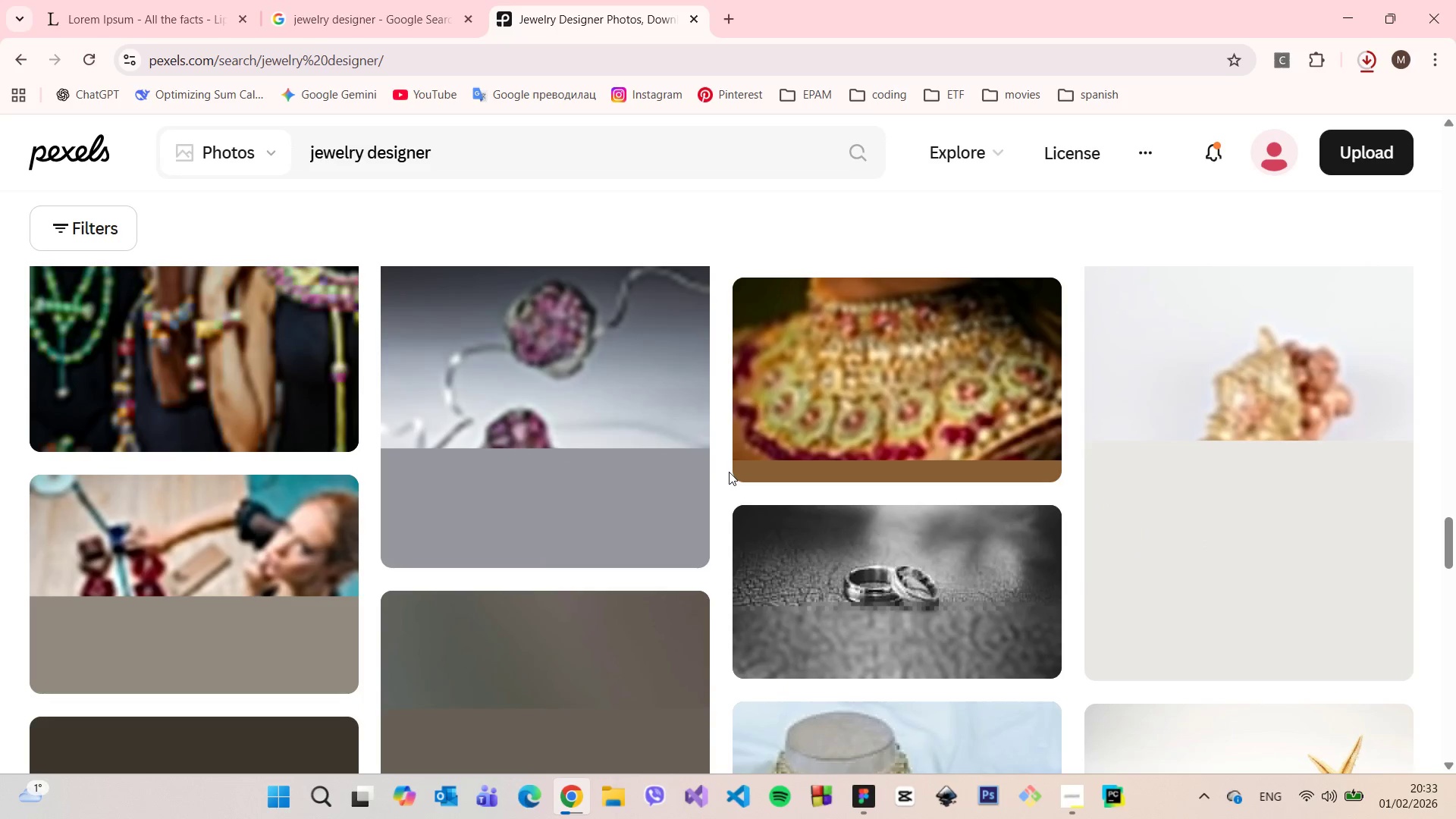 
scroll: coordinate [729, 472], scroll_direction: up, amount: 1.0
 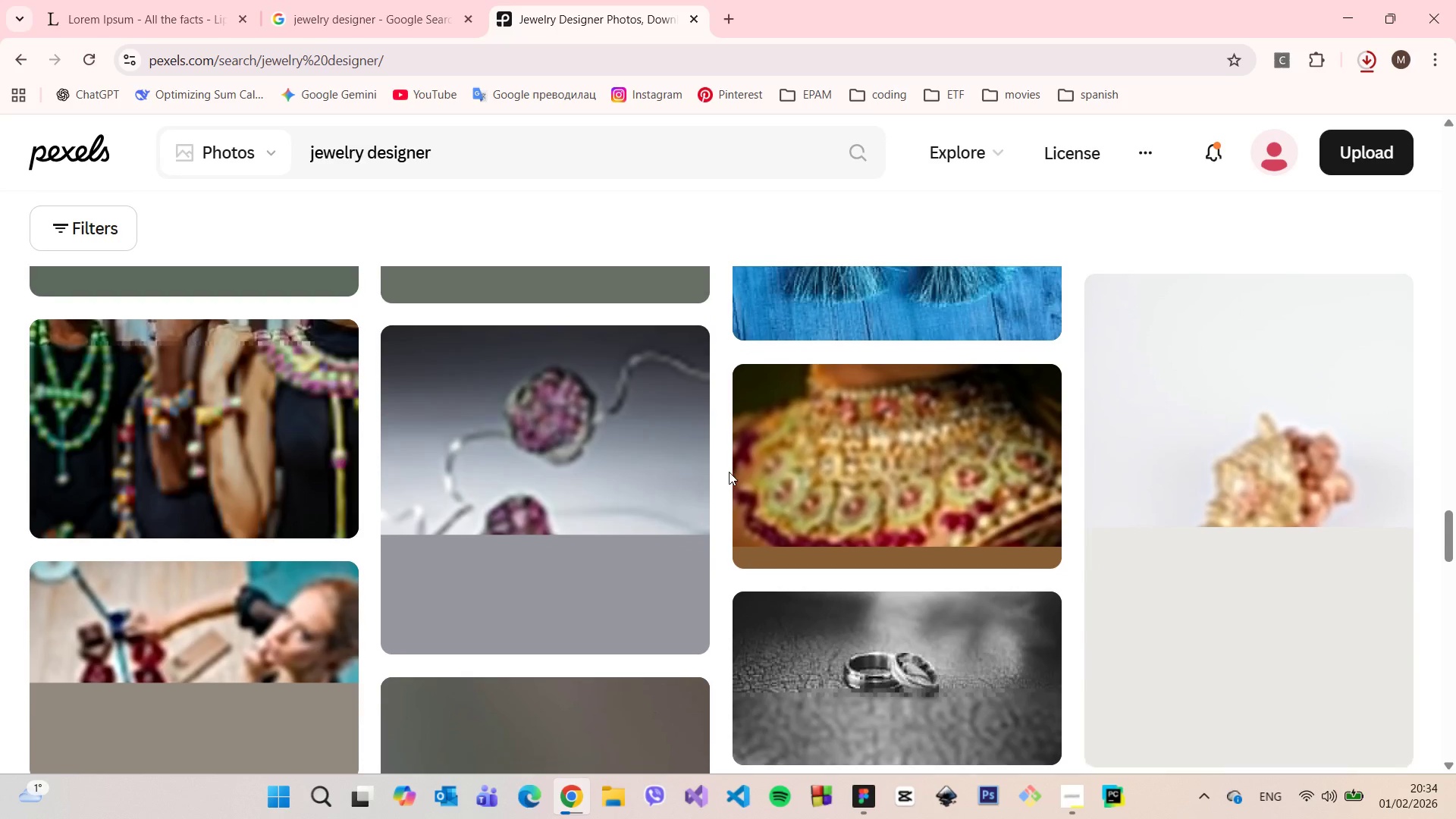 
scroll: coordinate [1253, 505], scroll_direction: down, amount: 11.0
 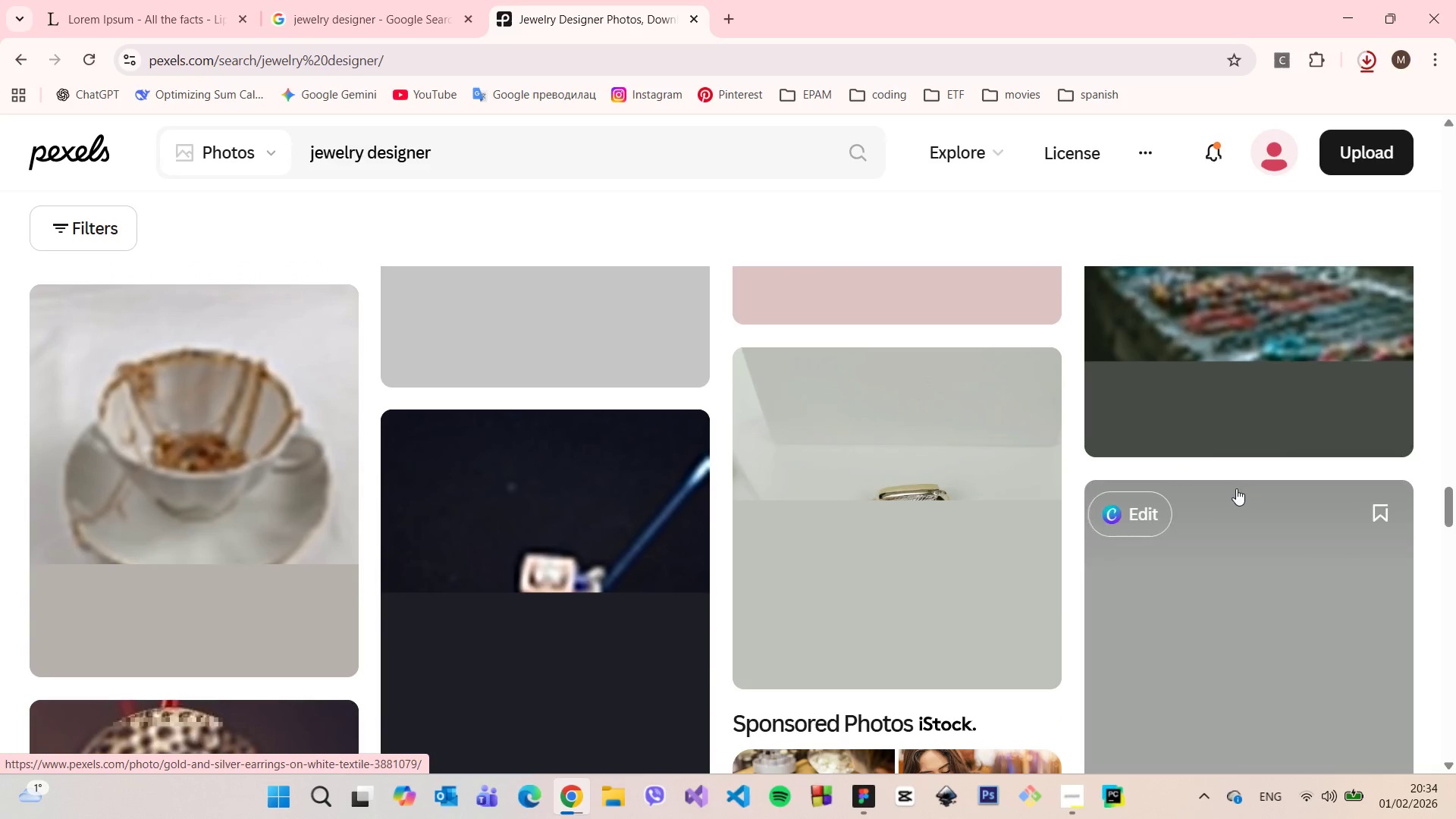 
scroll: coordinate [1235, 488], scroll_direction: up, amount: 3.0
 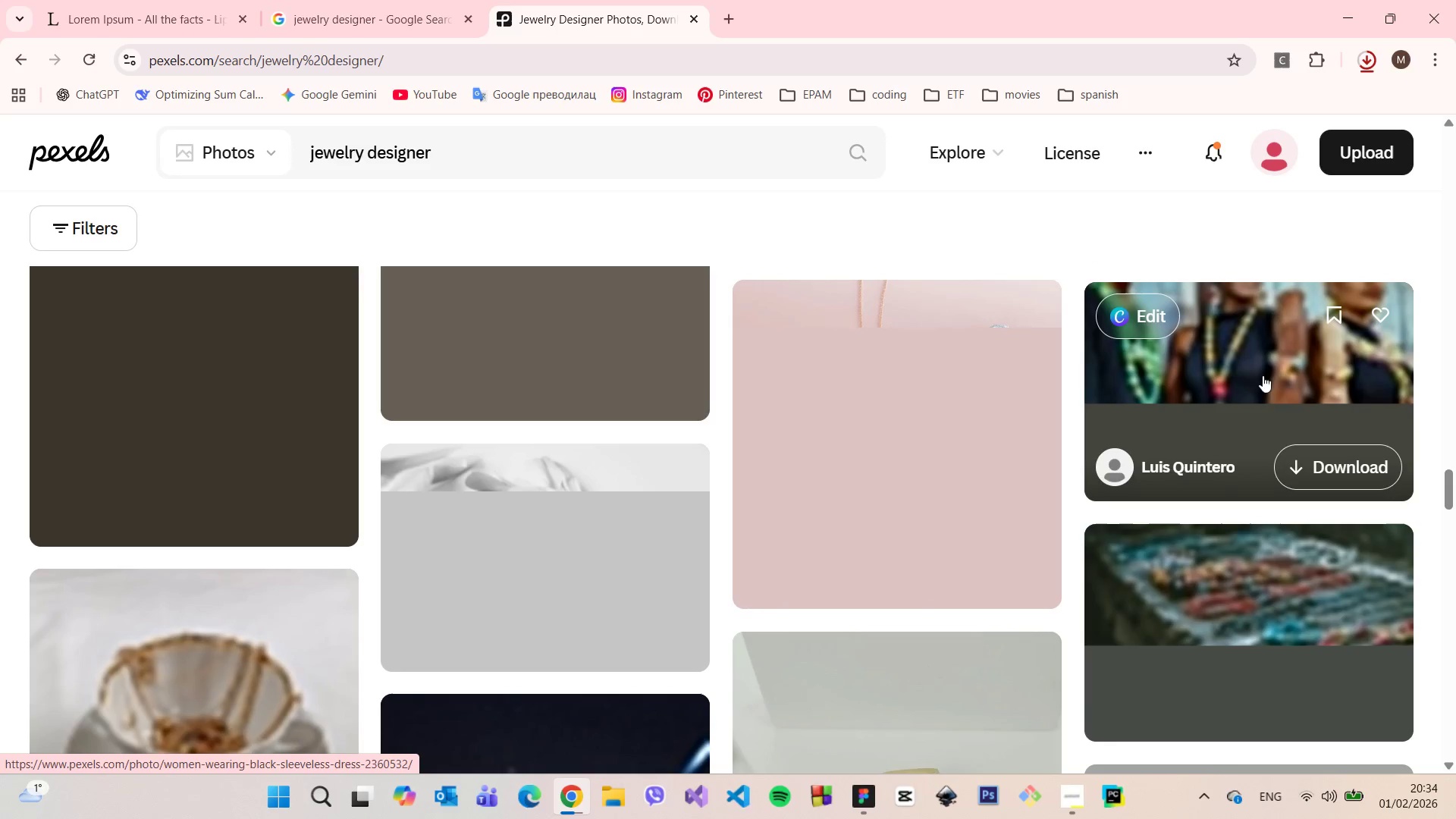 
left_click([1234, 377])
 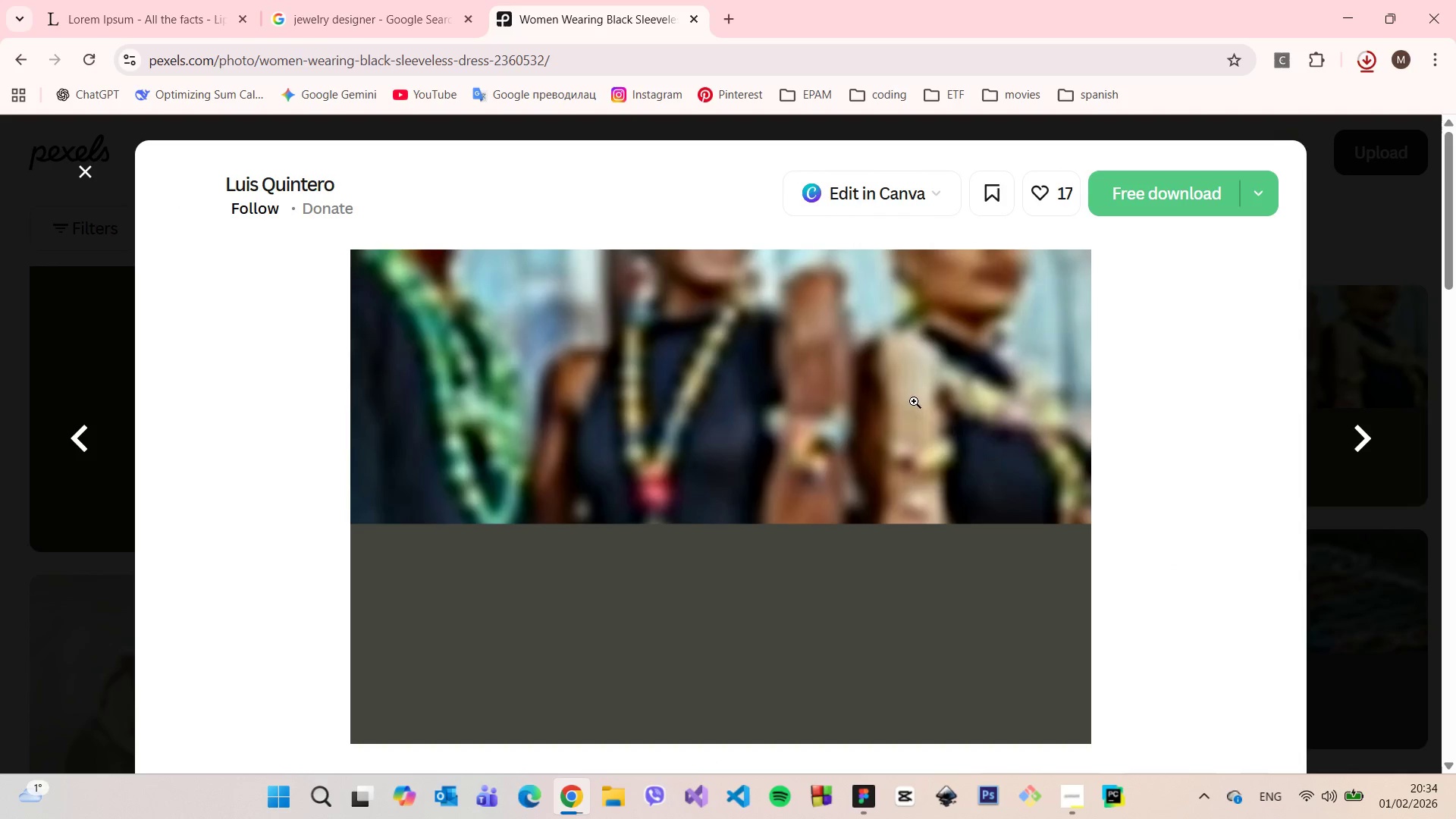 
scroll: coordinate [1166, 401], scroll_direction: down, amount: 3.0
 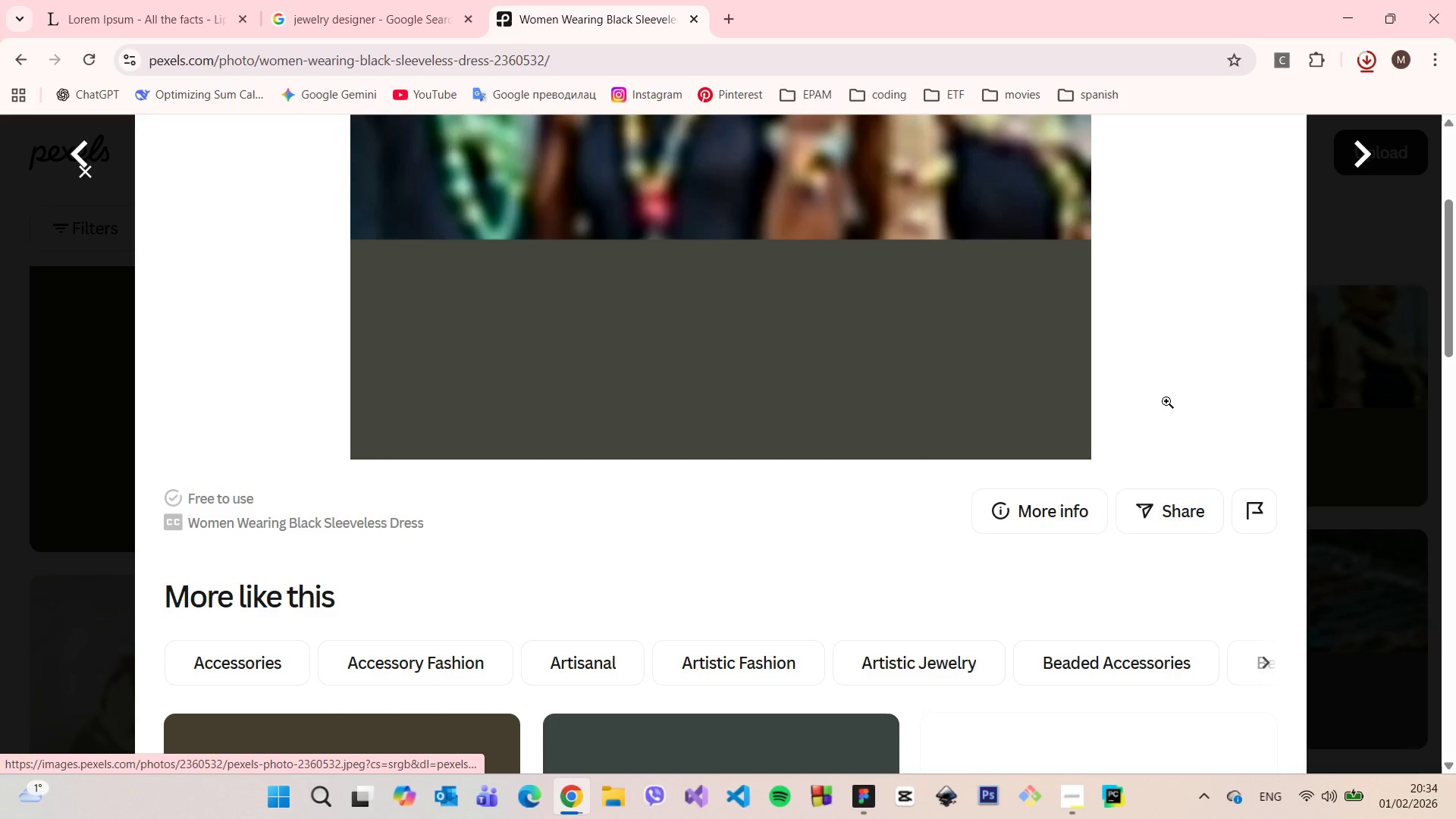 
scroll: coordinate [1166, 401], scroll_direction: up, amount: 2.0
 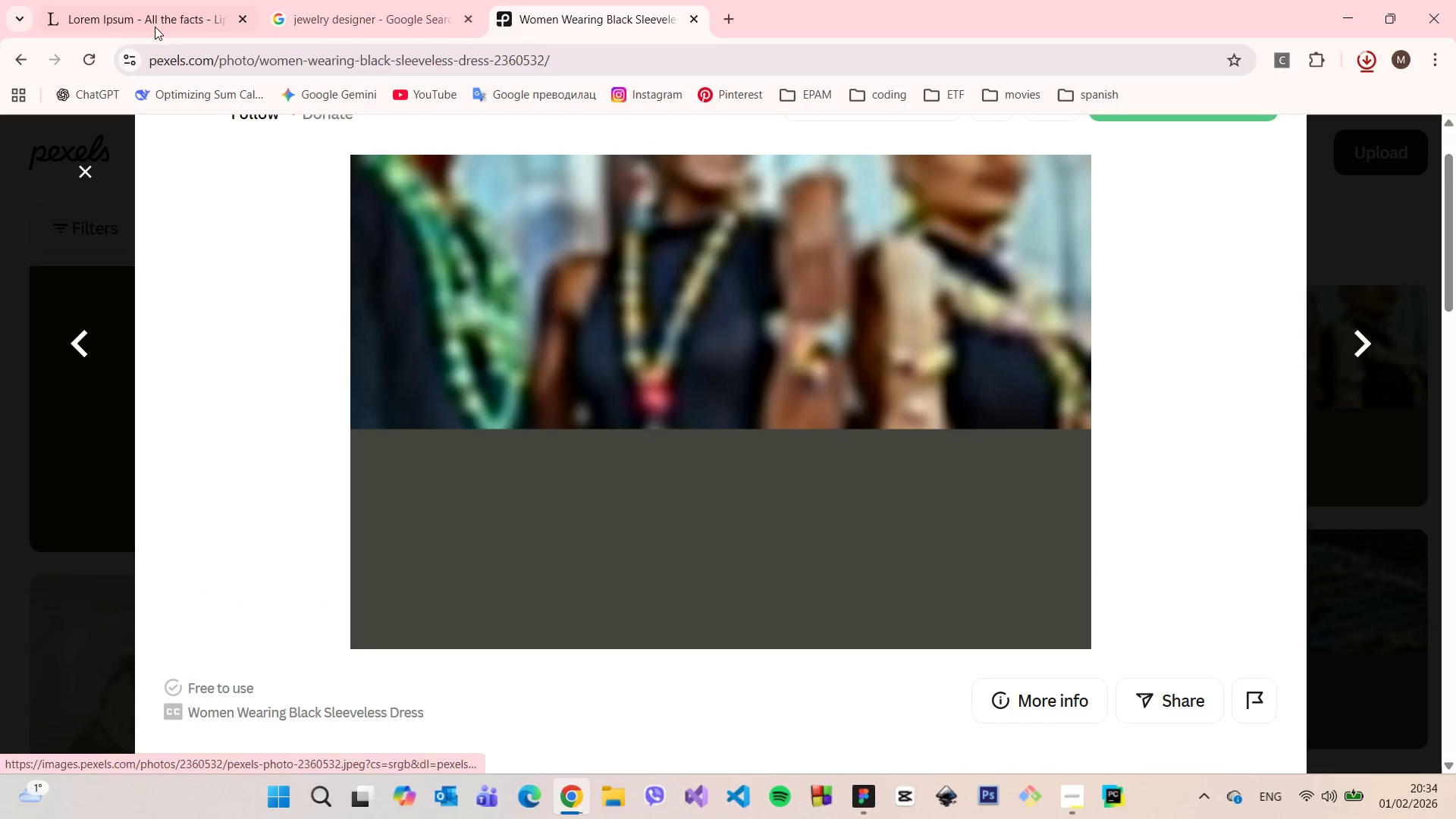 
left_click([158, 0])
 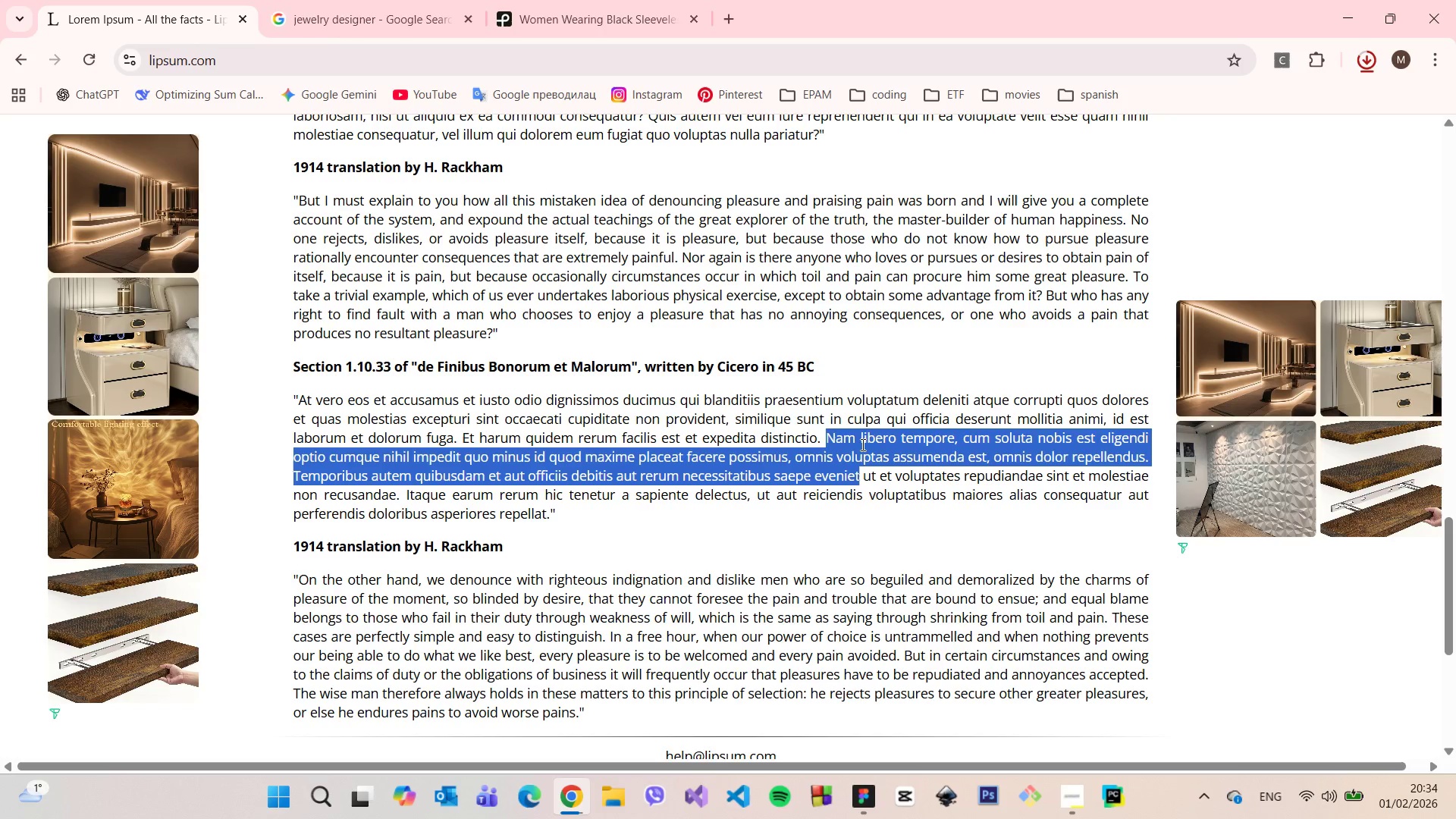 
right_click([858, 439])
 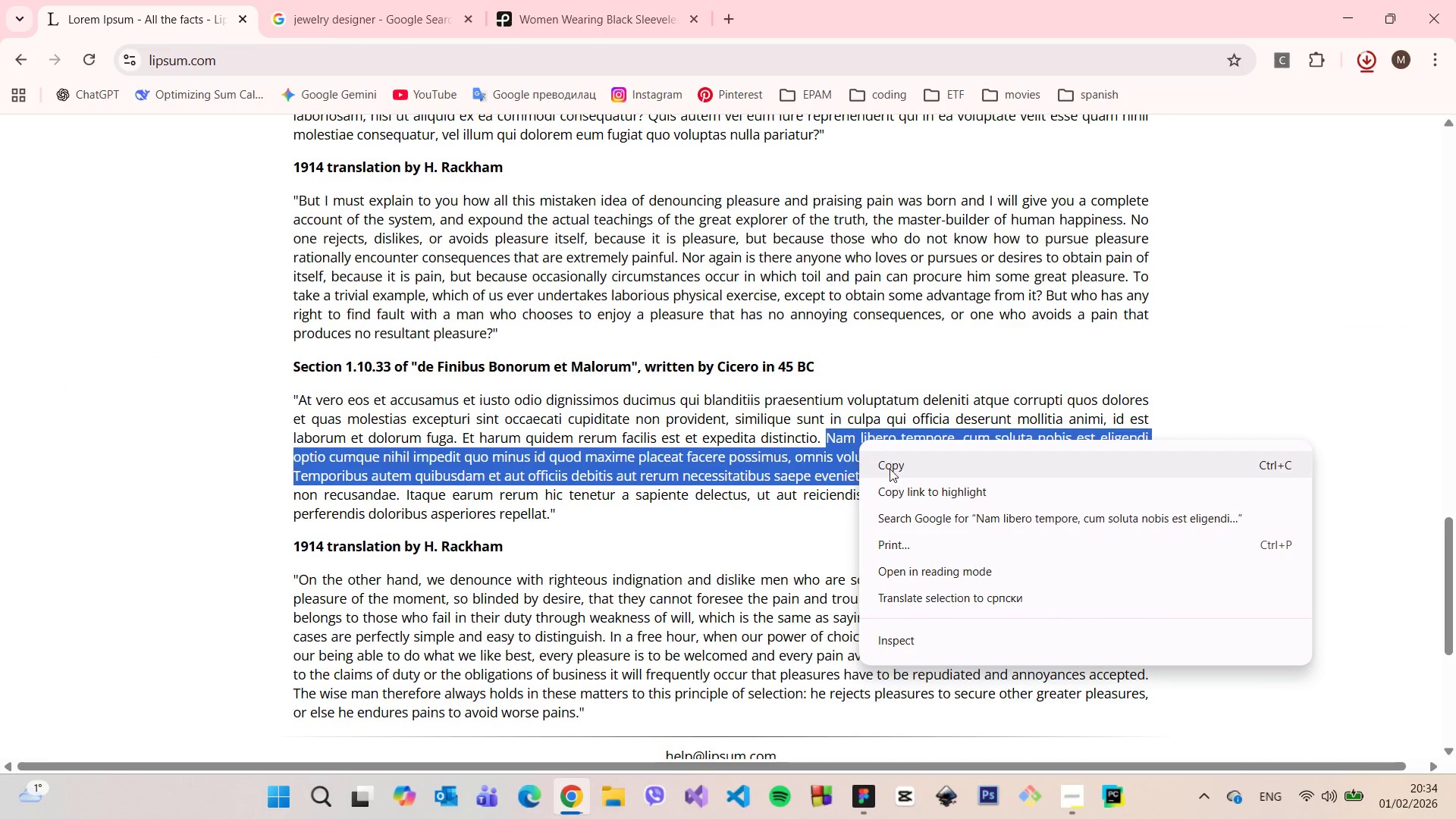 
left_click([890, 468])
 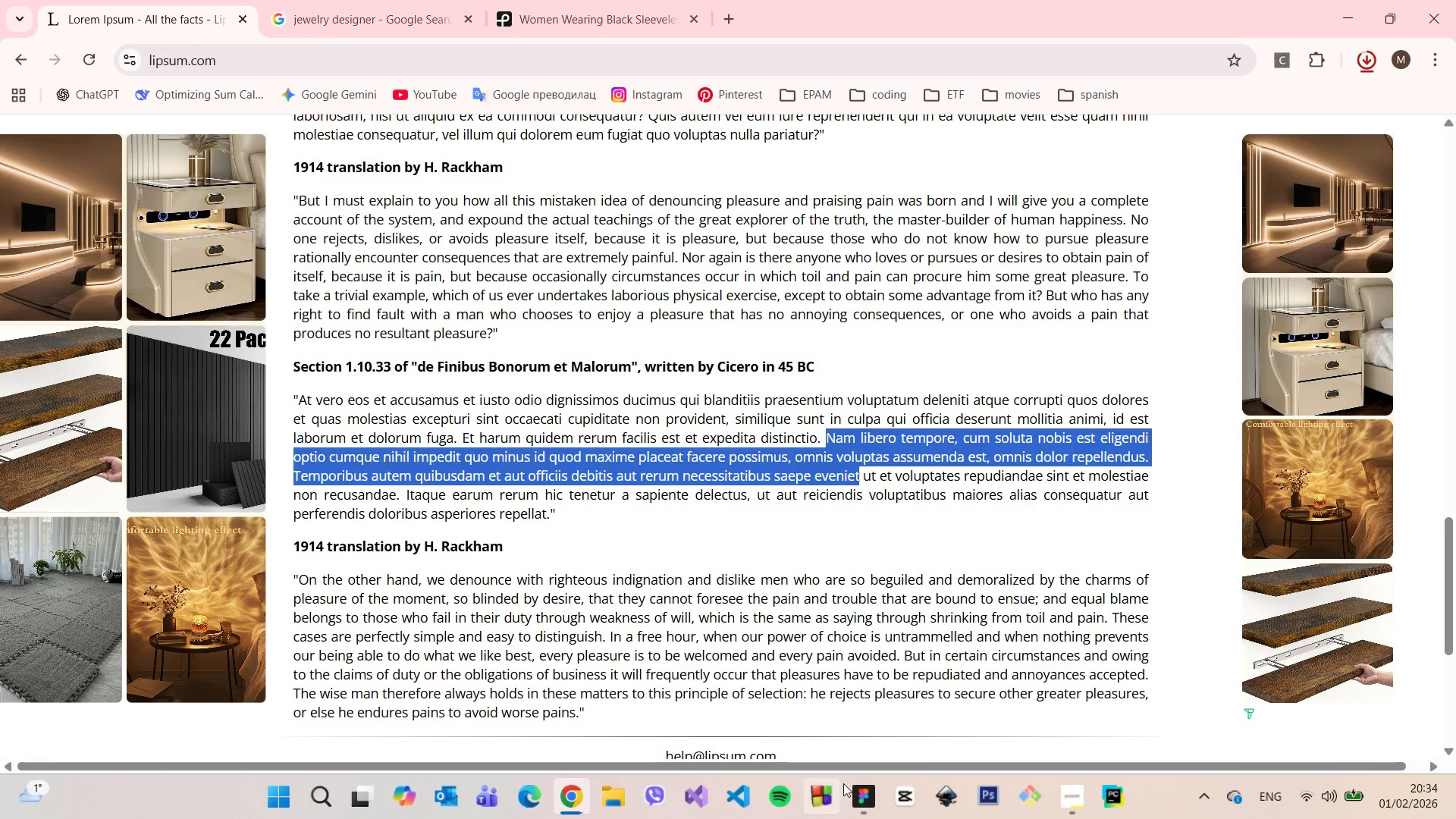 
left_click([855, 792])
 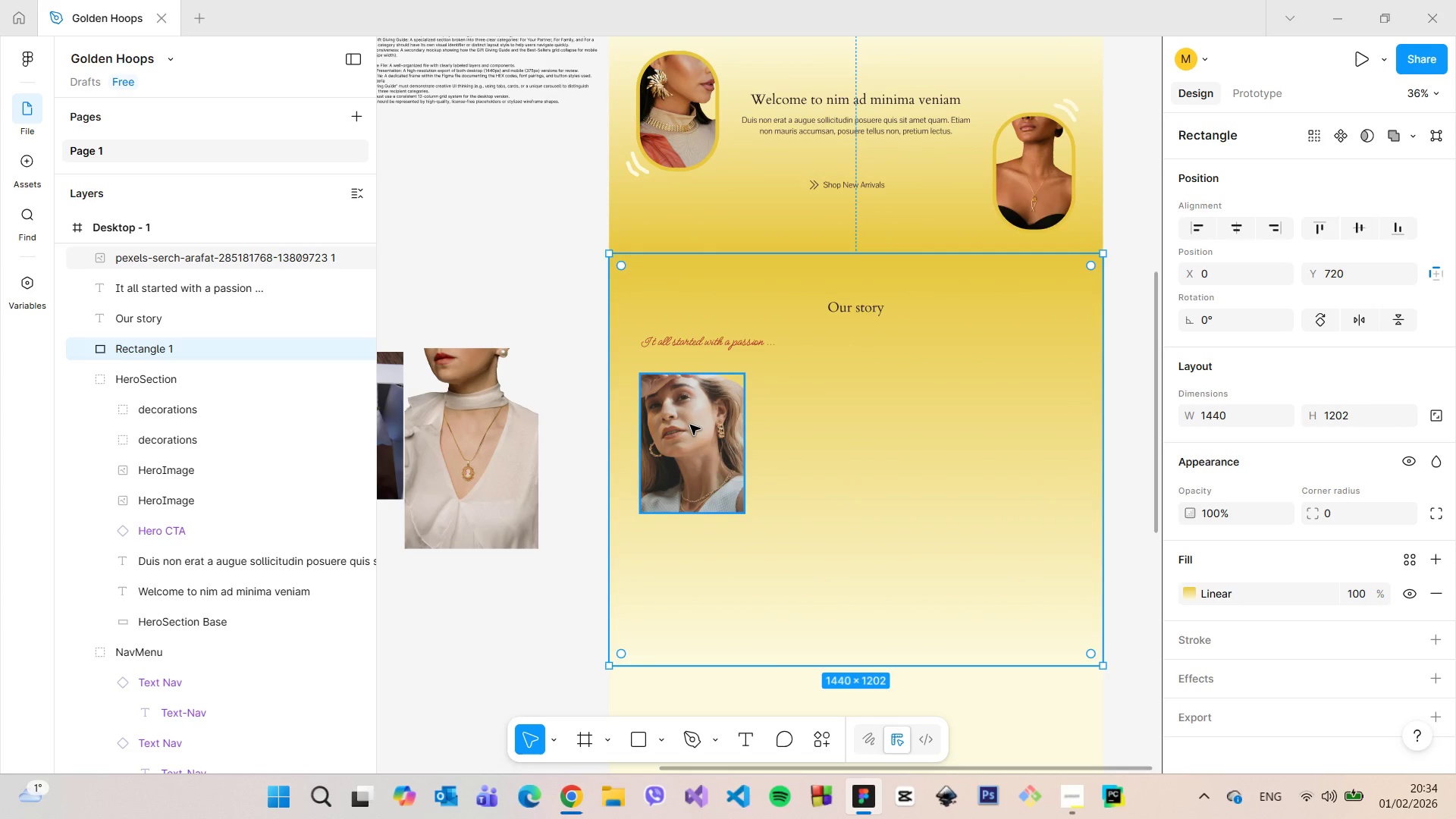 
left_click([690, 425])
 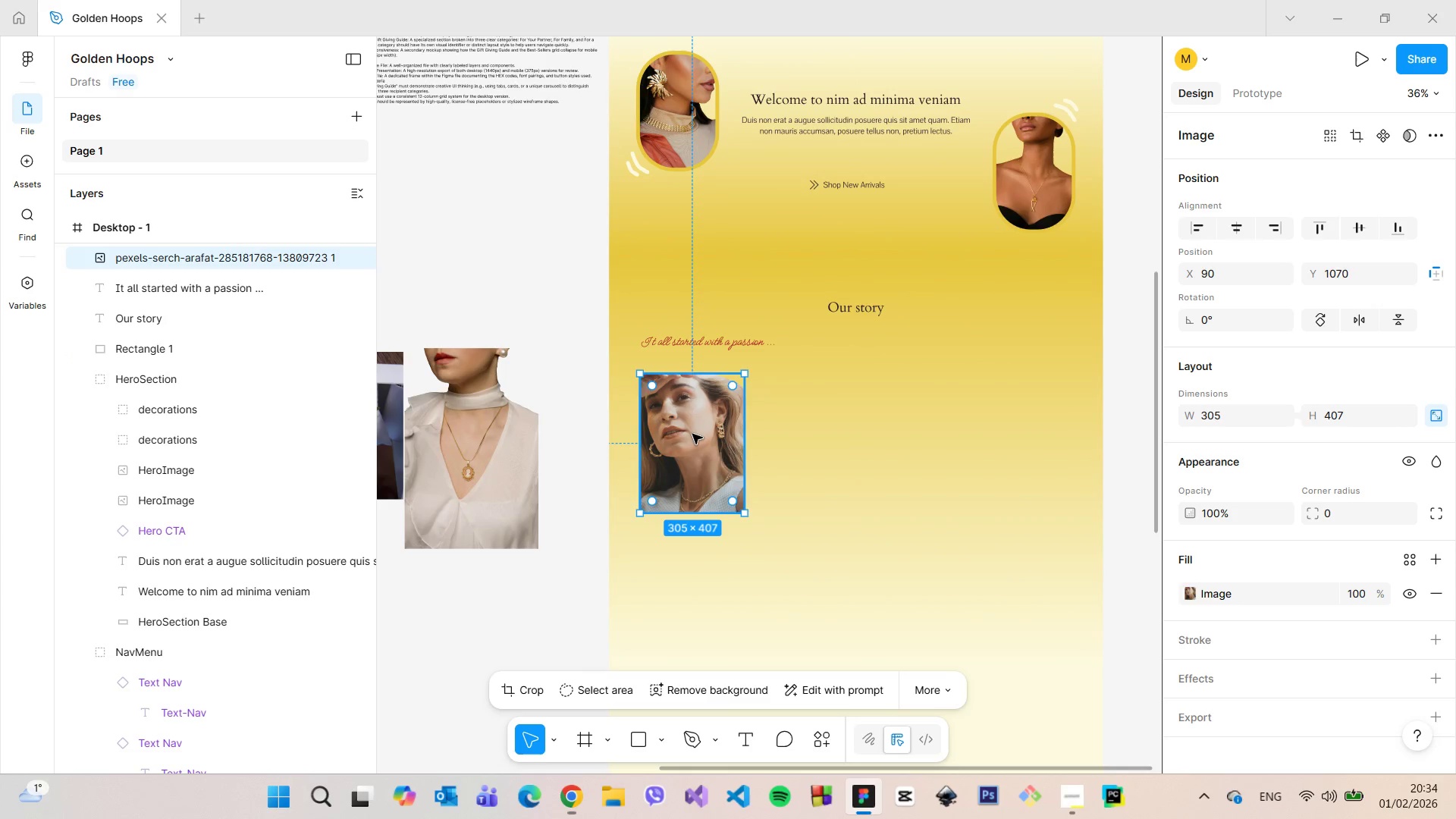 
left_click_drag(start_coordinate=[692, 434], to_coordinate=[693, 479])
 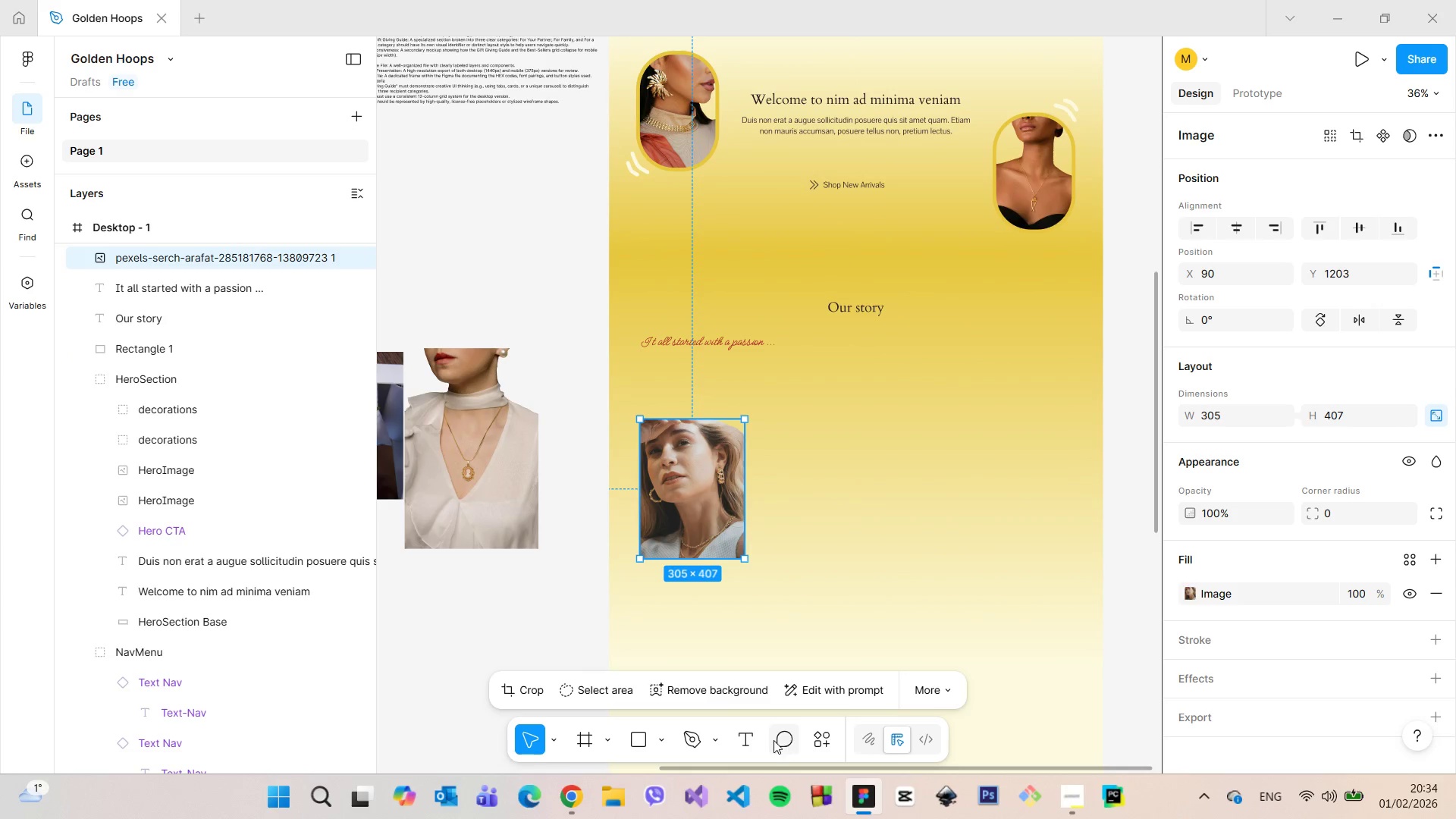 
left_click([751, 732])
 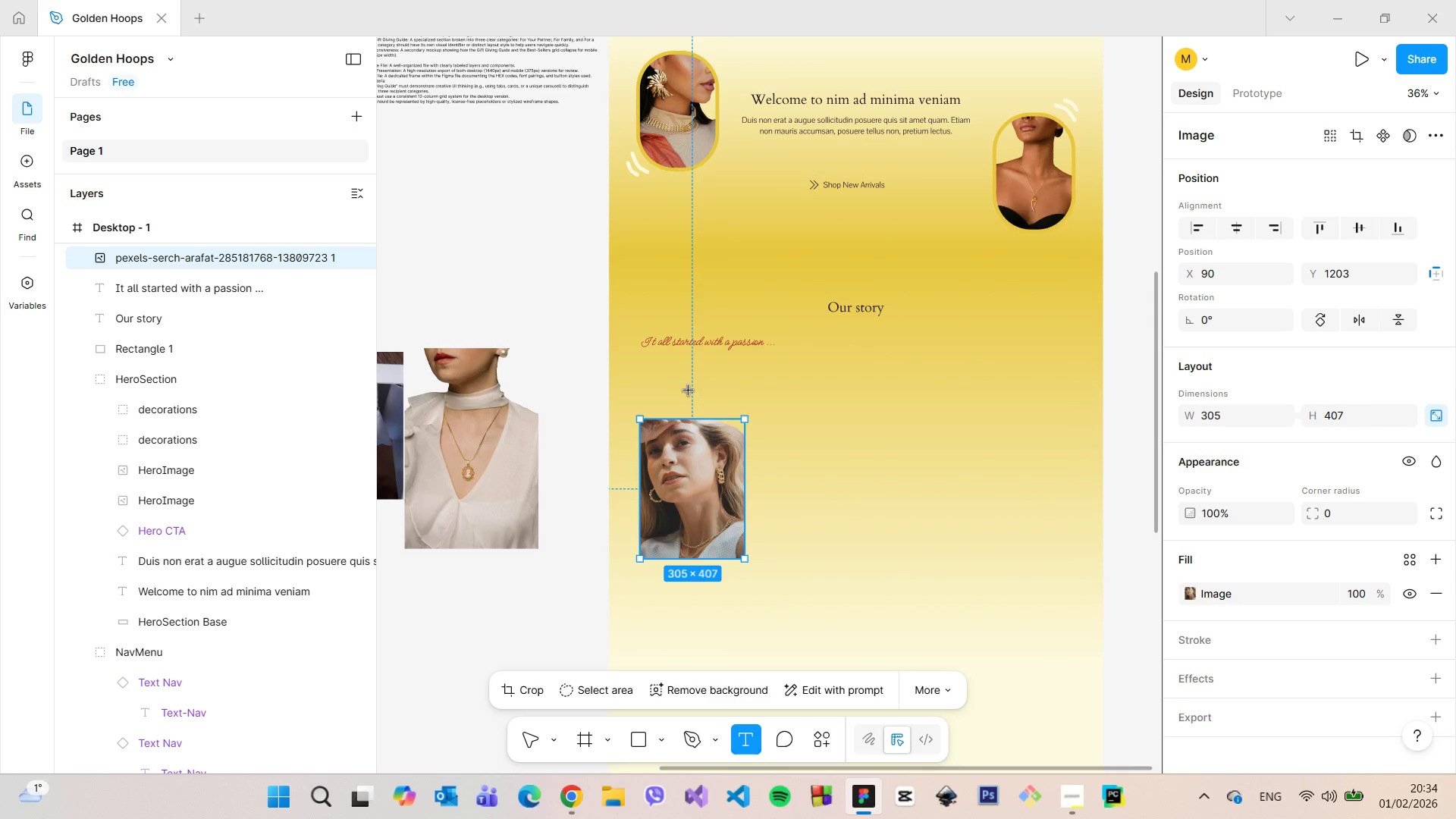 
left_click([681, 384])
 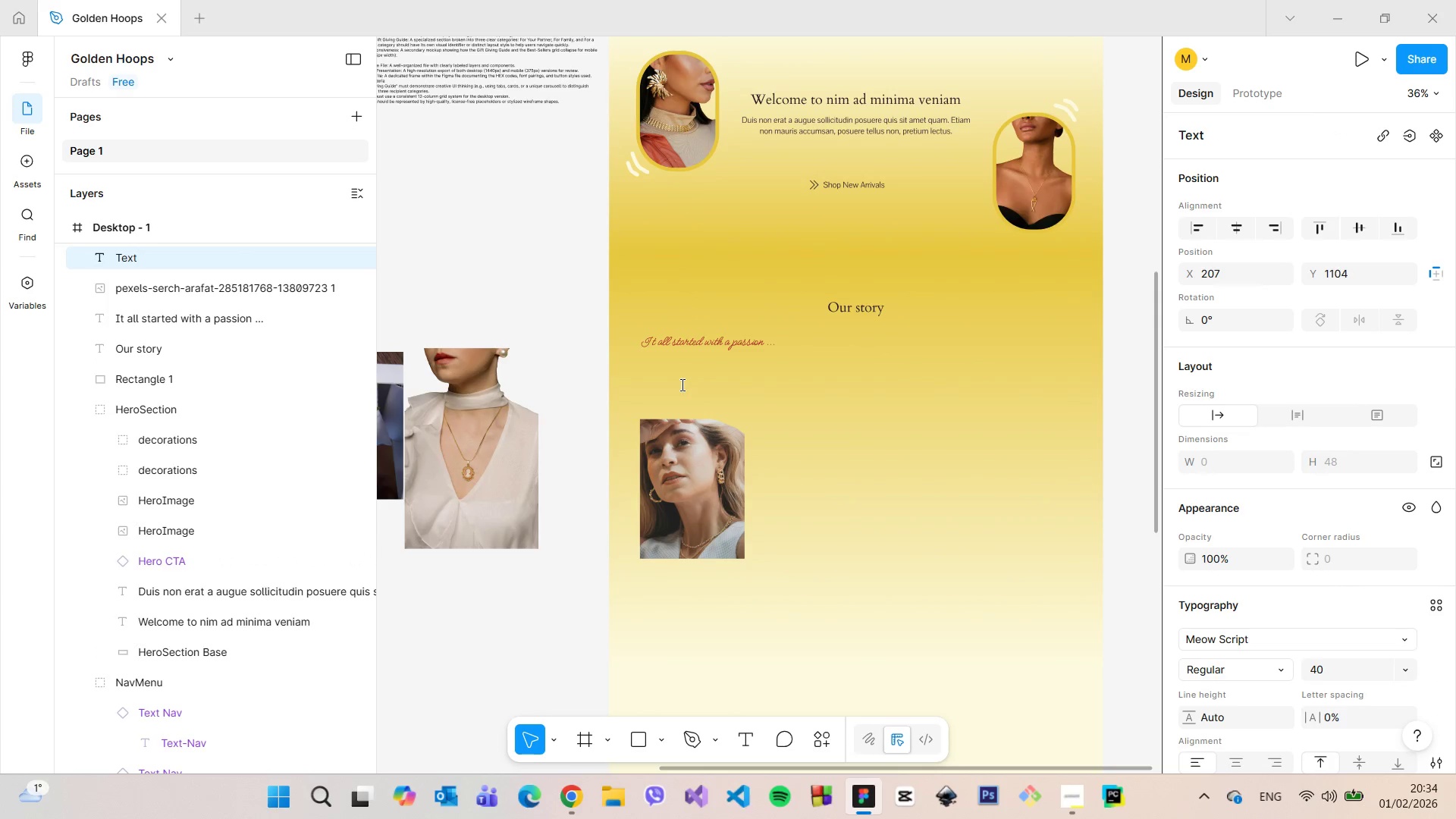 
key(Control+V)
 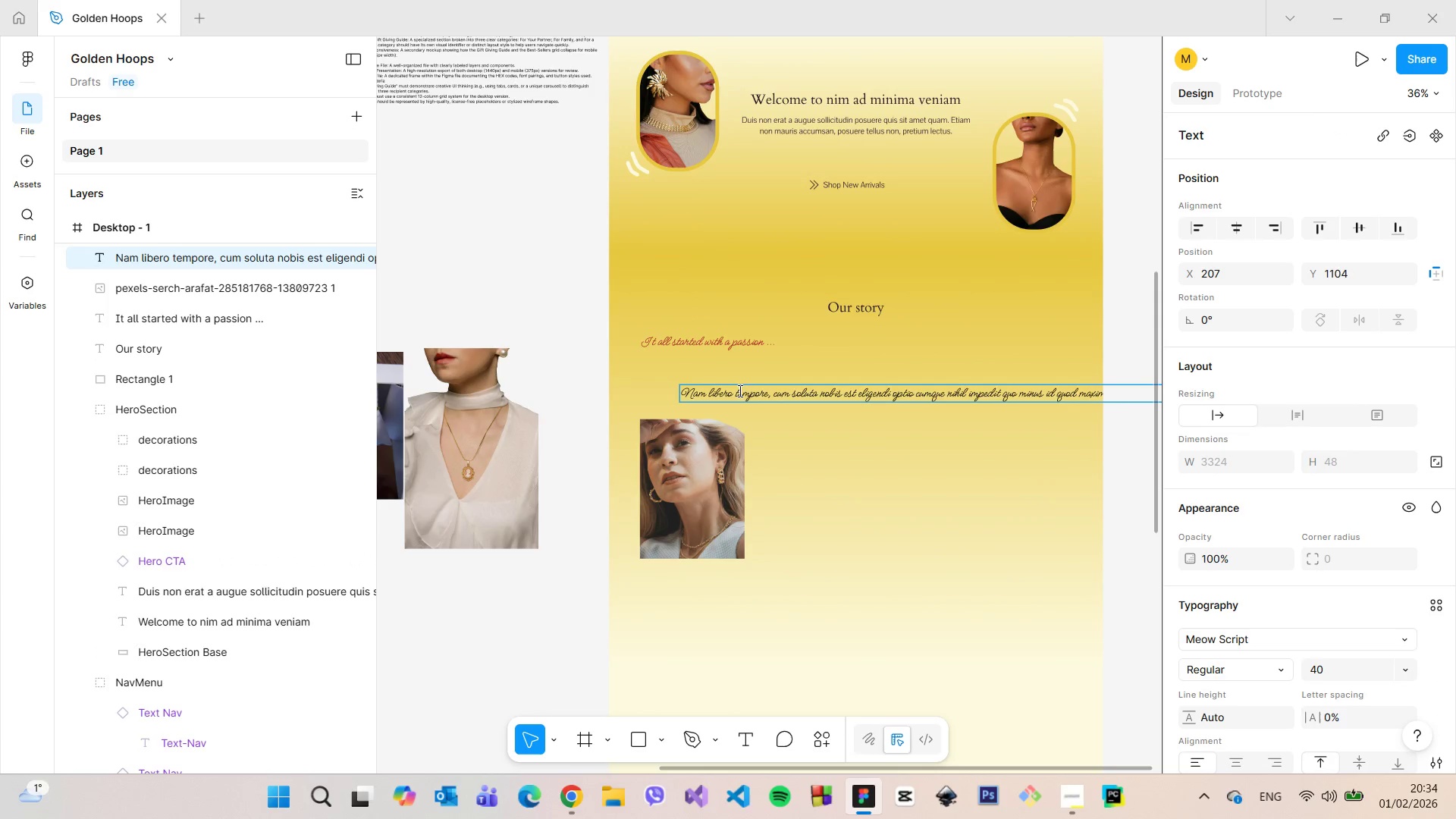 
double_click([739, 390])
 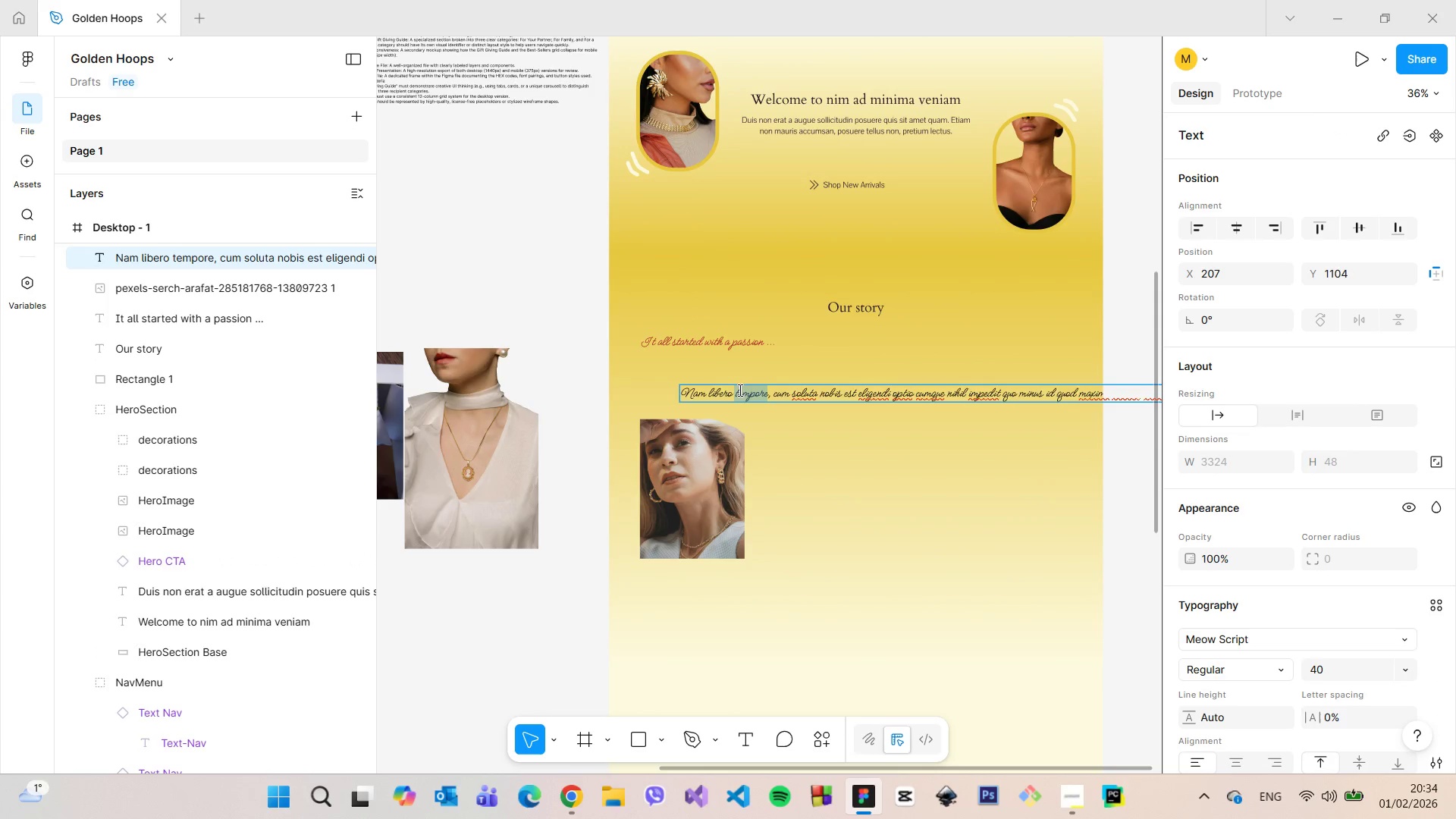 
triple_click([739, 390])
 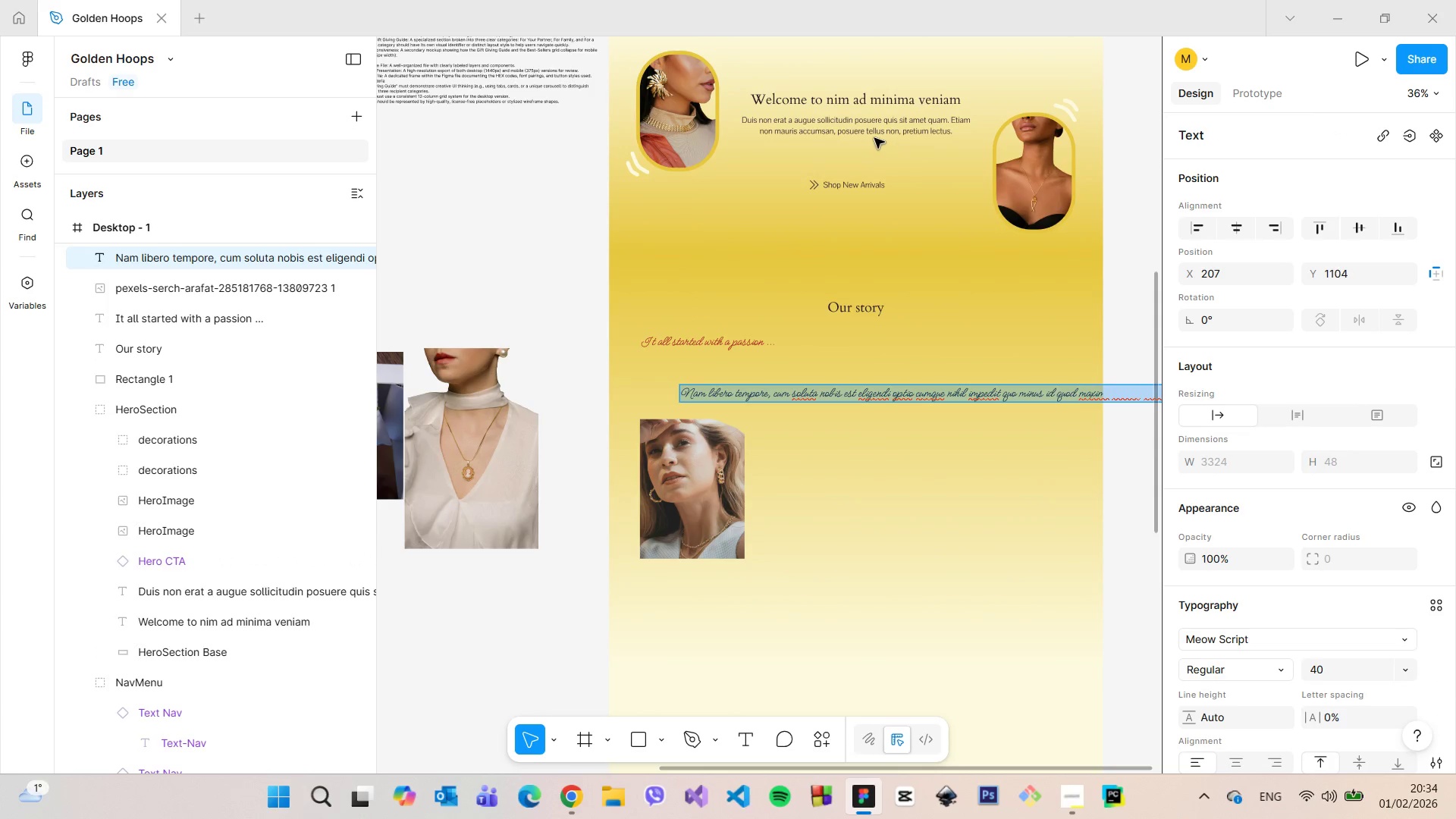 
left_click([874, 133])
 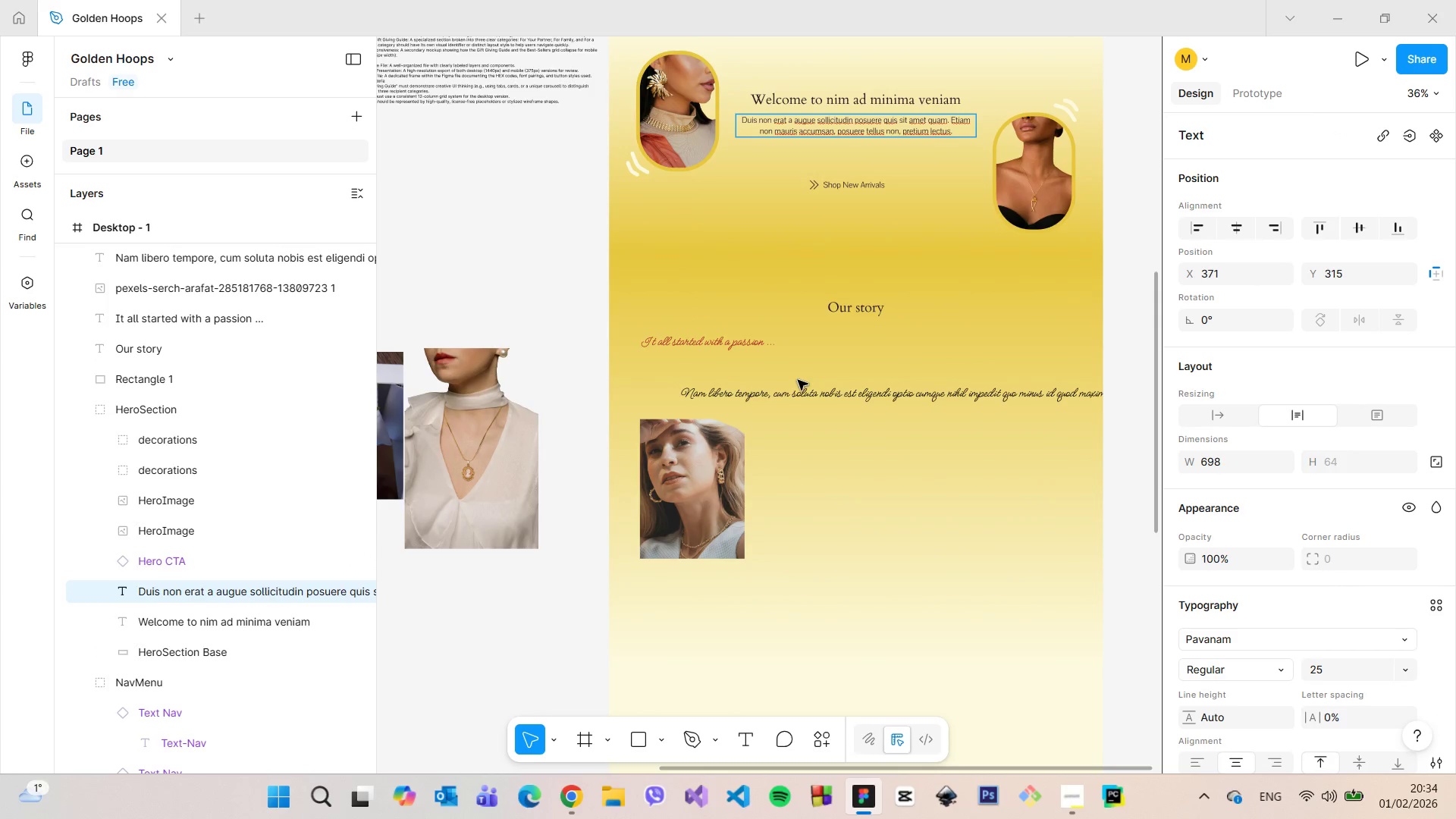 
double_click([799, 392])
 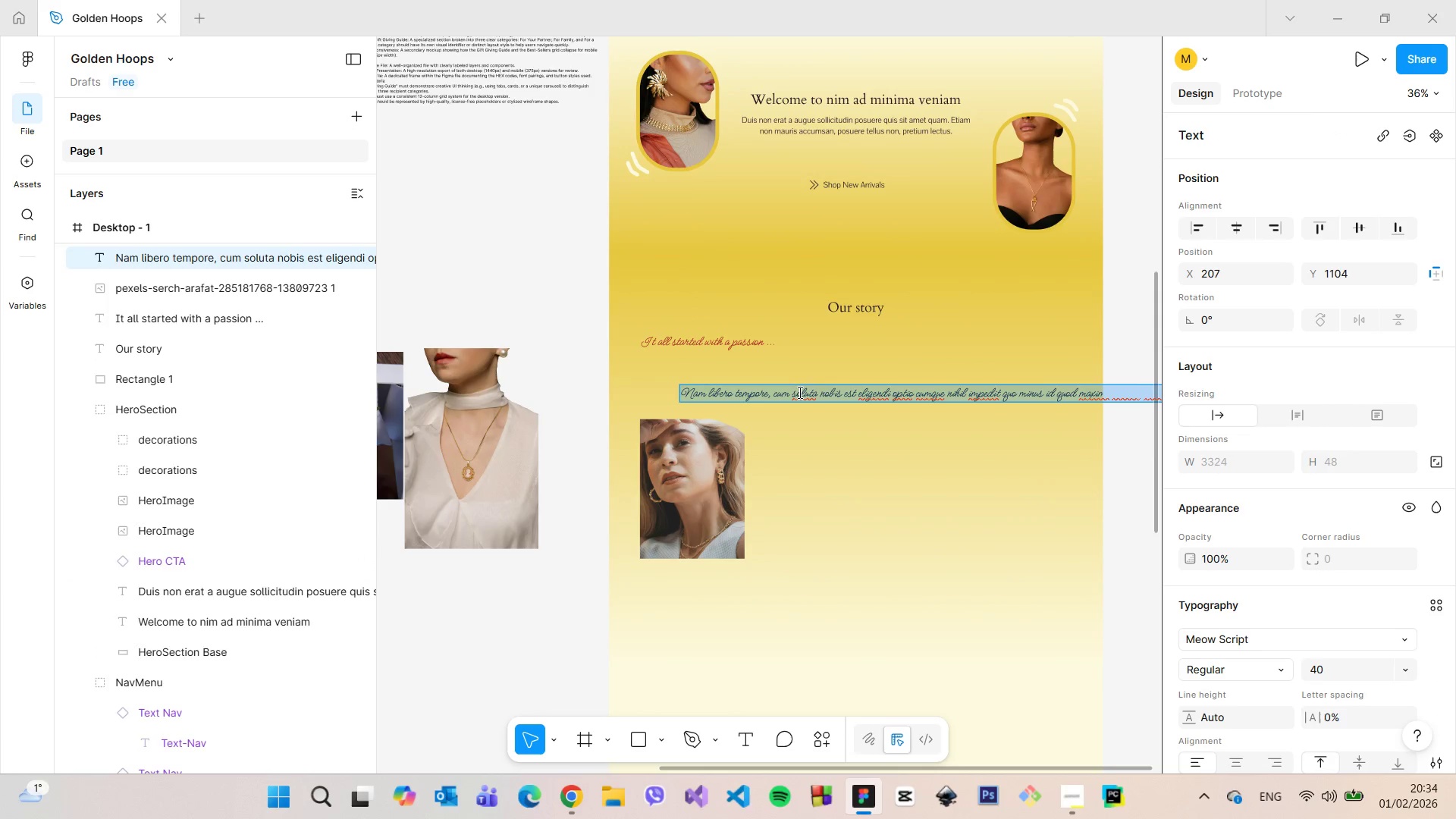 
triple_click([799, 392])
 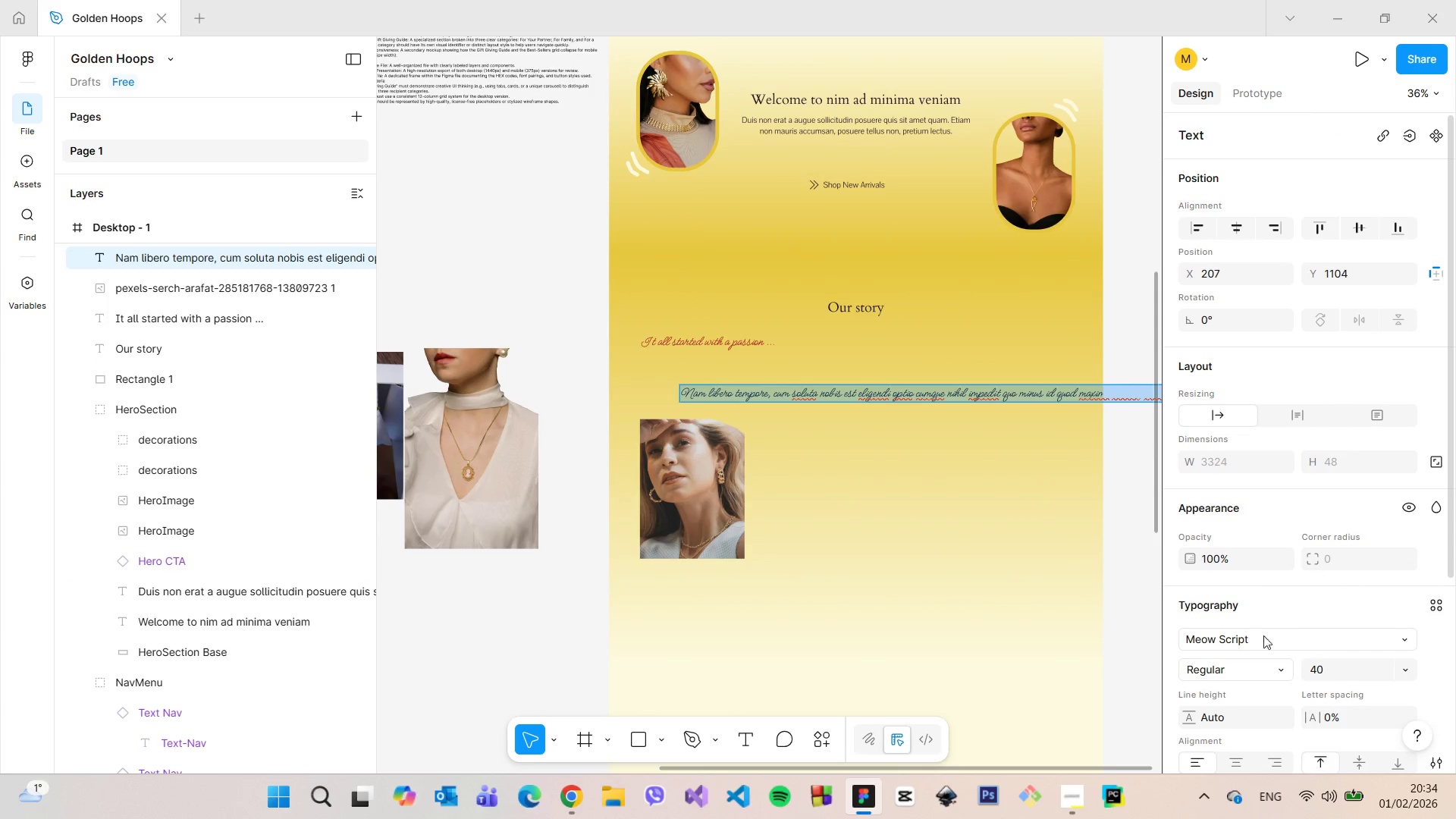 
left_click([1249, 636])
 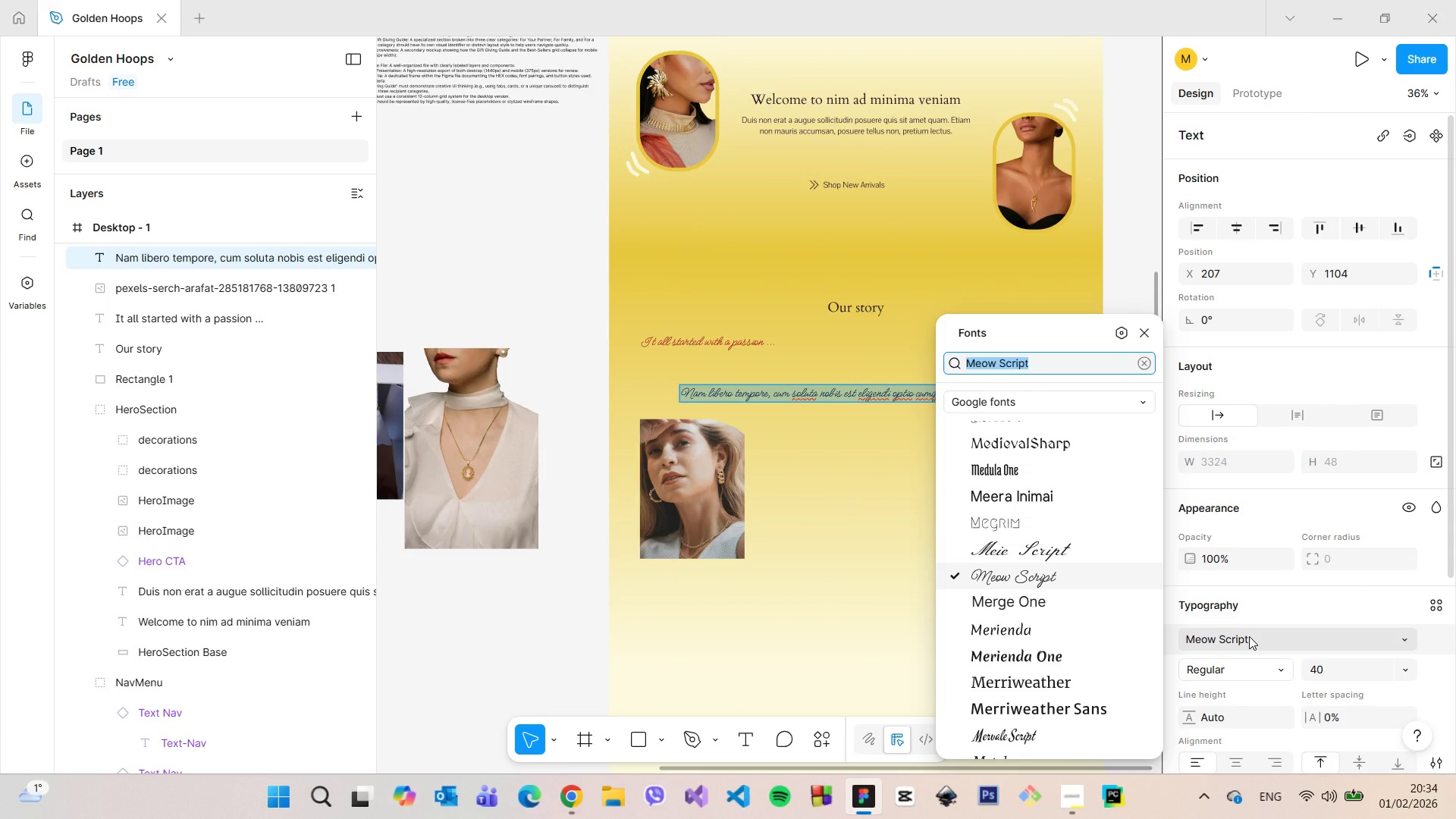 
type(Pava)
 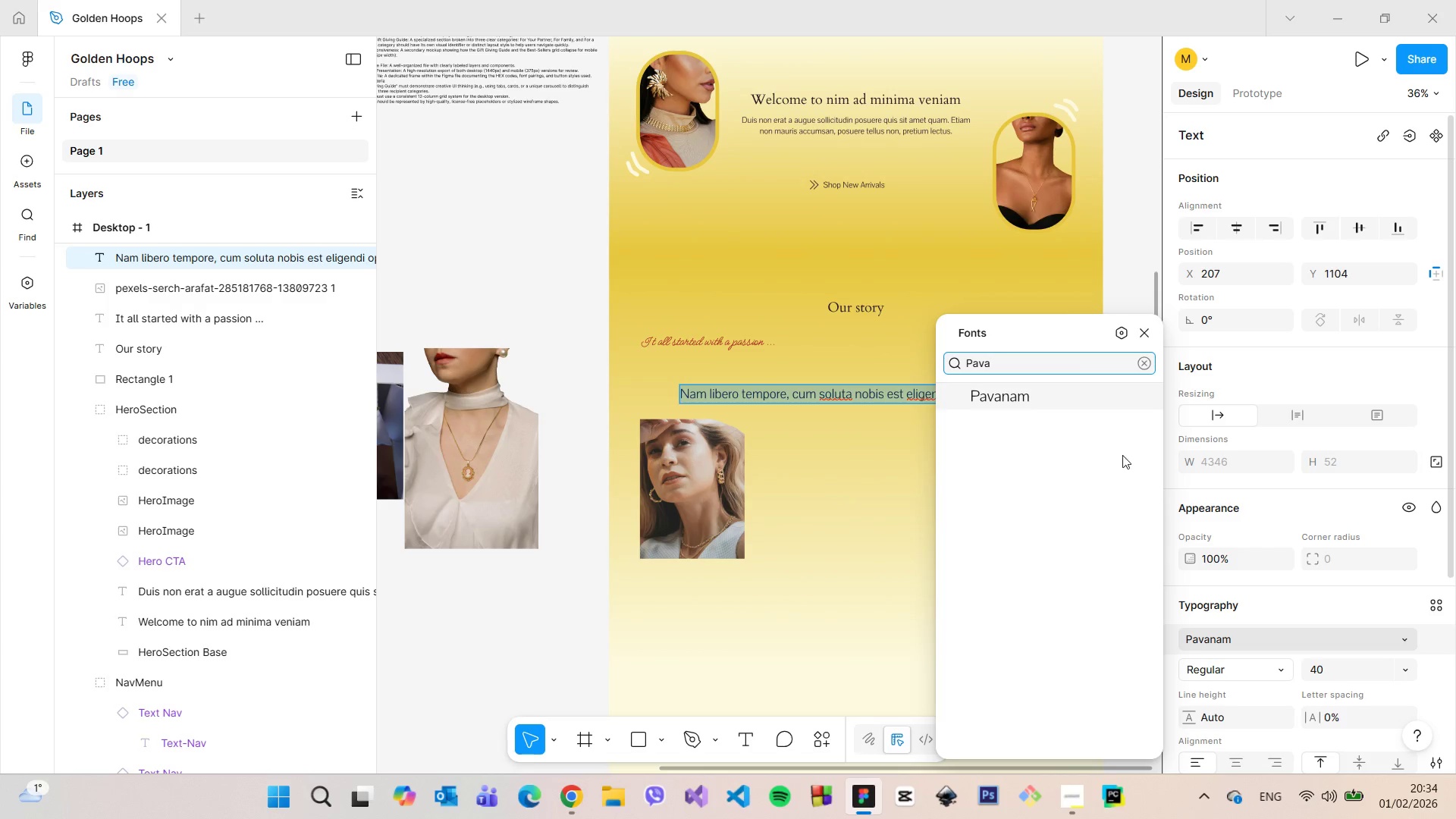 
left_click([1084, 403])
 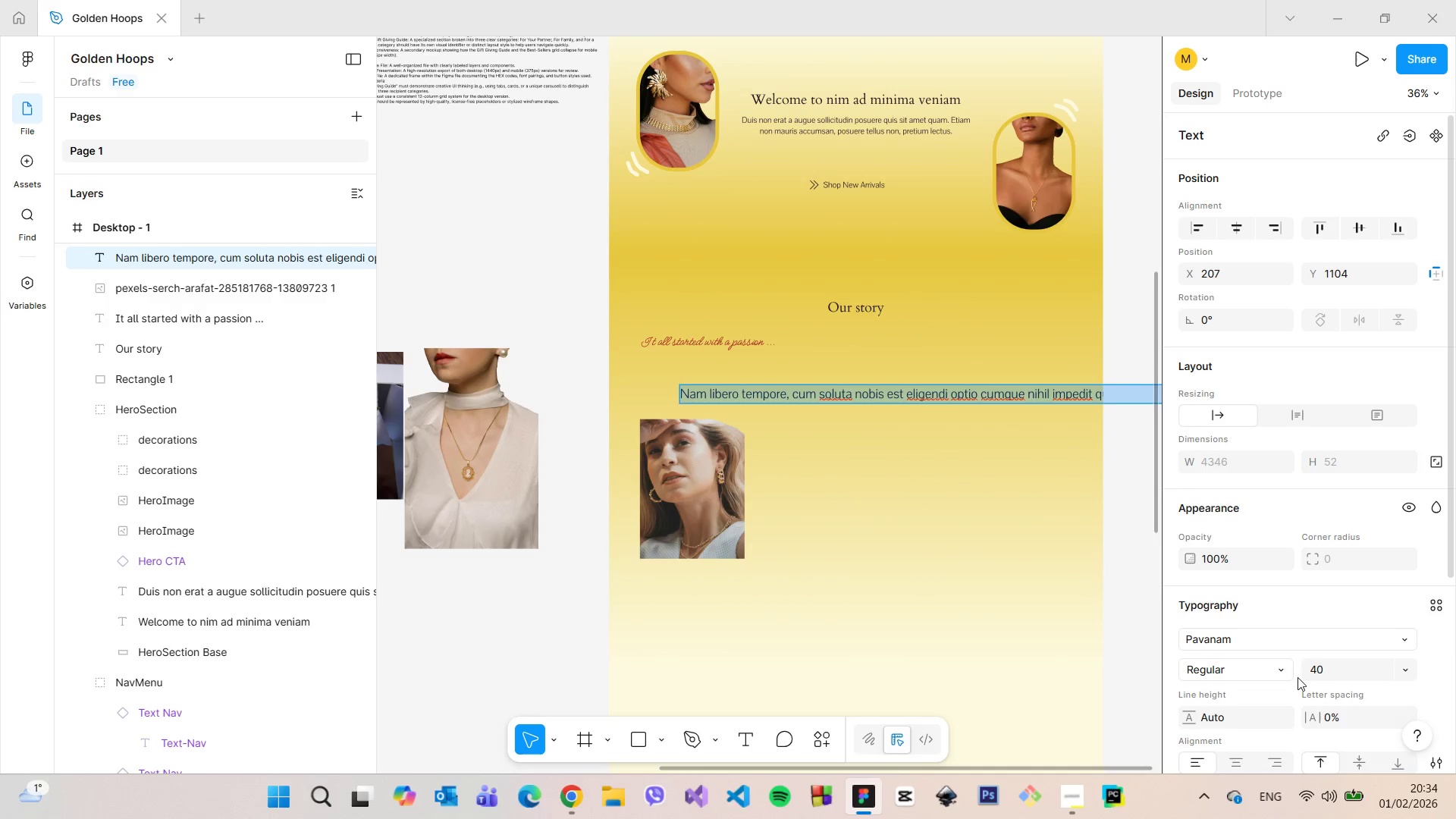 
left_click([1314, 671])
 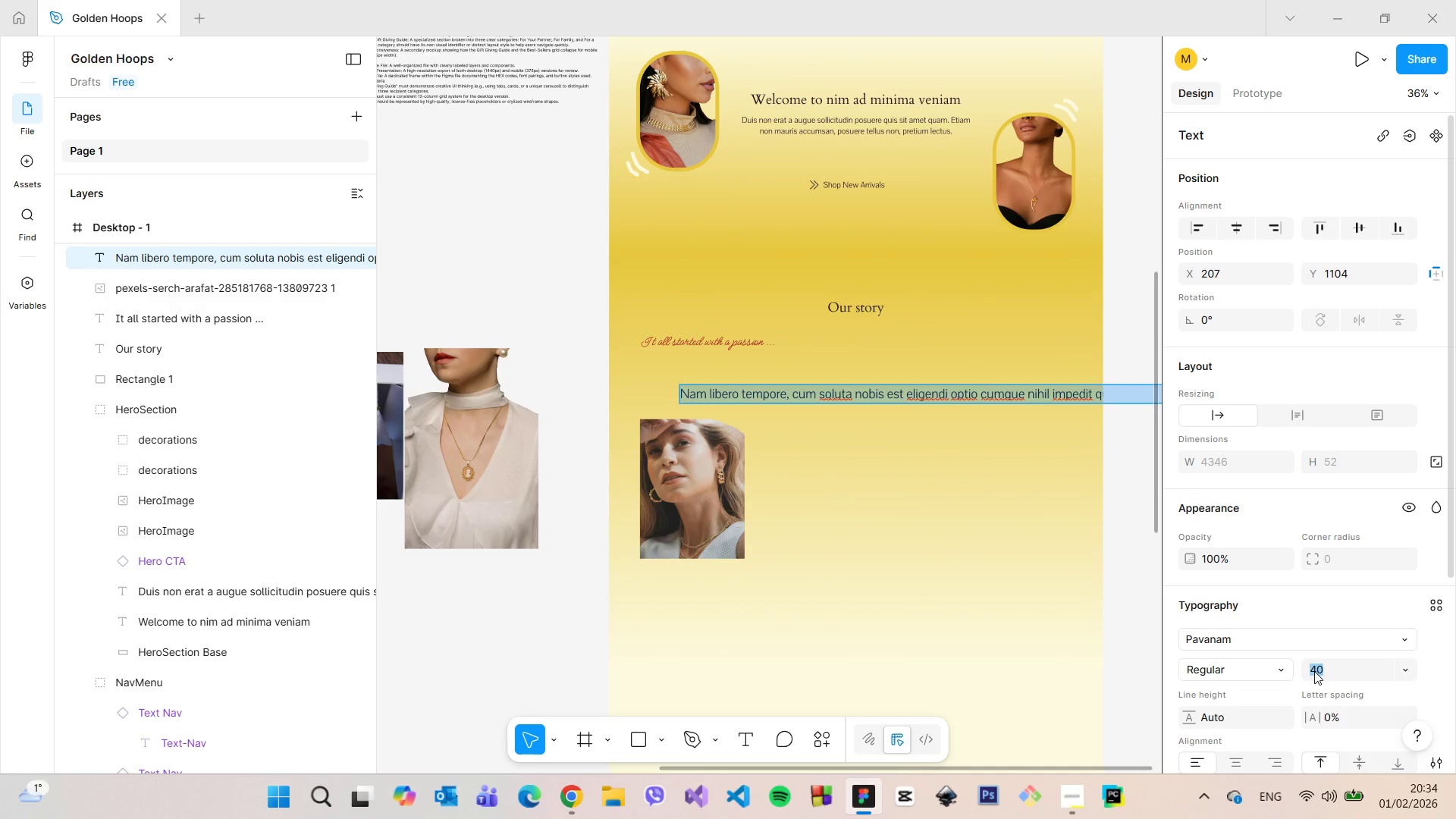 
type(25)
 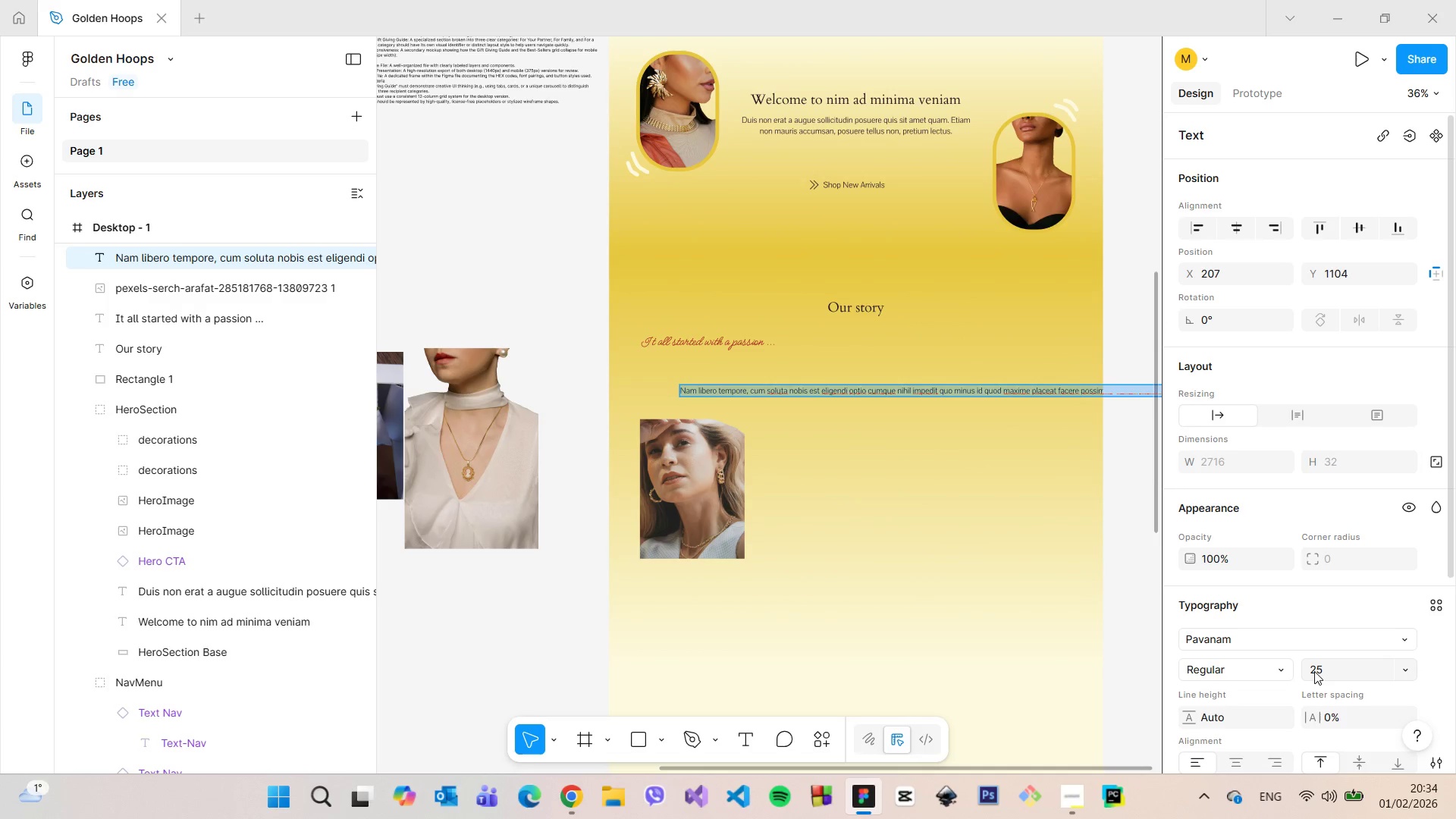 
key(Enter)
 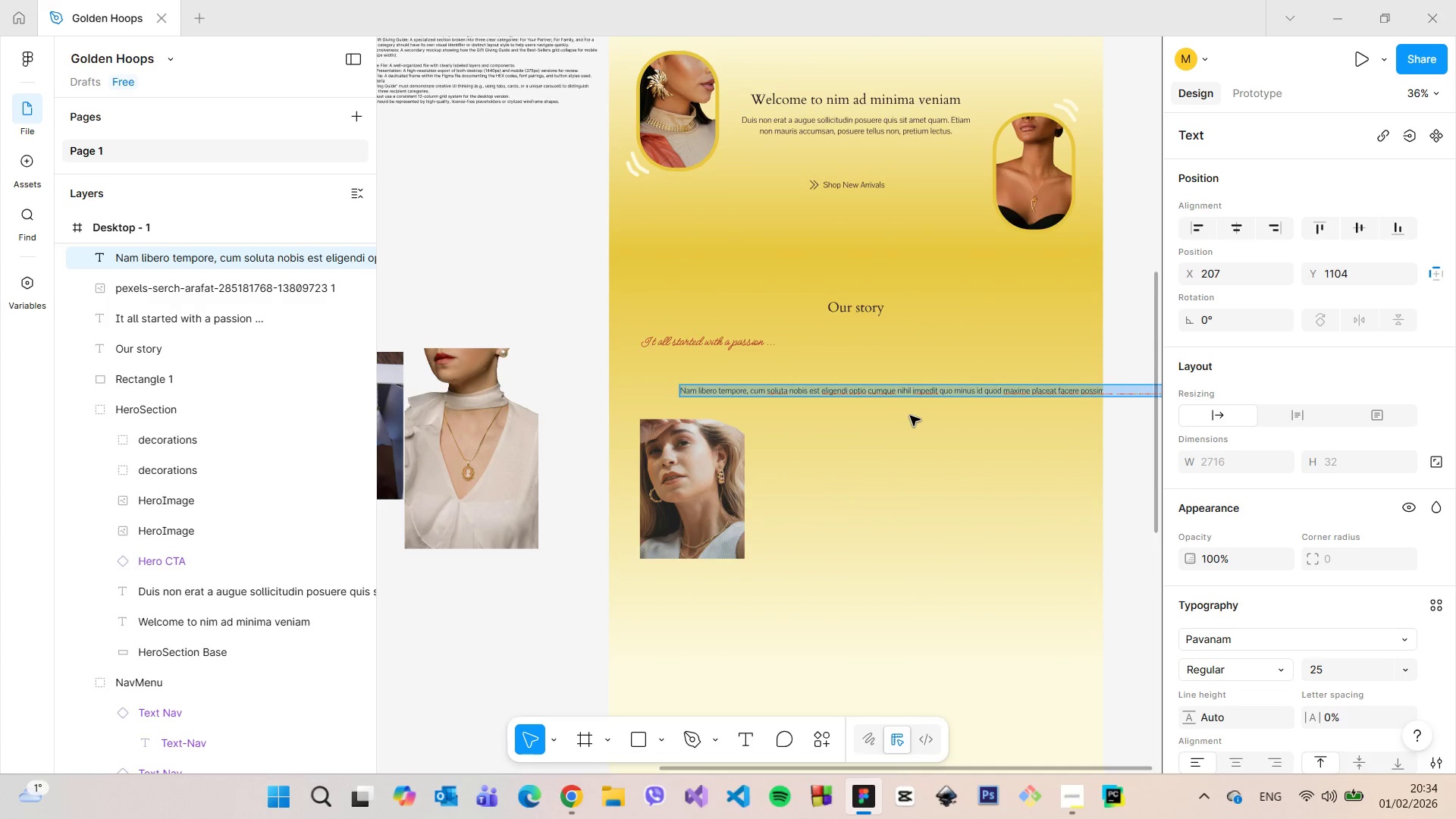 
left_click([910, 444])
 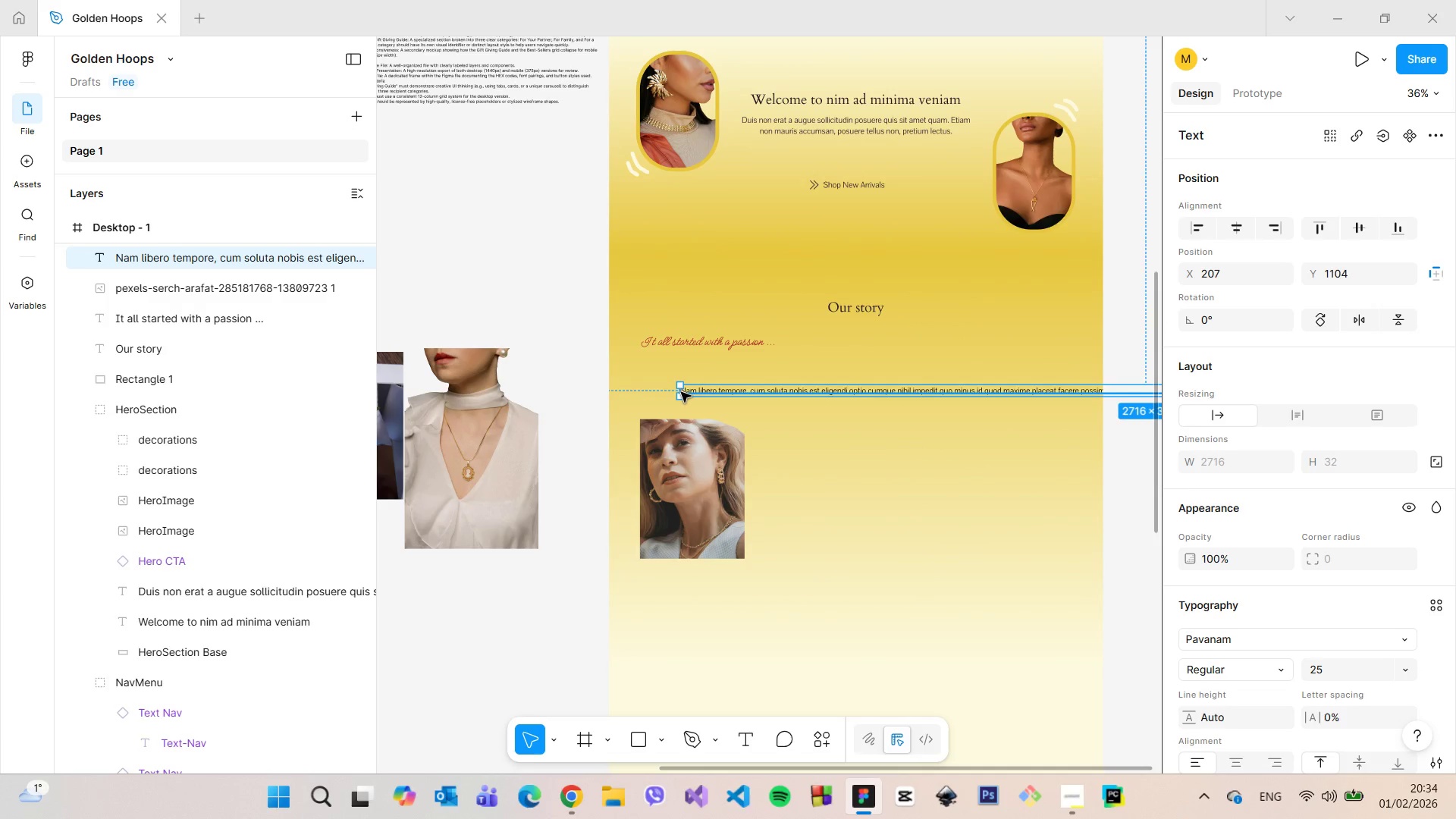 
left_click_drag(start_coordinate=[677, 392], to_coordinate=[1046, 394])
 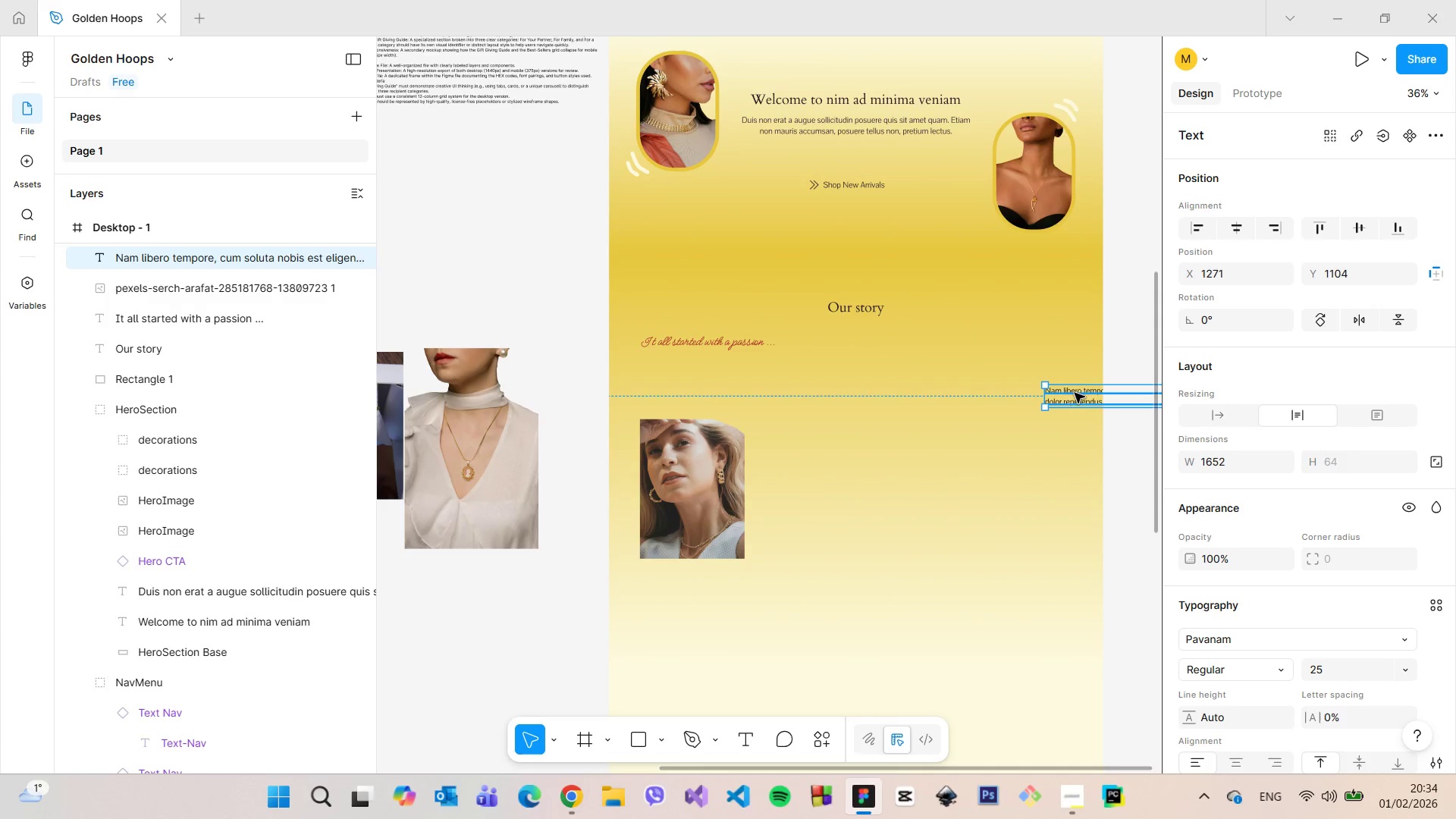 
left_click_drag(start_coordinate=[1075, 393], to_coordinate=[733, 386])
 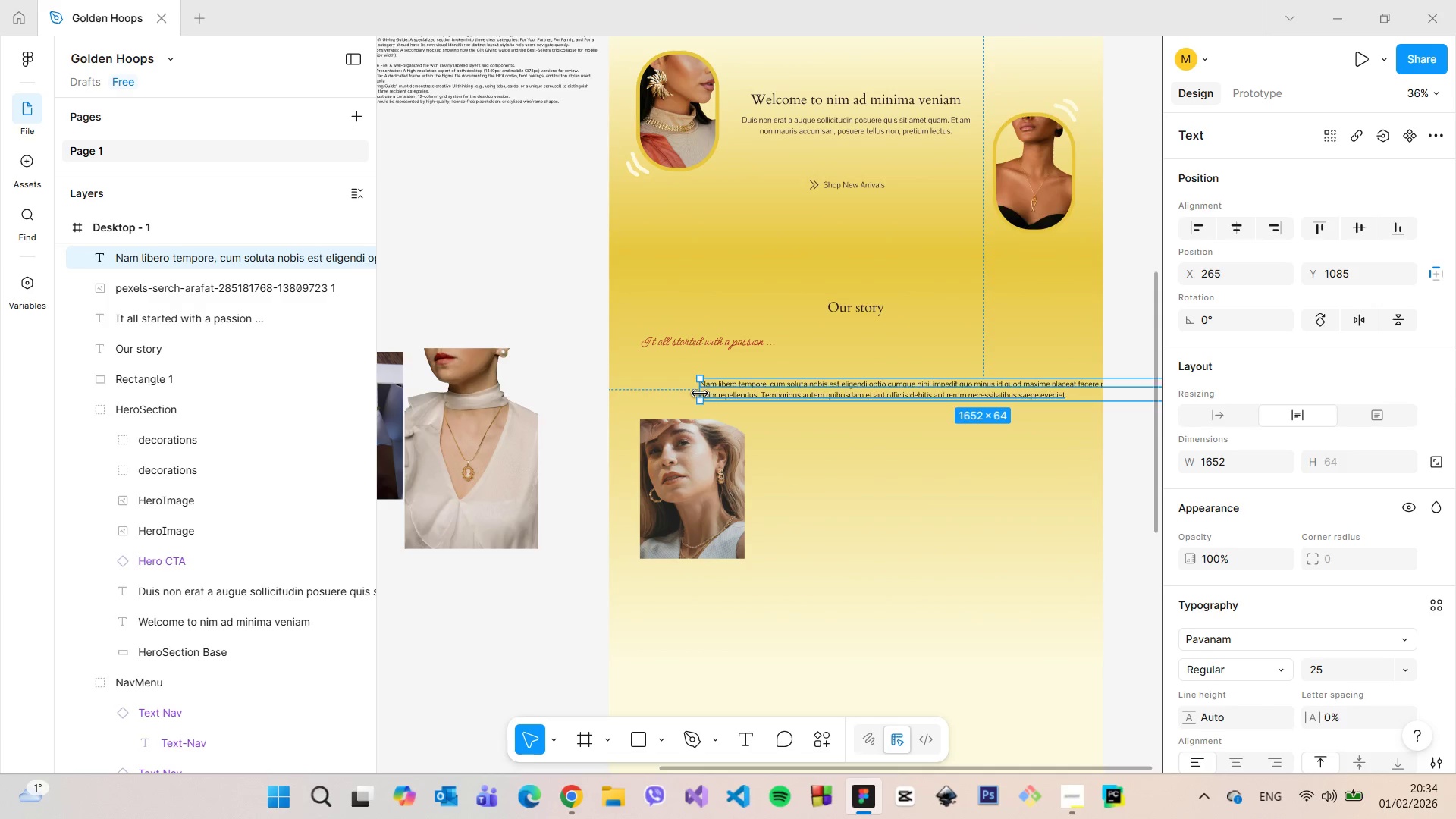 
left_click_drag(start_coordinate=[699, 393], to_coordinate=[1065, 390])
 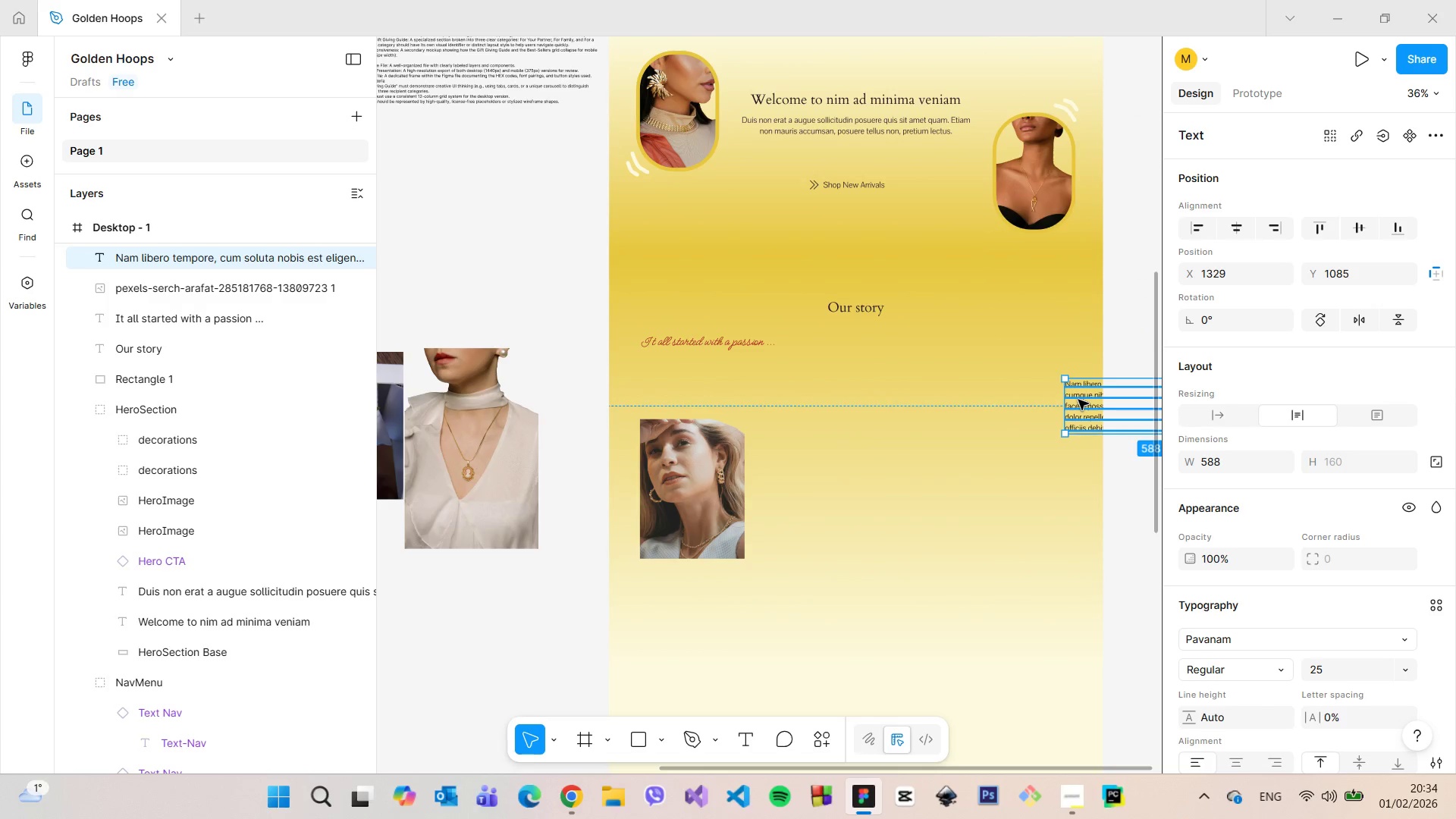 
left_click_drag(start_coordinate=[1078, 400], to_coordinate=[657, 381])
 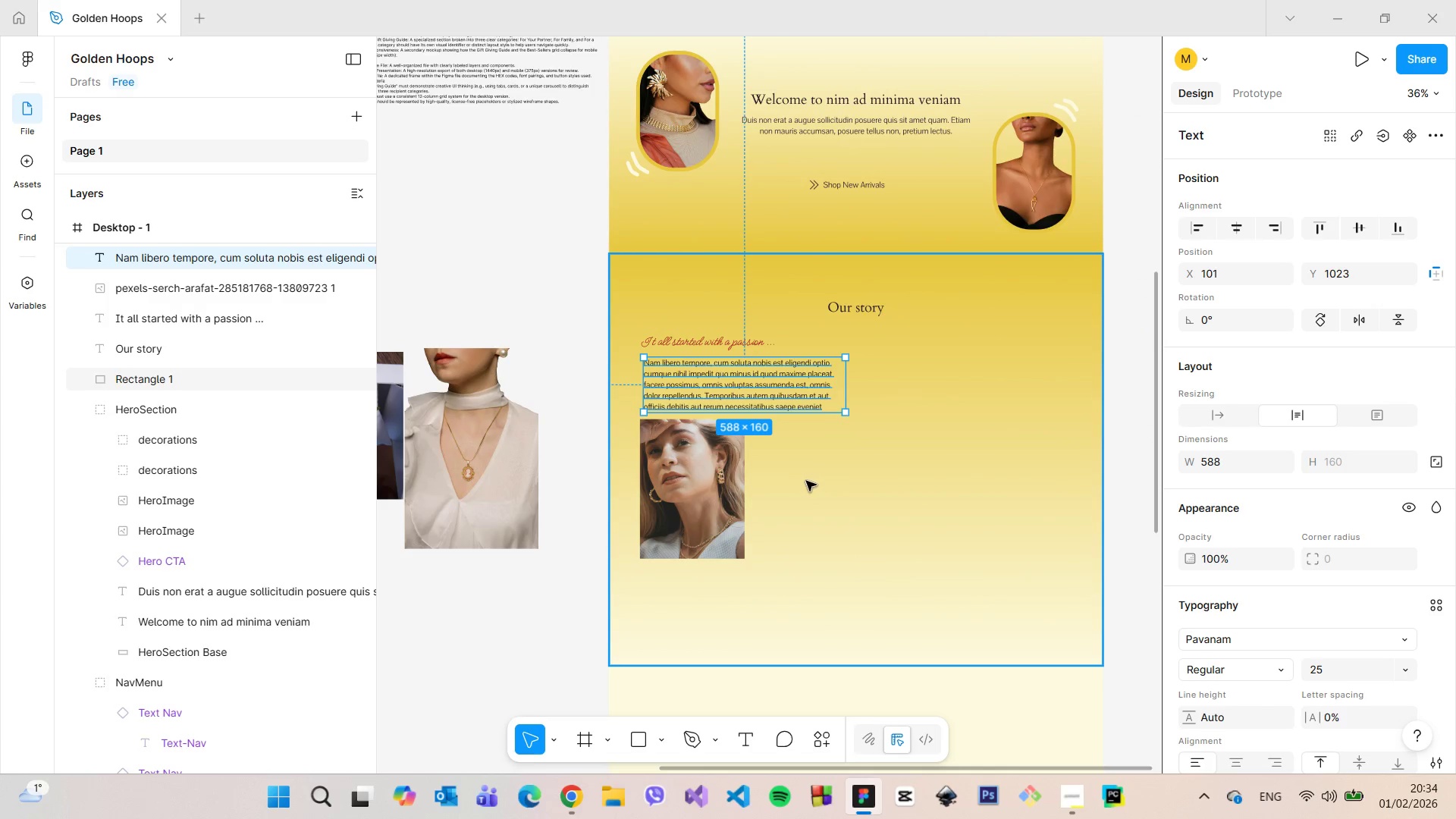 
left_click([806, 481])
 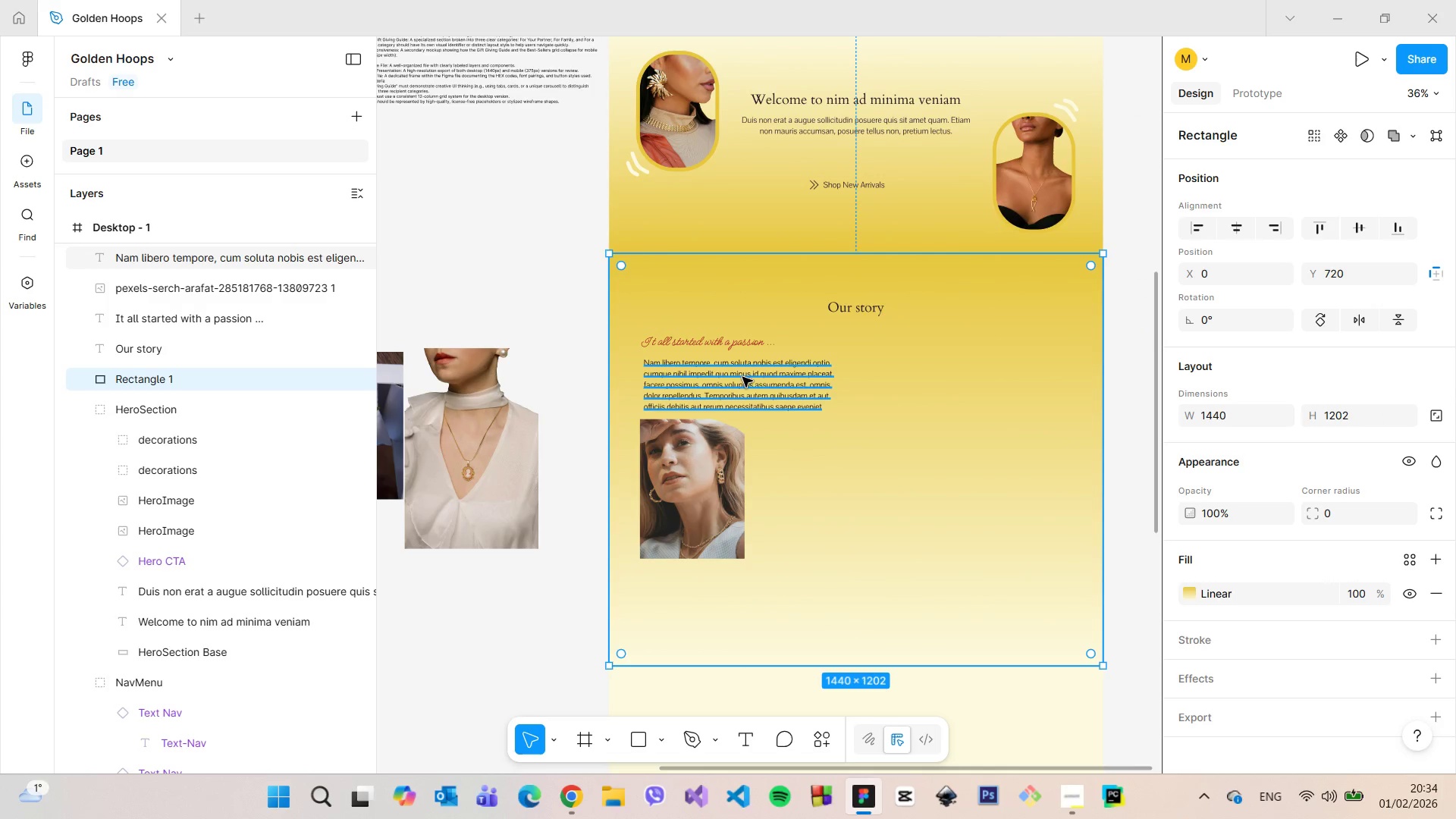 
scroll: coordinate [755, 417], scroll_direction: up, amount: 4.0
 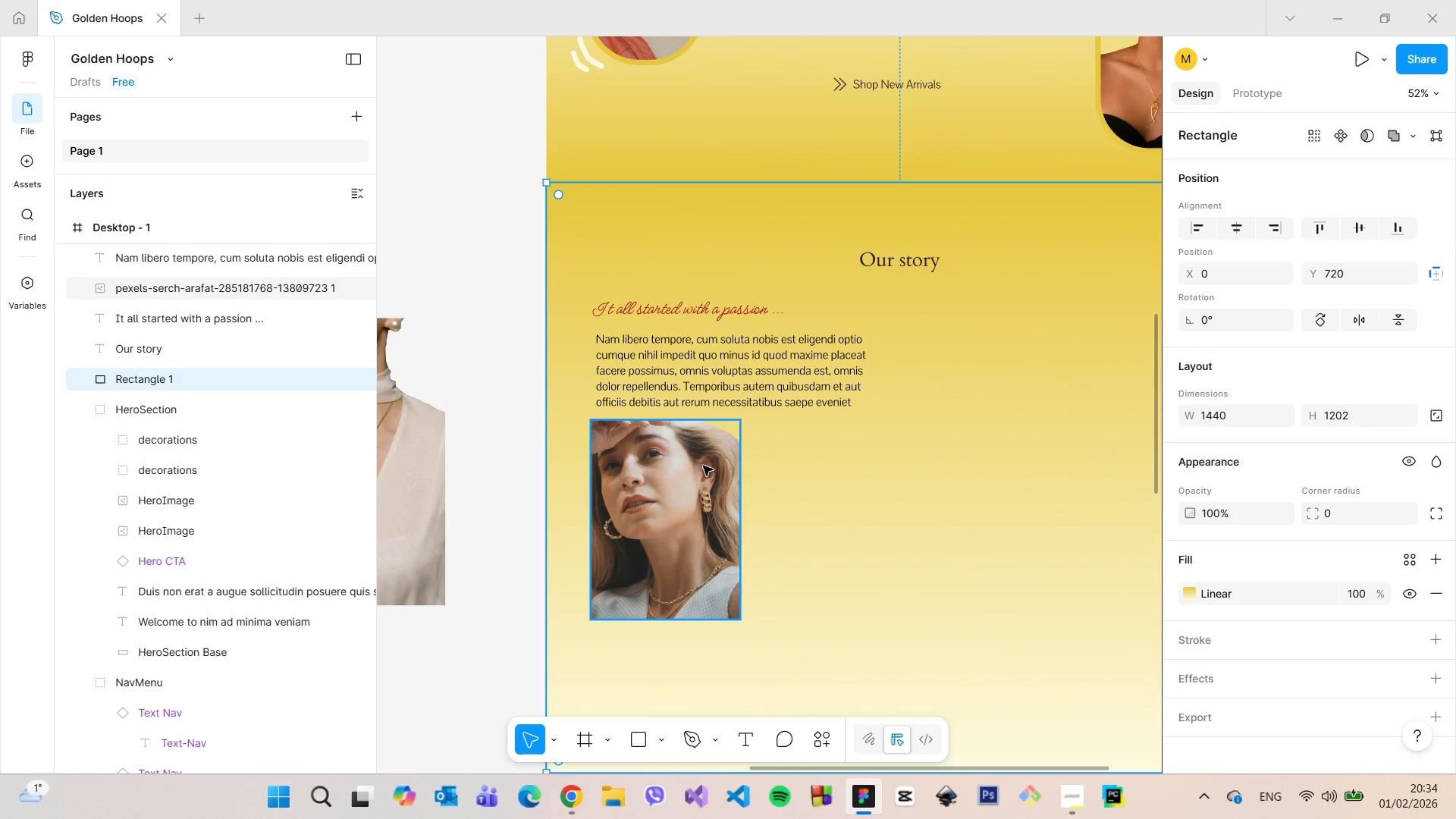 
left_click([695, 475])
 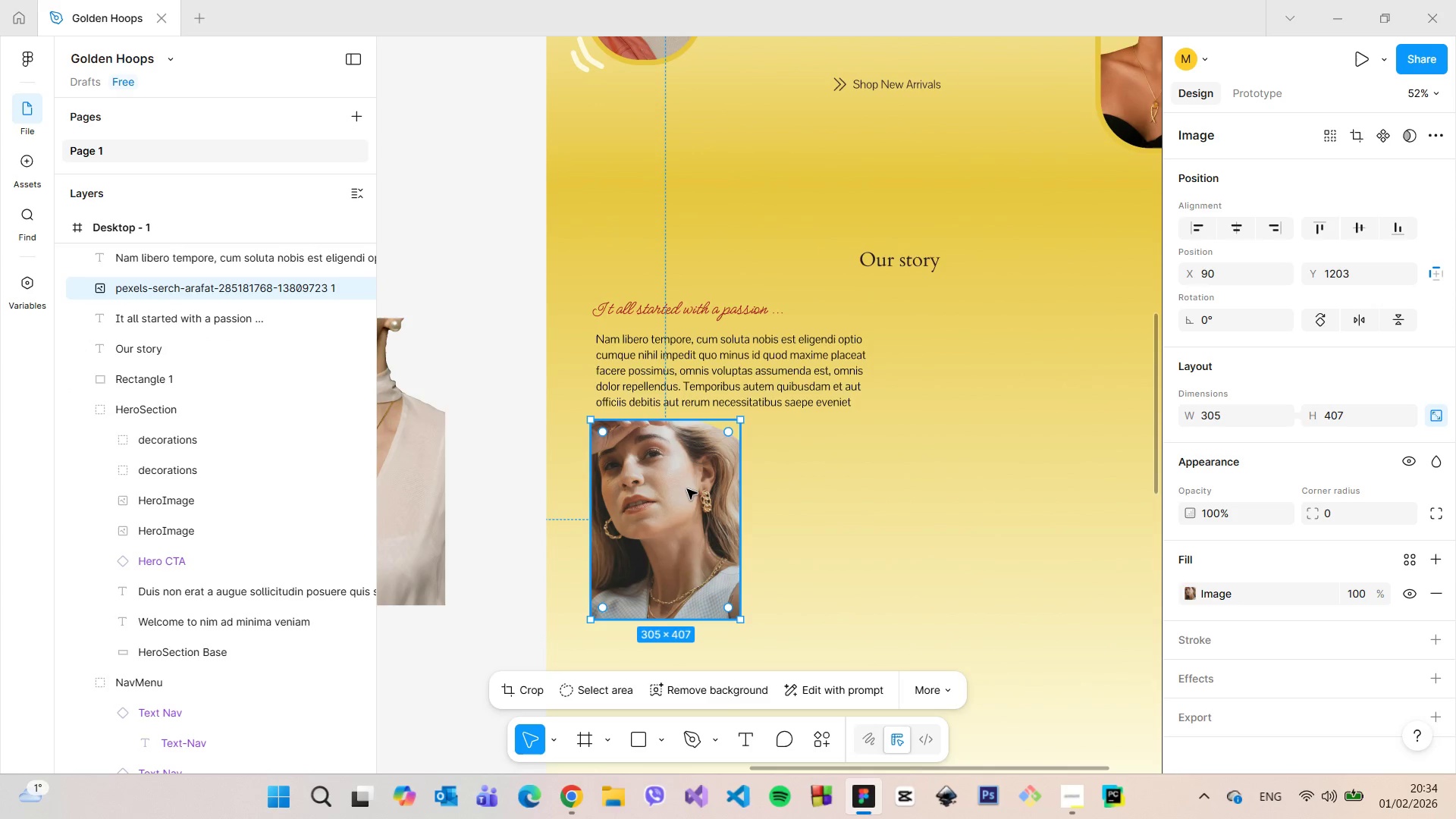 
left_click_drag(start_coordinate=[686, 491], to_coordinate=[691, 598])
 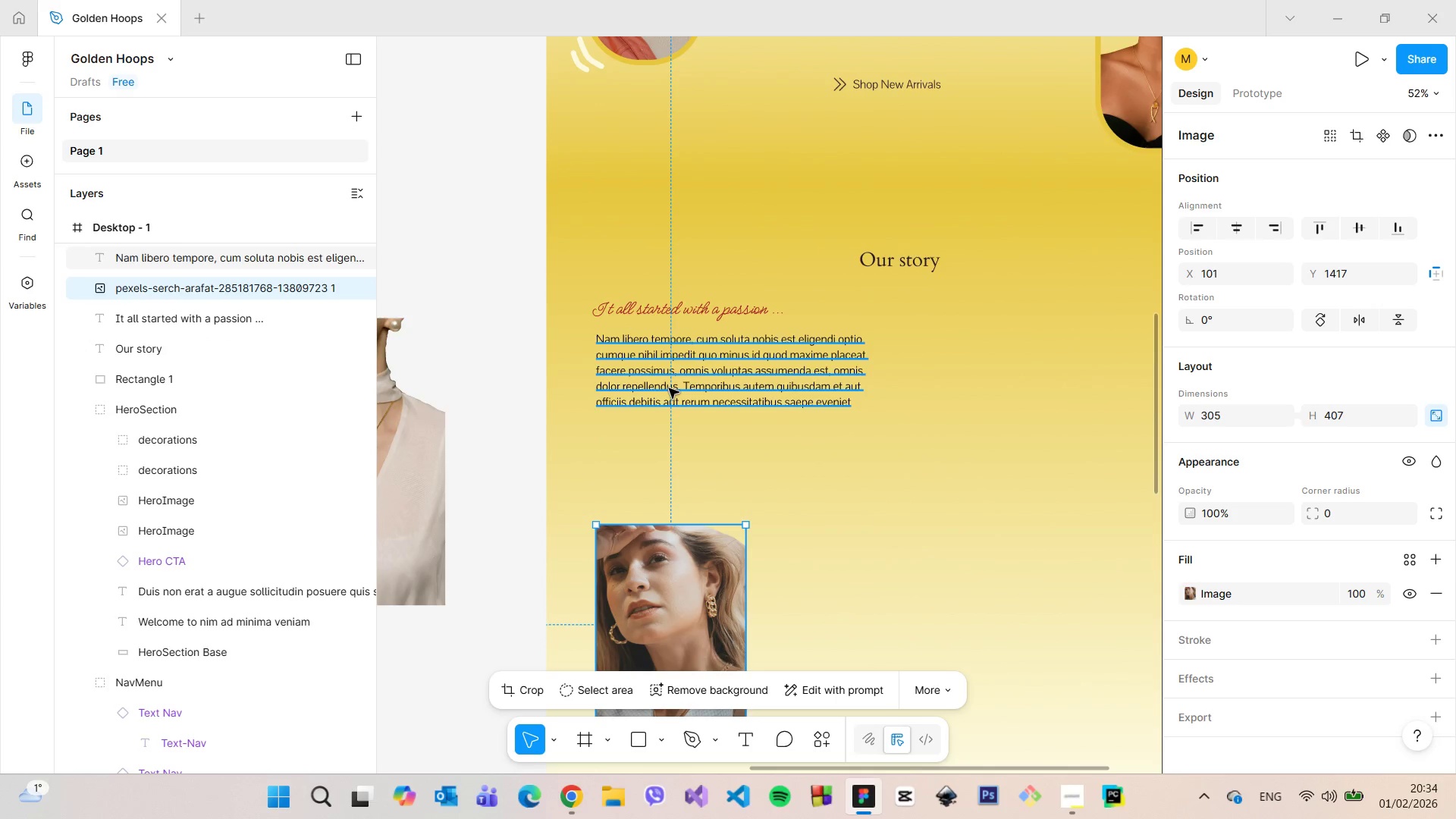 
left_click([669, 388])
 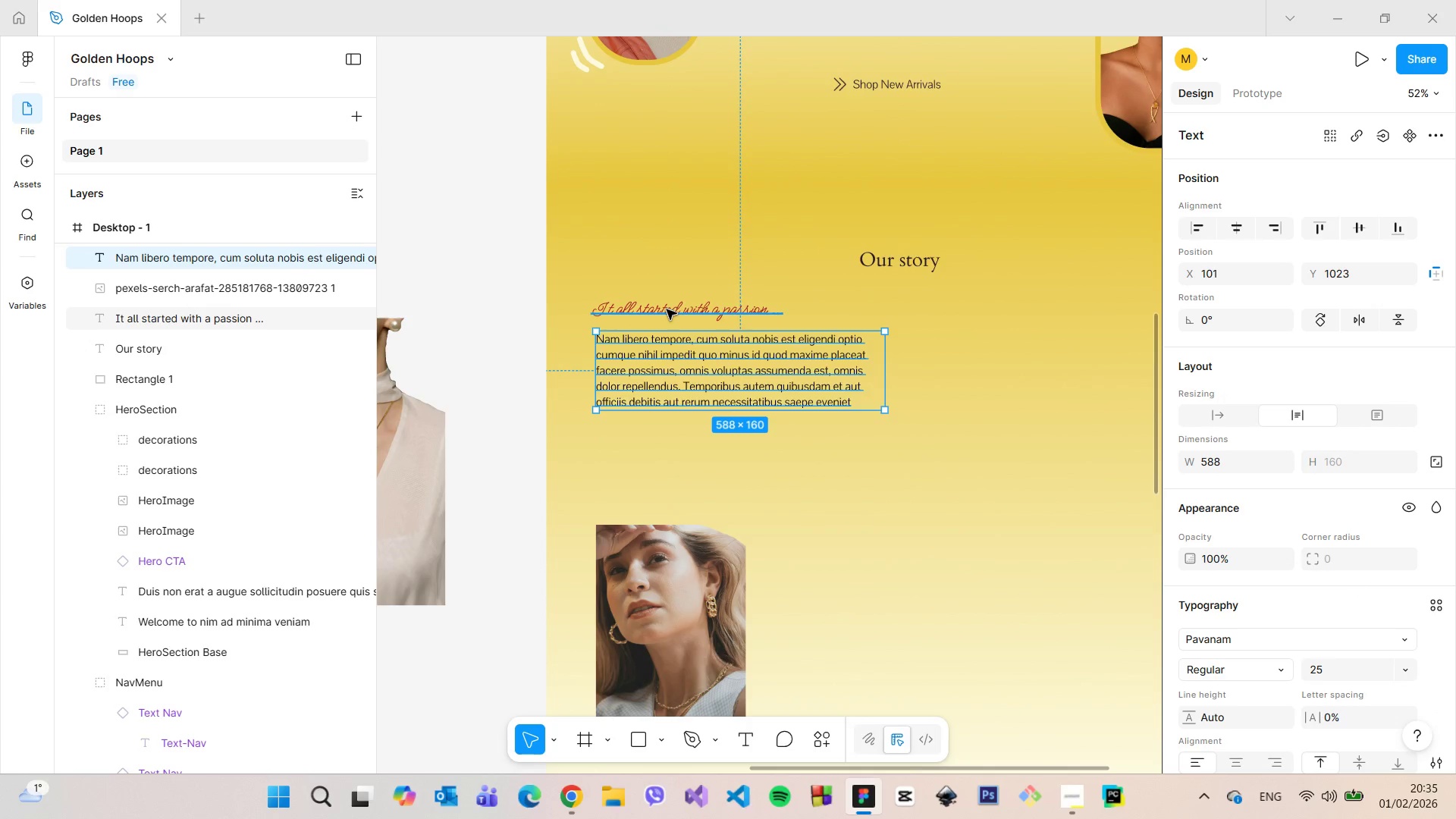 
hold_key(key=ShiftLeft, duration=0.56)
left_click([667, 309])
 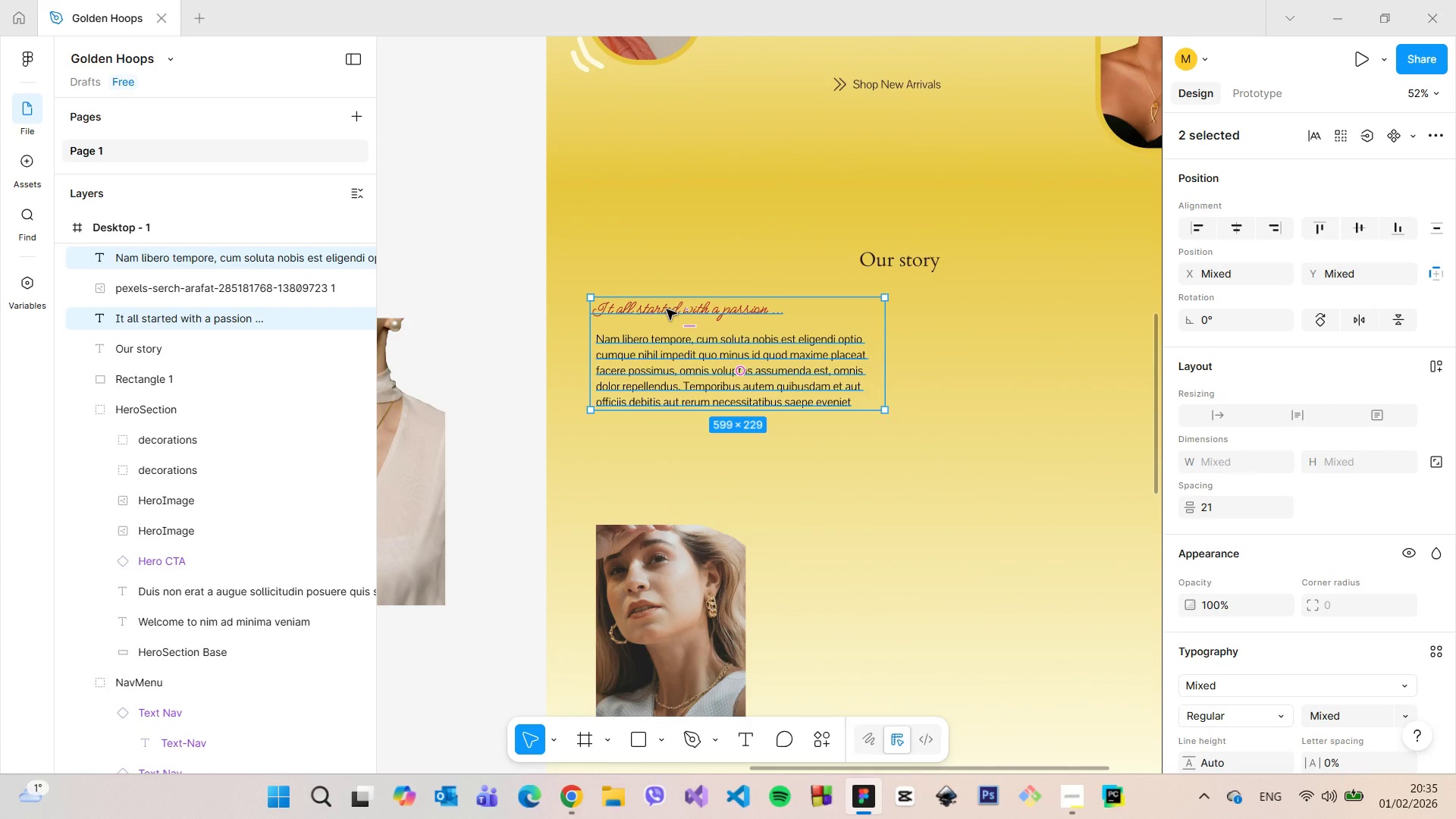 
left_click_drag(start_coordinate=[667, 309], to_coordinate=[666, 337])
 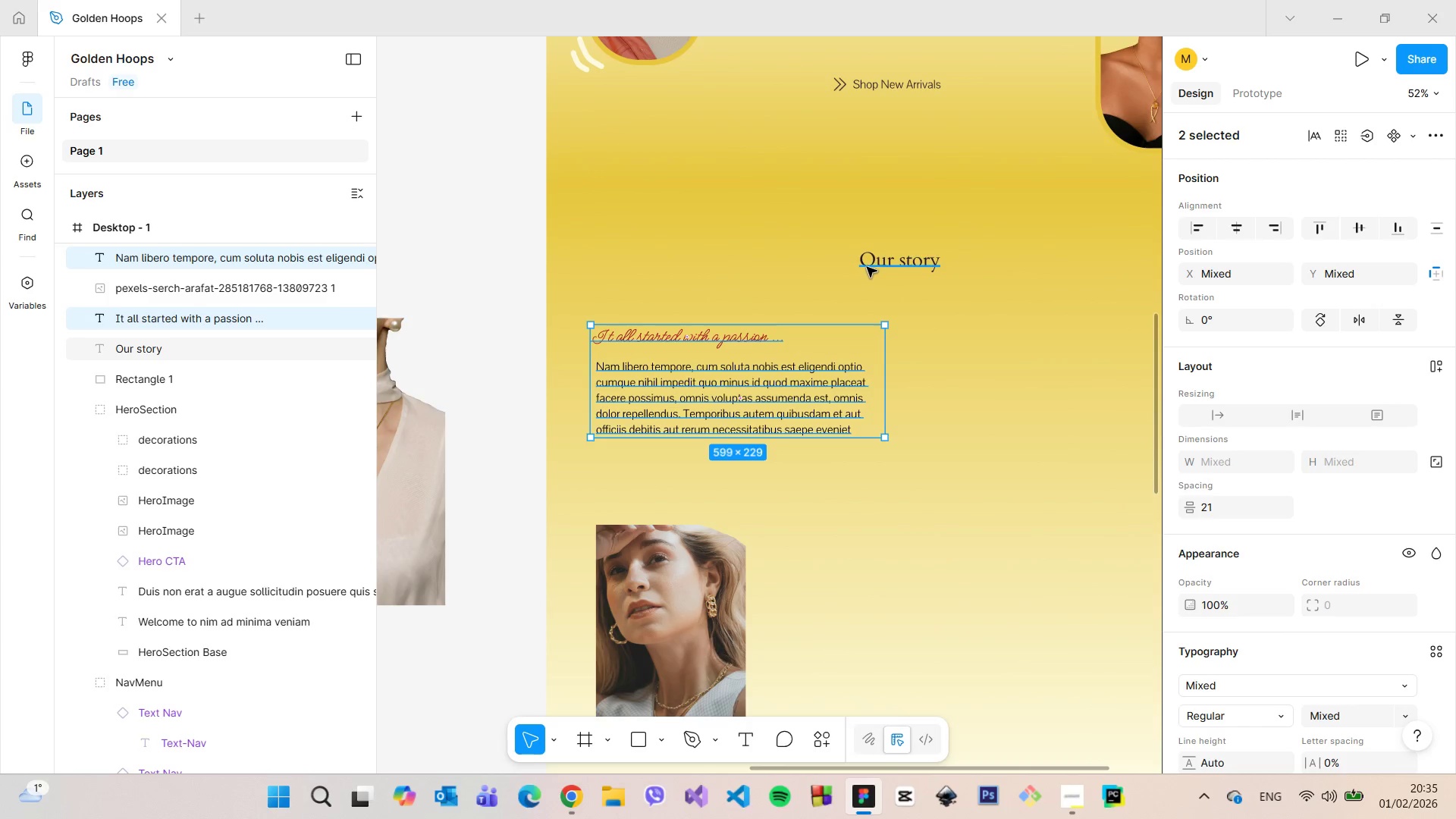 
hold_key(key=AltLeft, duration=0.72)
 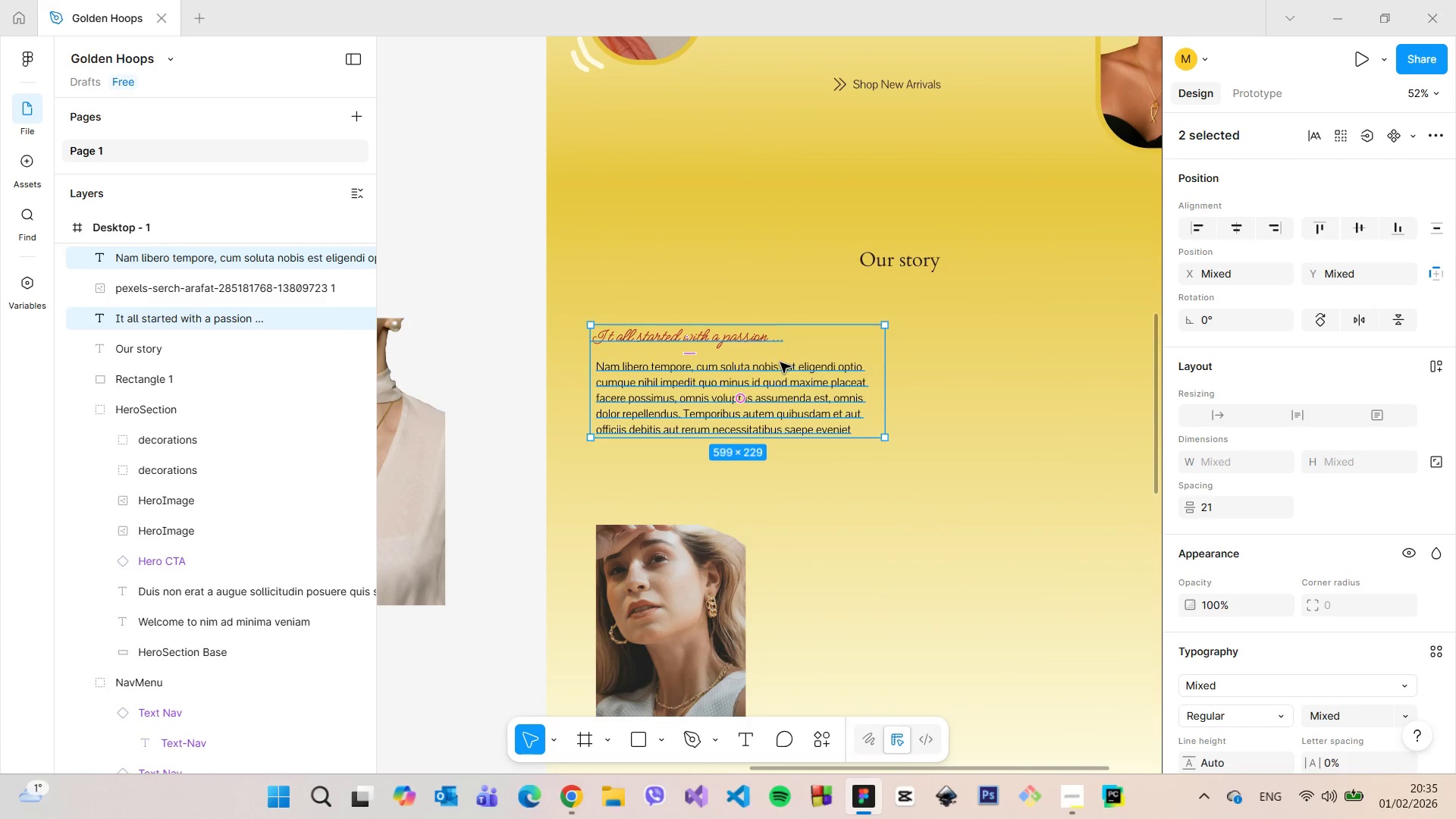 
left_click_drag(start_coordinate=[780, 365], to_coordinate=[780, 375])
 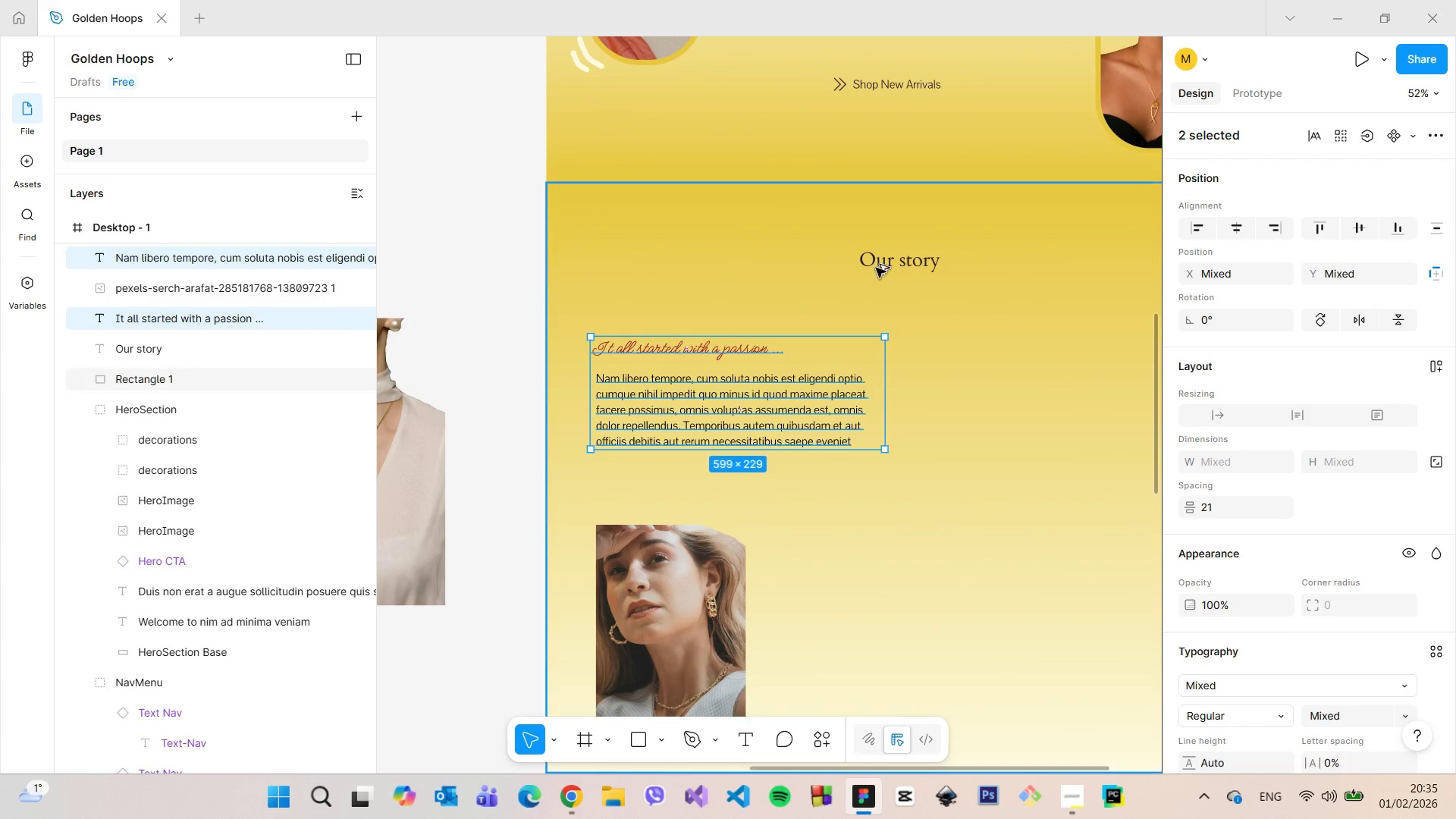 
hold_key(key=AltLeft, duration=0.64)
 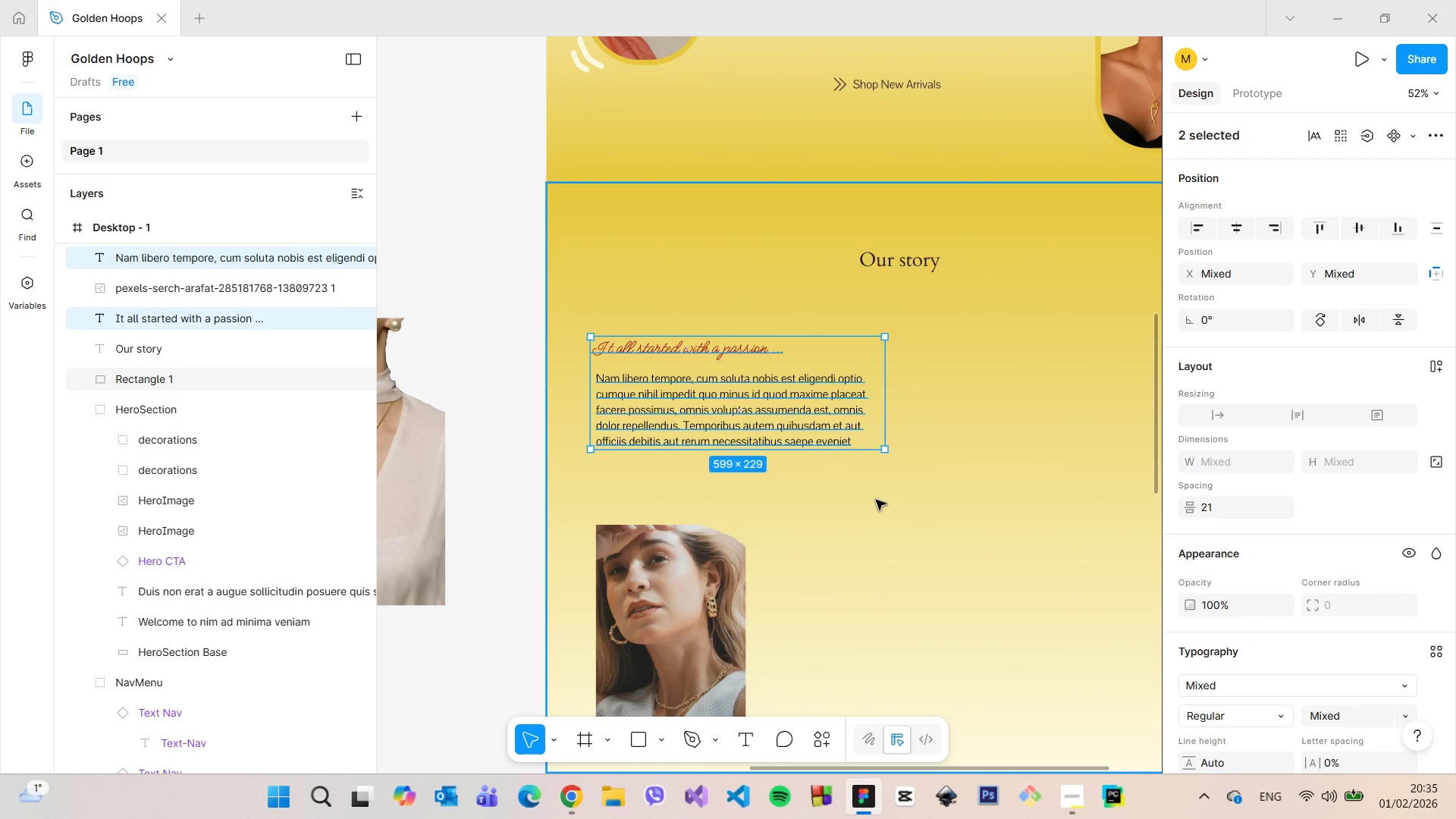 
left_click([876, 500])
 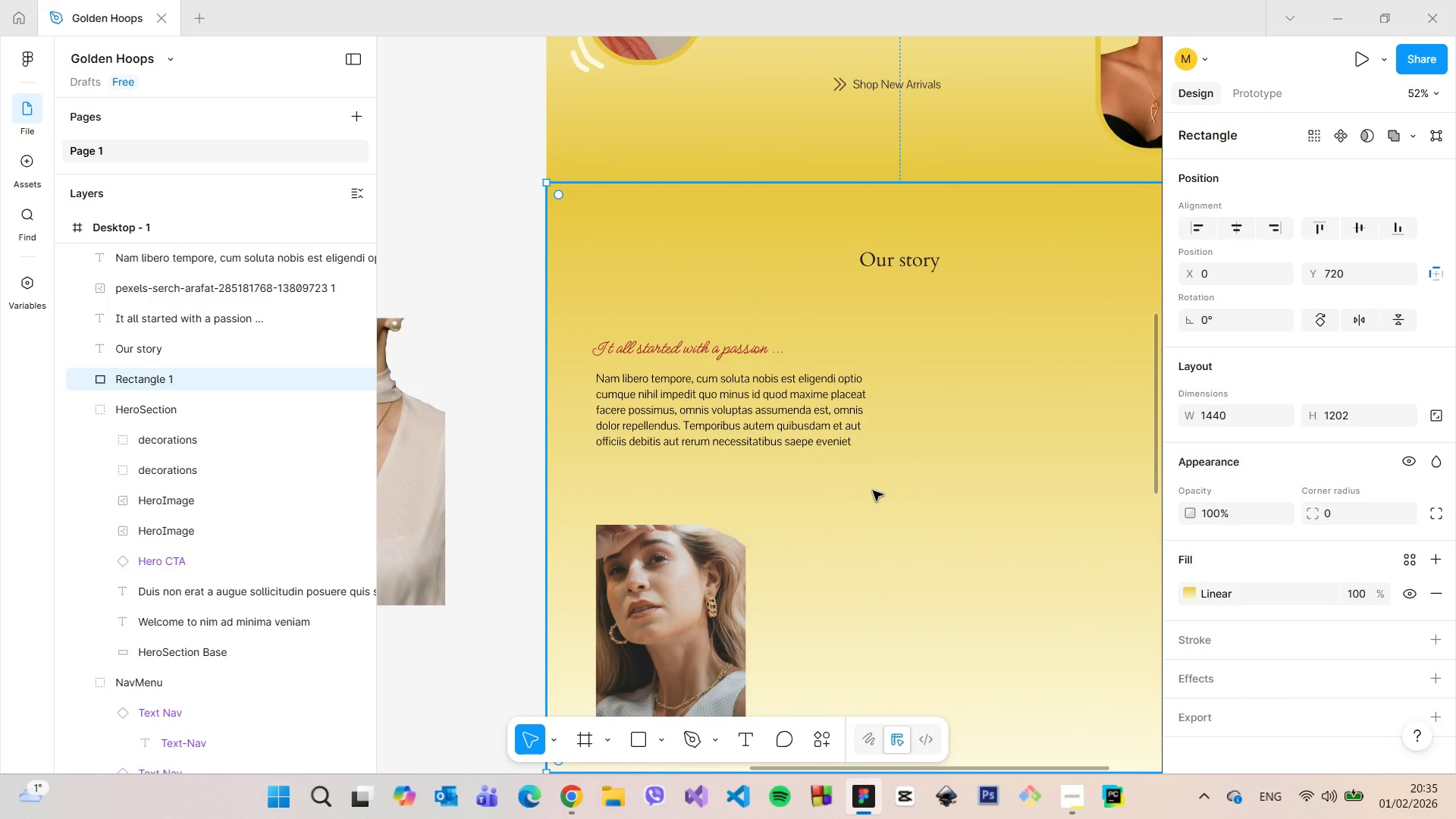 
left_click([764, 416])
 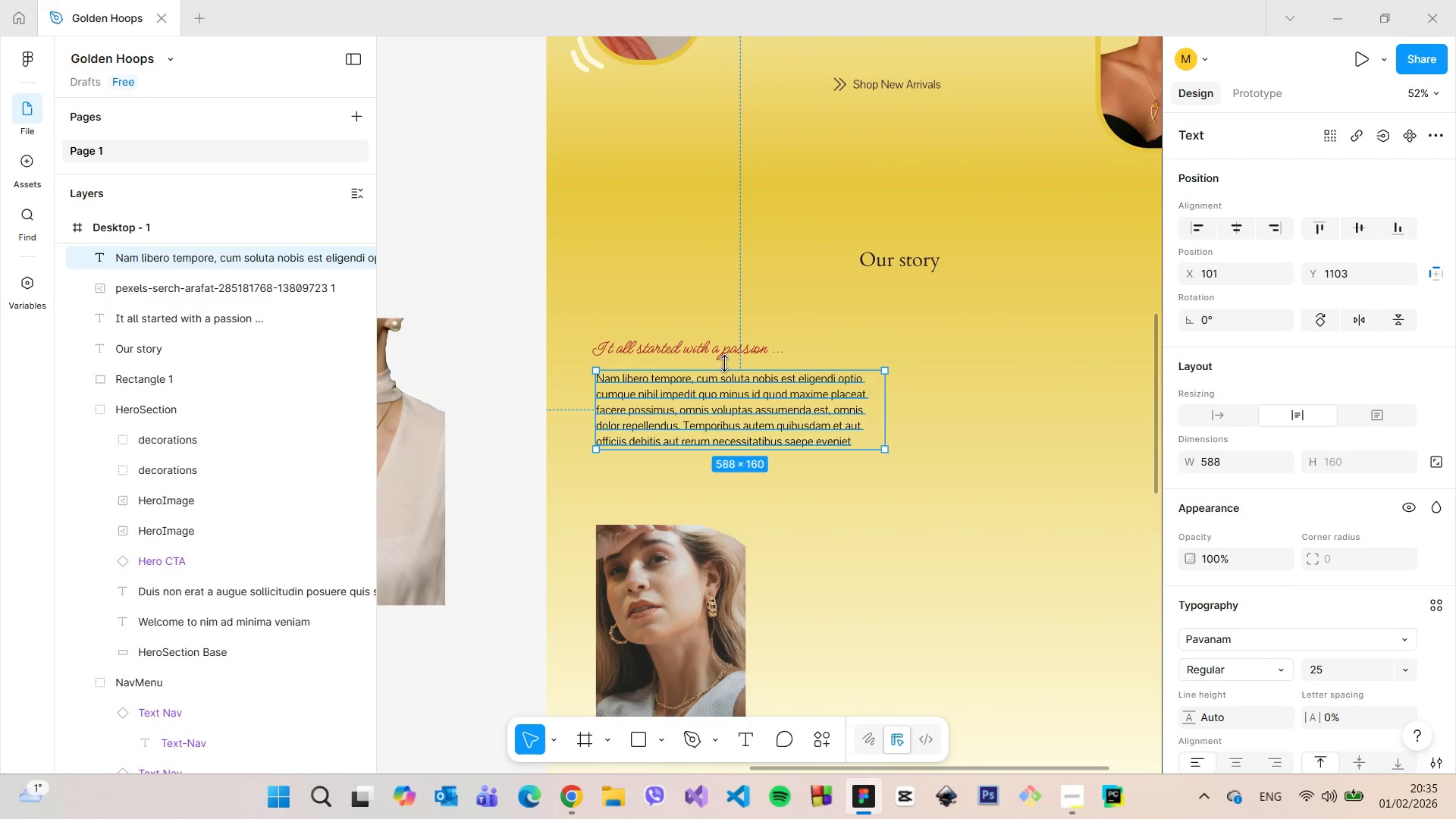 
hold_key(key=AltLeft, duration=0.73)
 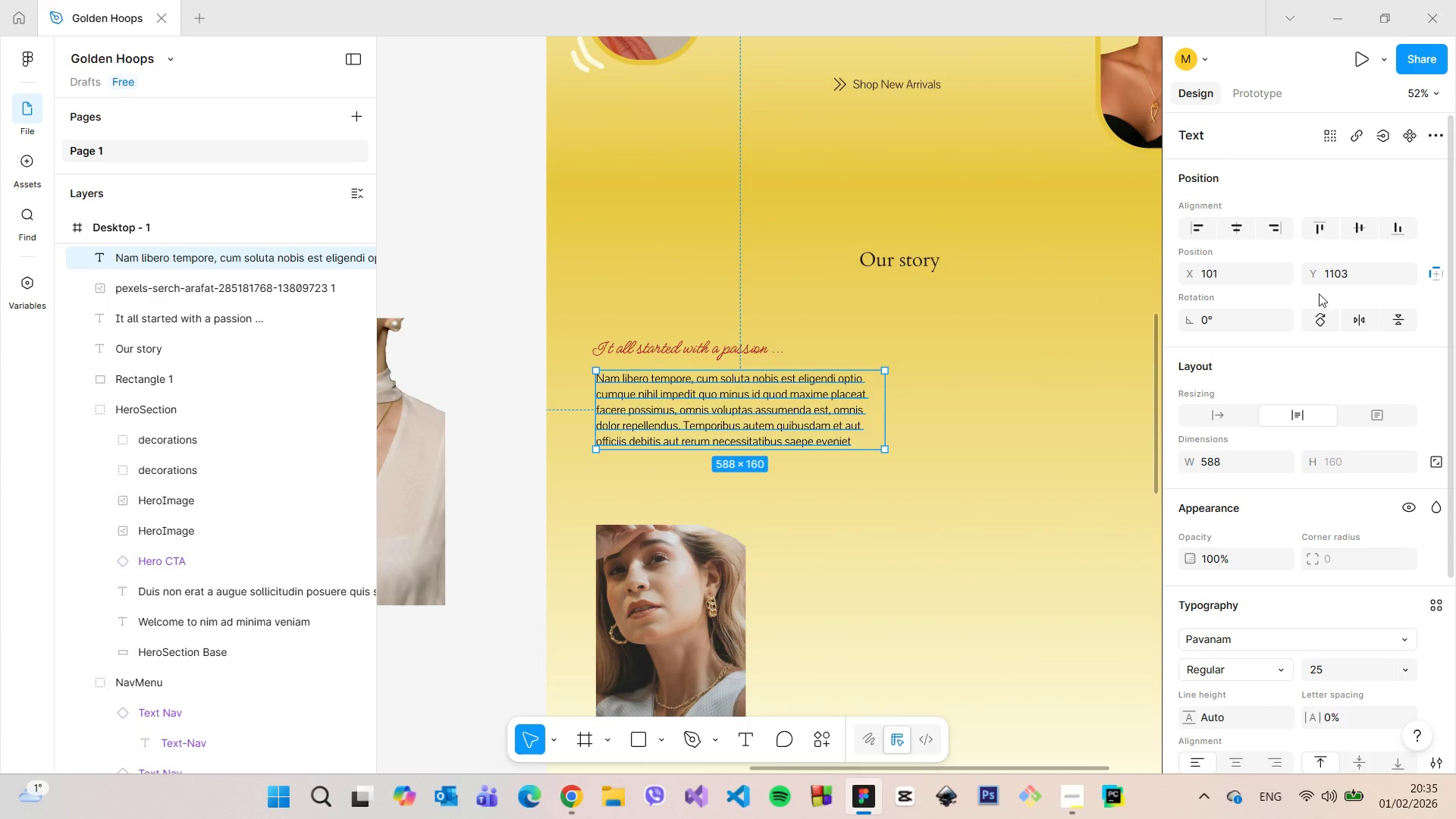 
left_click([1359, 283])
 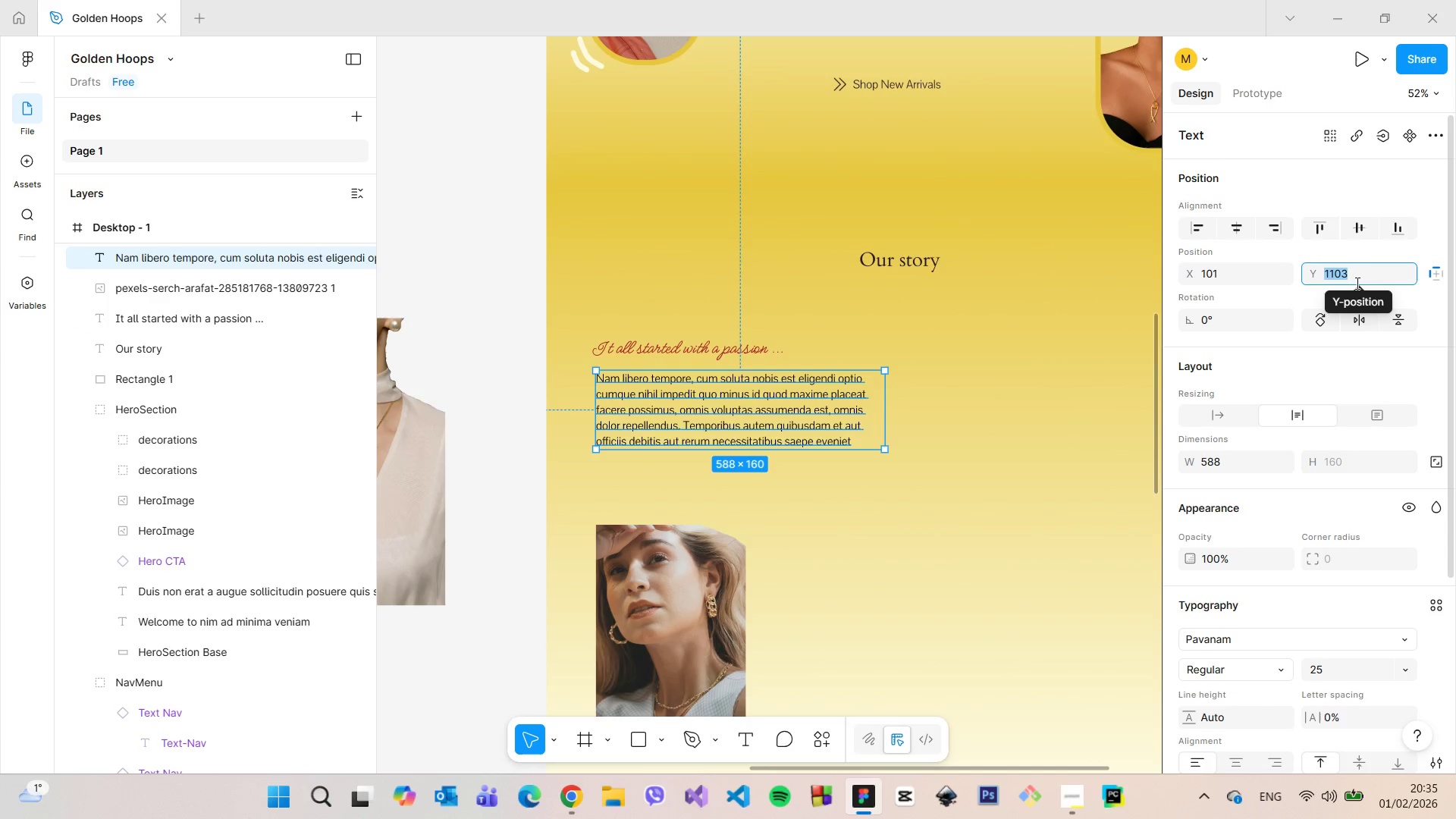 
key(ArrowDown)
 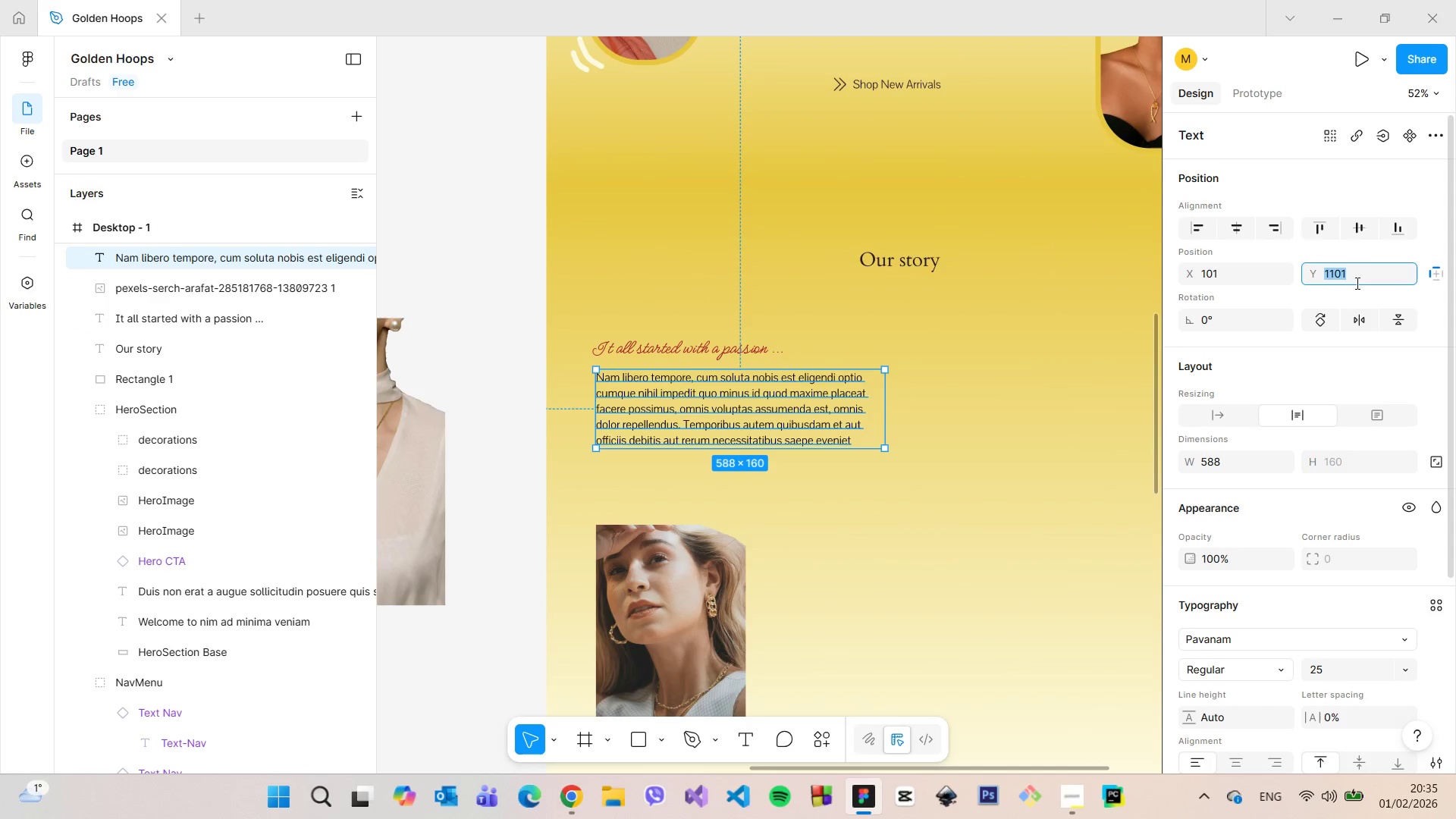 
key(ArrowDown)
 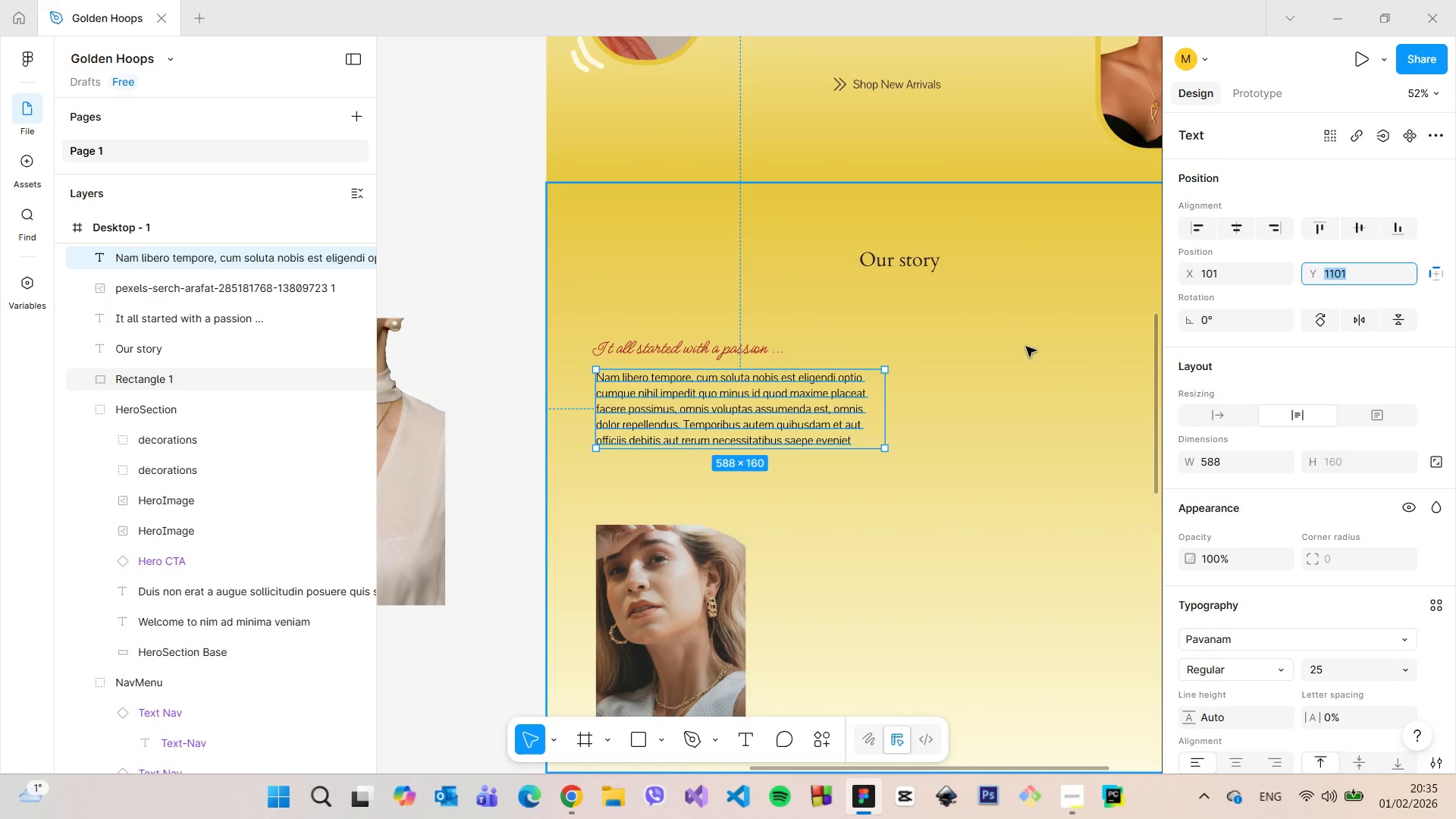 
hold_key(key=AltLeft, duration=0.7)
 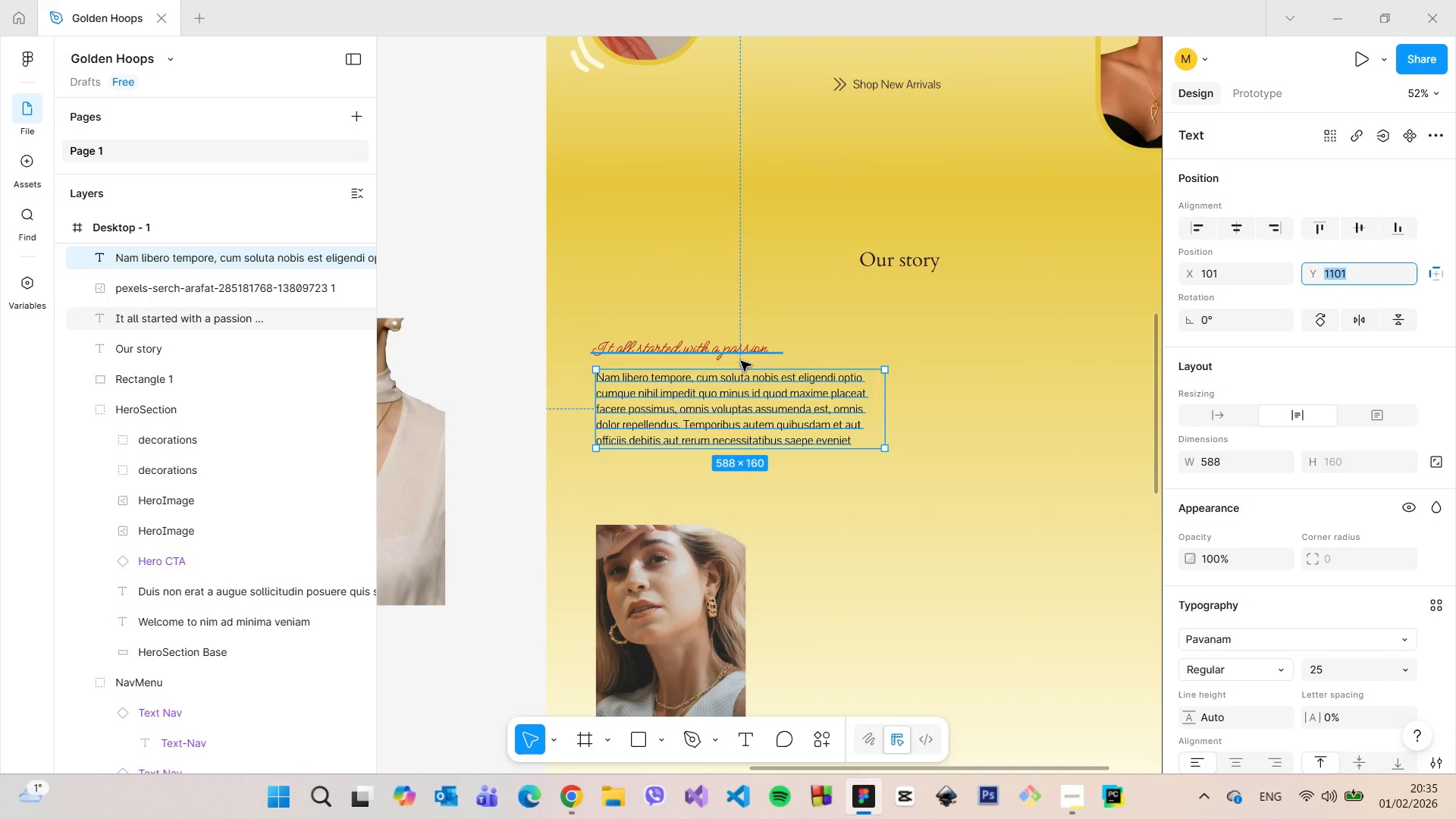 
key(ArrowUp)
 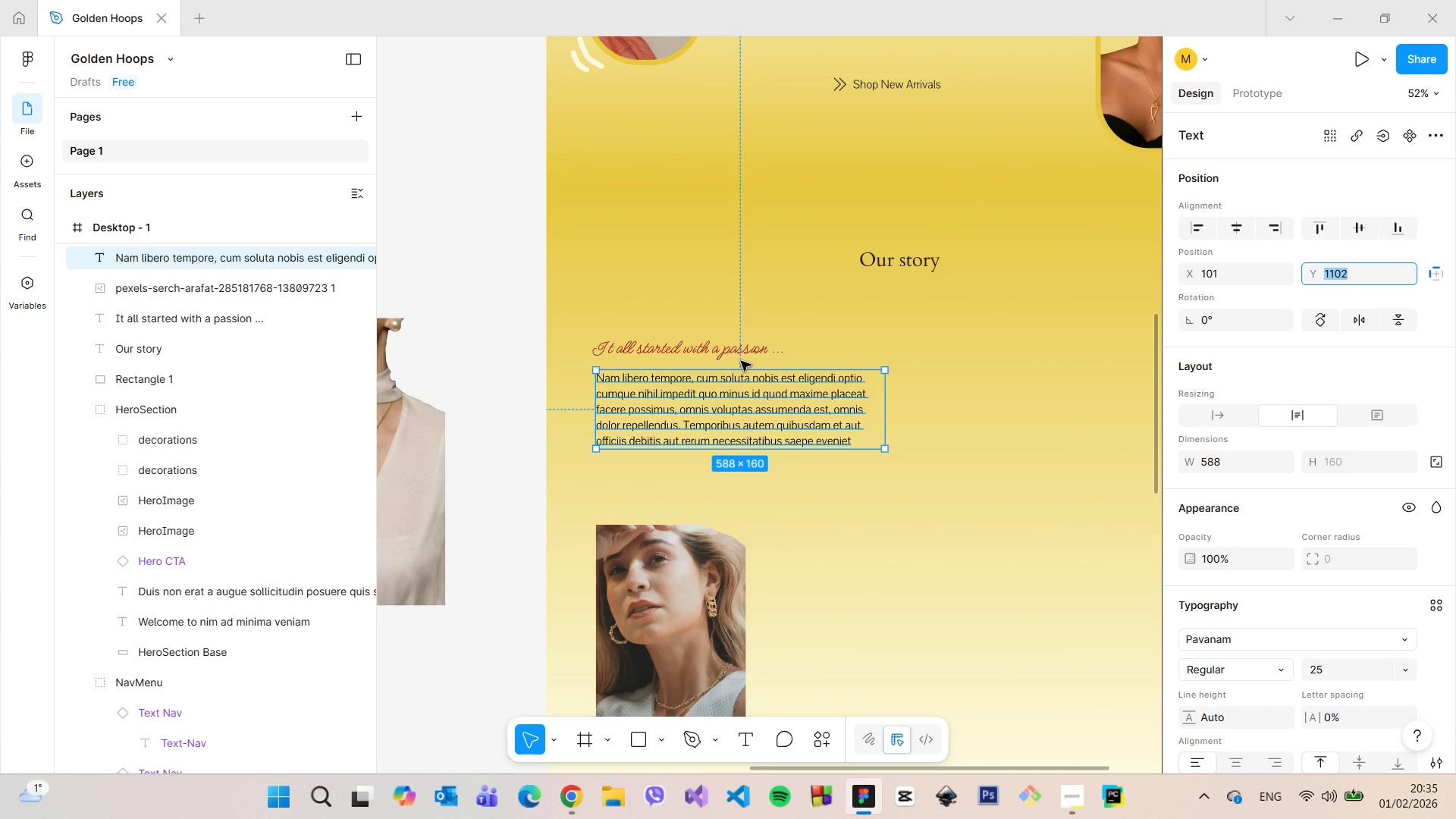 
hold_key(key=AltLeft, duration=1.2)
 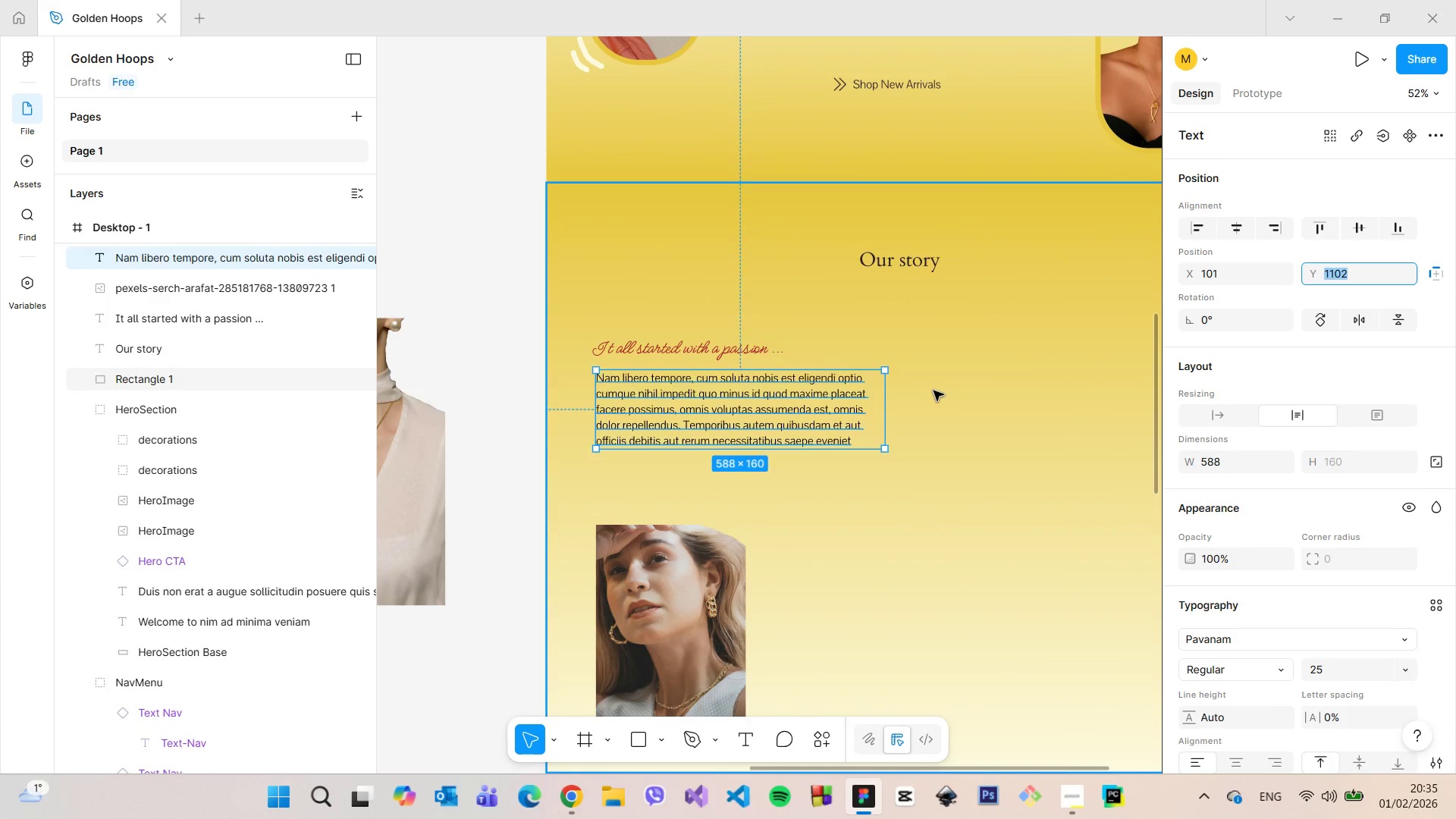 
left_click([934, 390])
 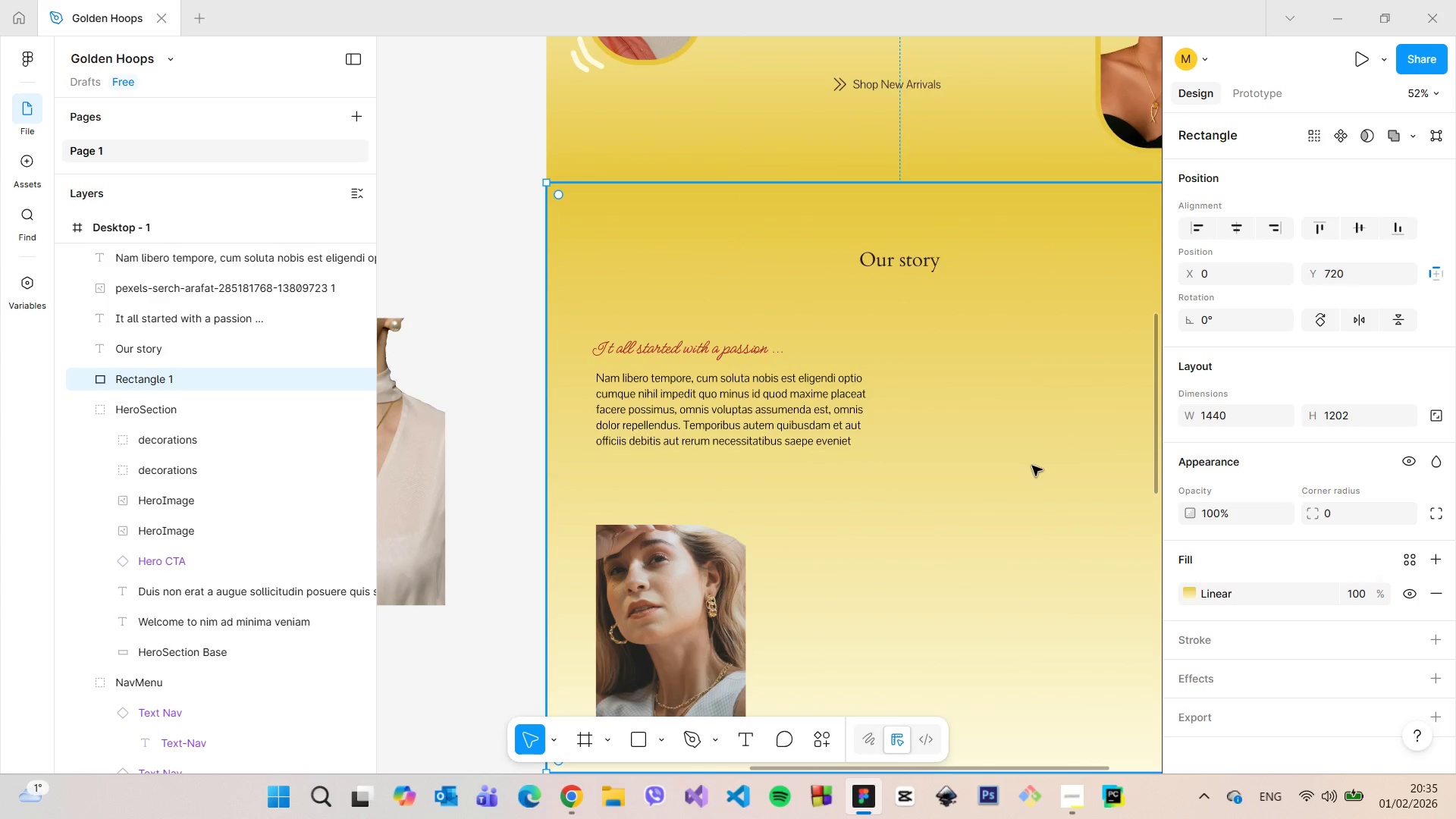 
scroll: coordinate [1024, 491], scroll_direction: down, amount: 2.0
 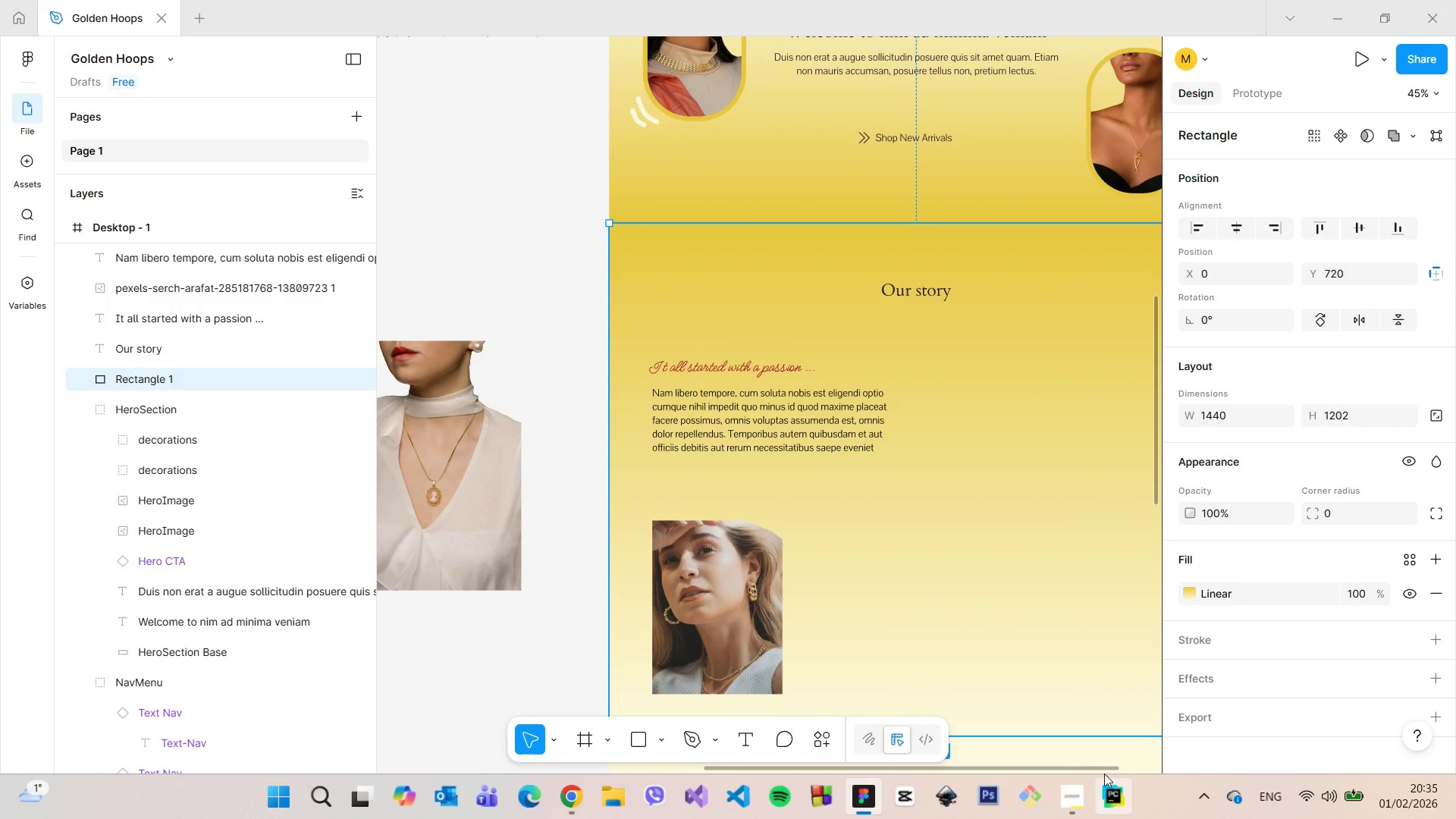 
left_click_drag(start_coordinate=[1103, 771], to_coordinate=[1165, 766])
 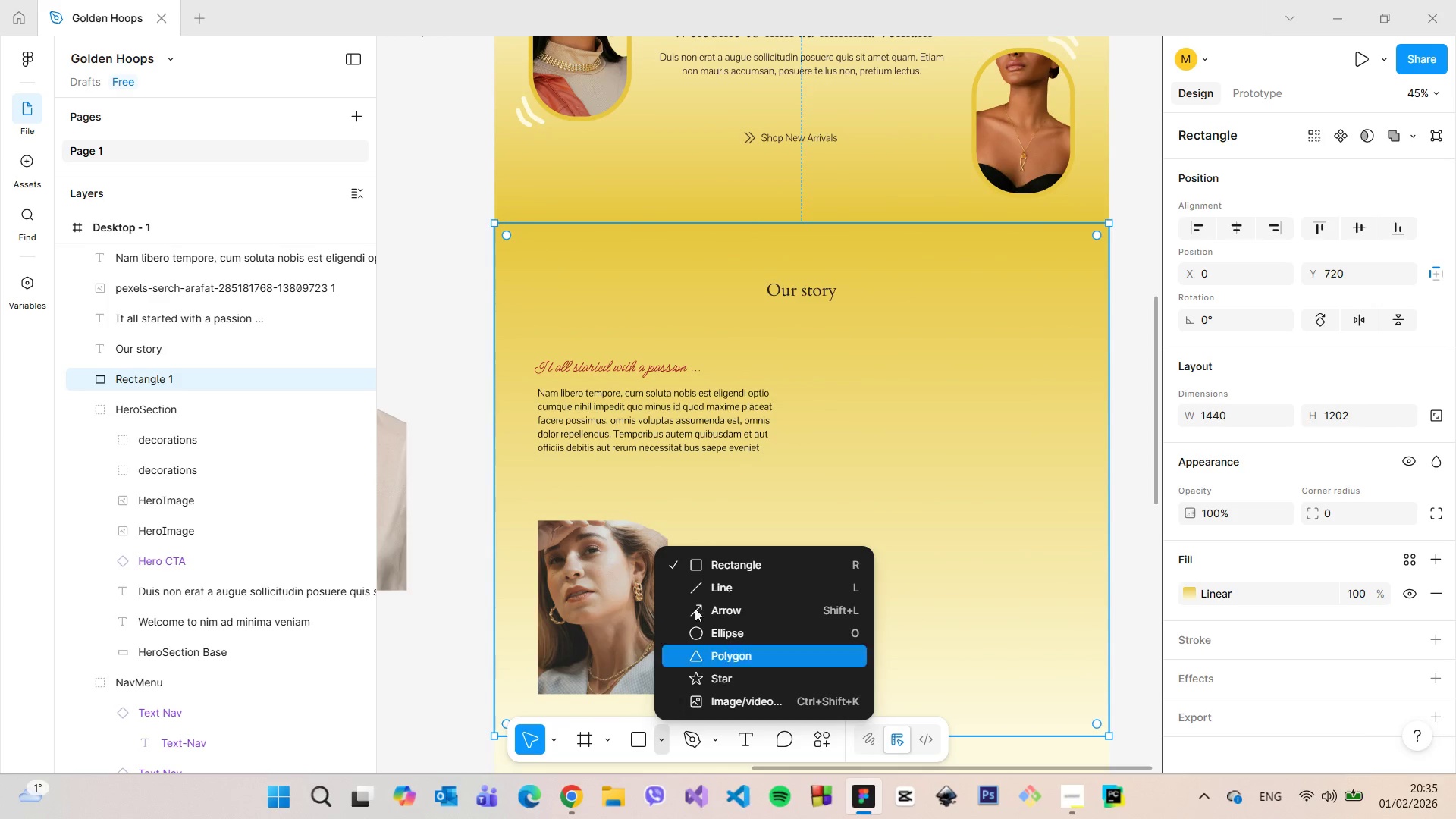 
wait(5.92)
 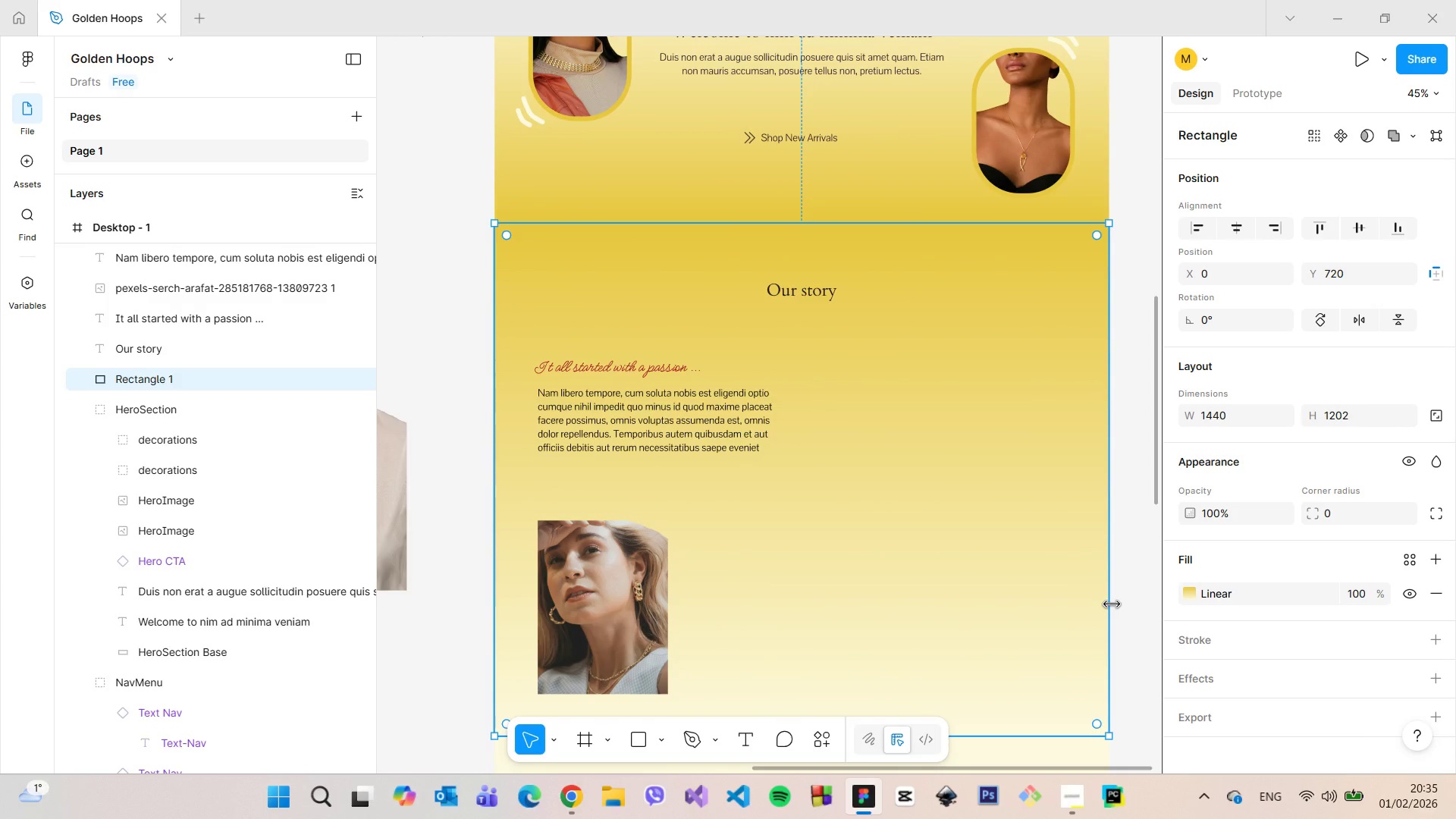 
left_click([736, 567])
 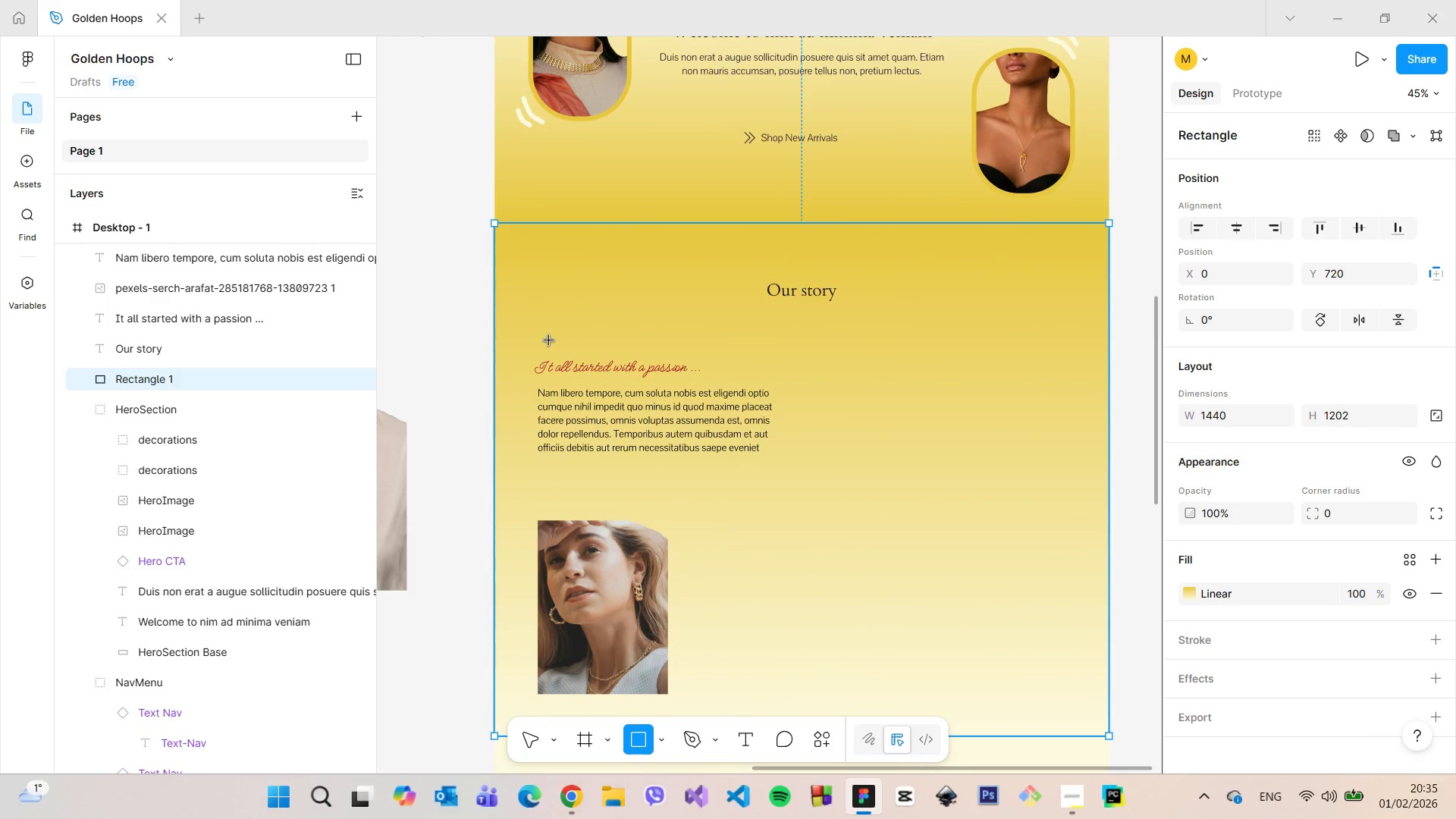 
left_click_drag(start_coordinate=[530, 344], to_coordinate=[788, 480])
 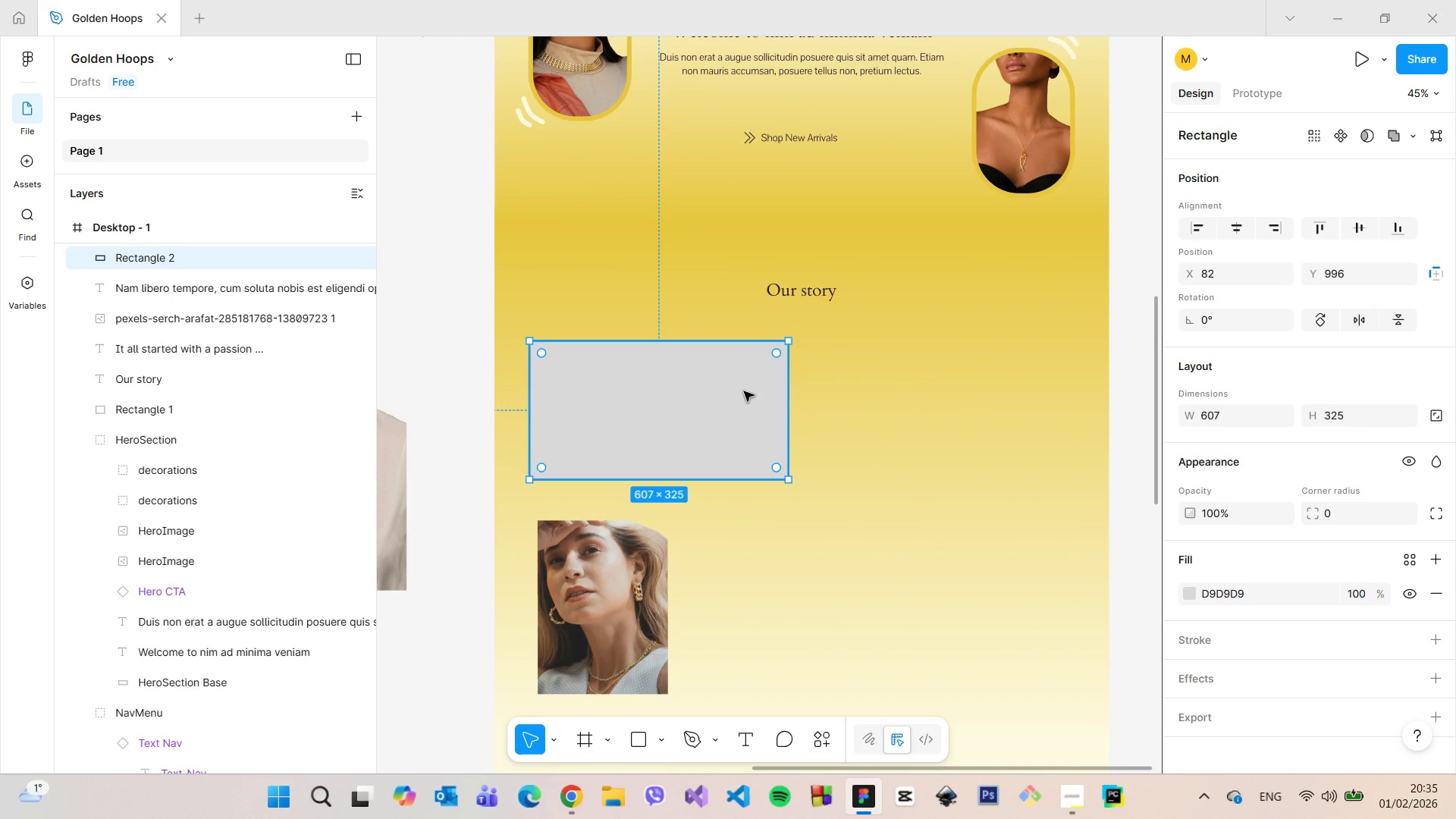 
left_click_drag(start_coordinate=[739, 368], to_coordinate=[583, 518])
 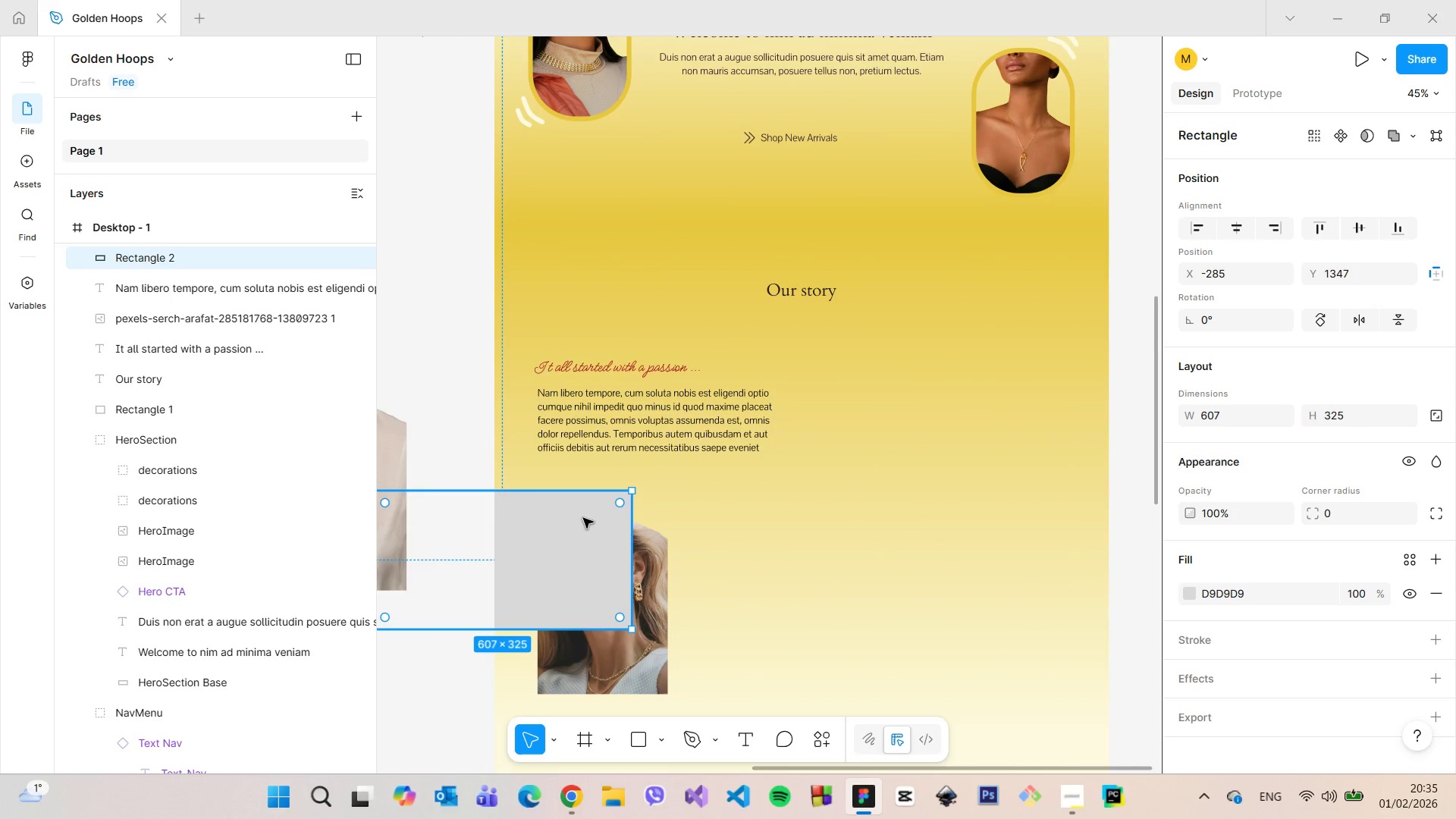 
key(Backspace)
 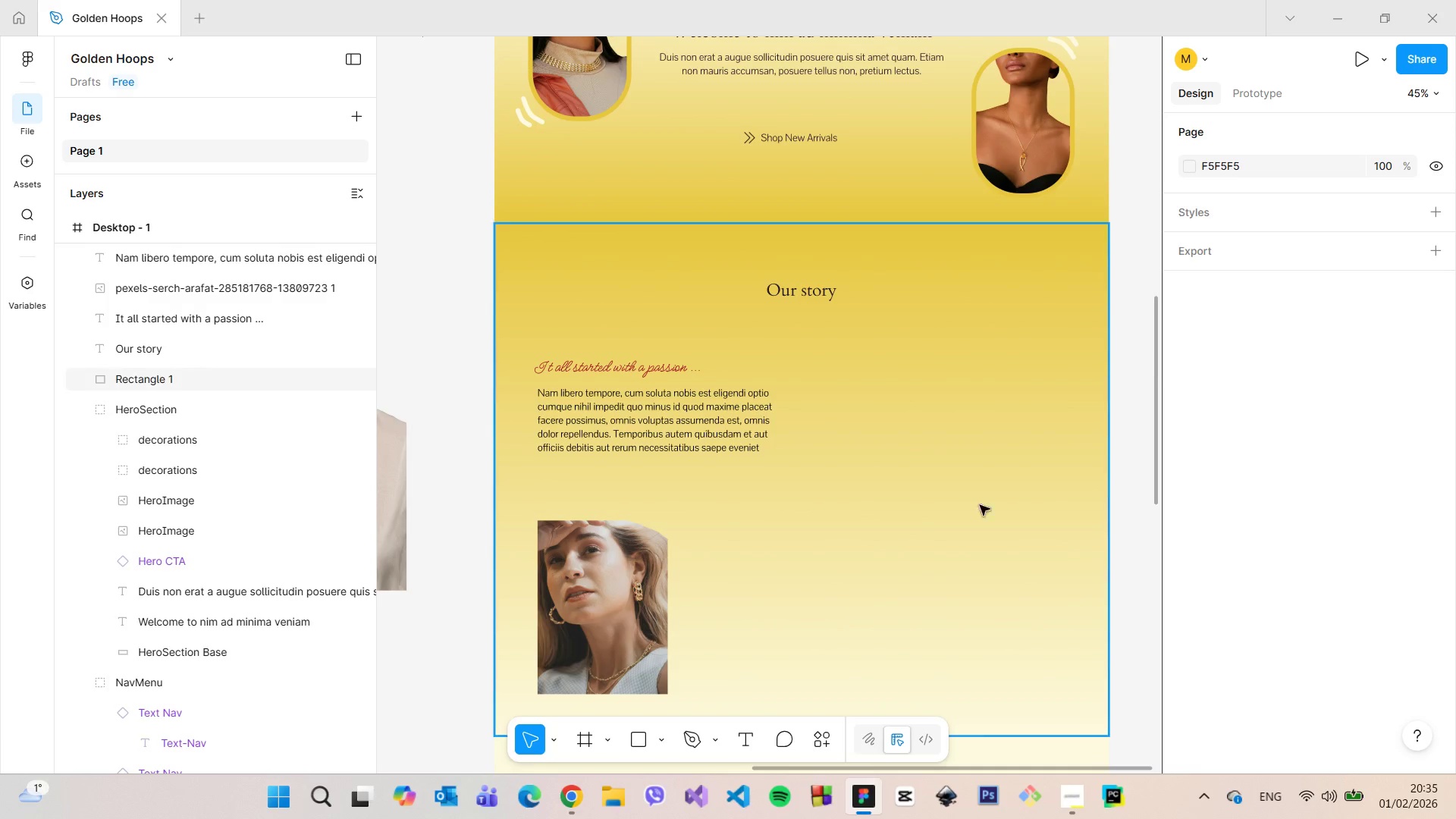 
left_click([661, 739])
 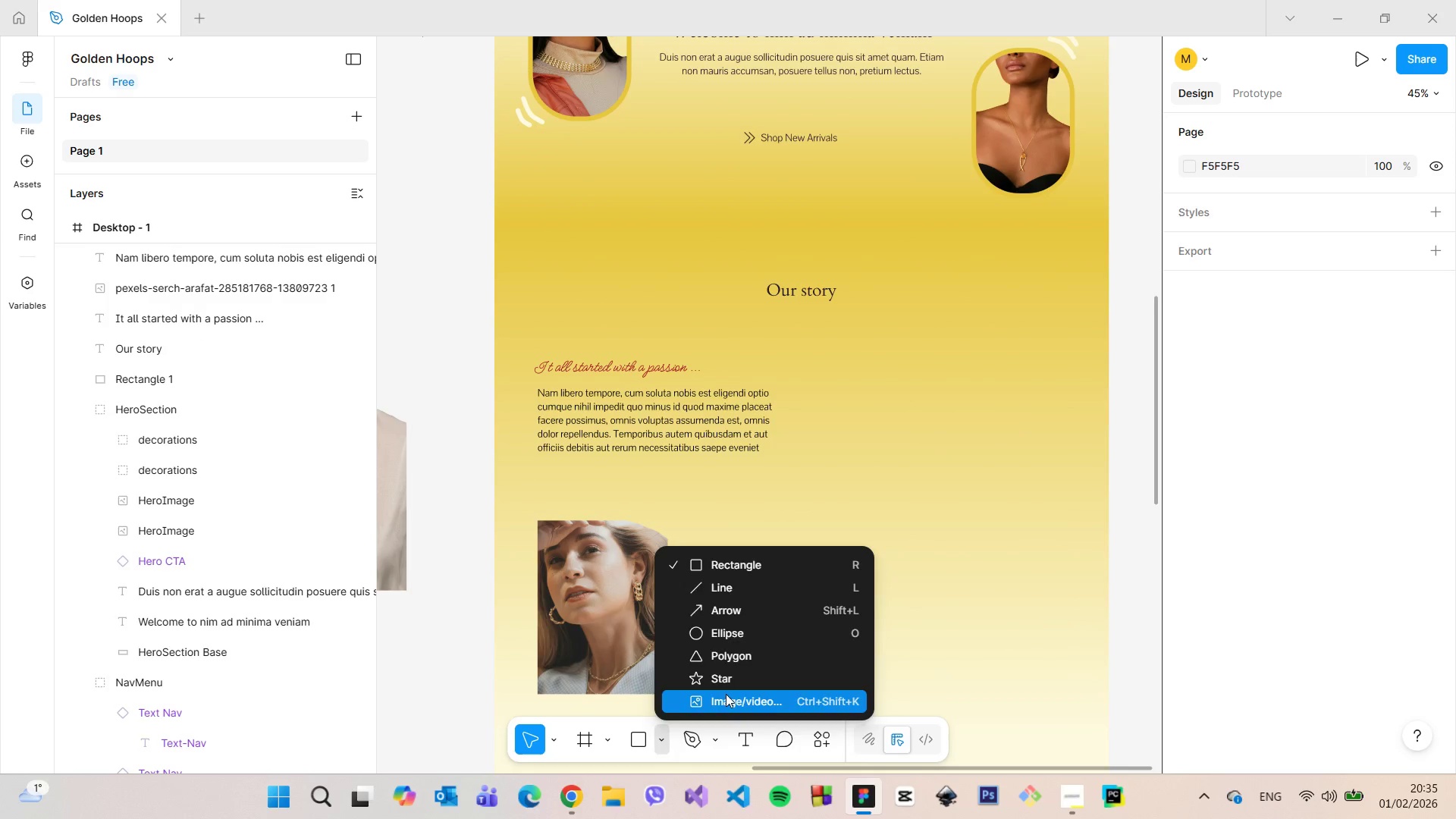 
left_click([726, 694])
 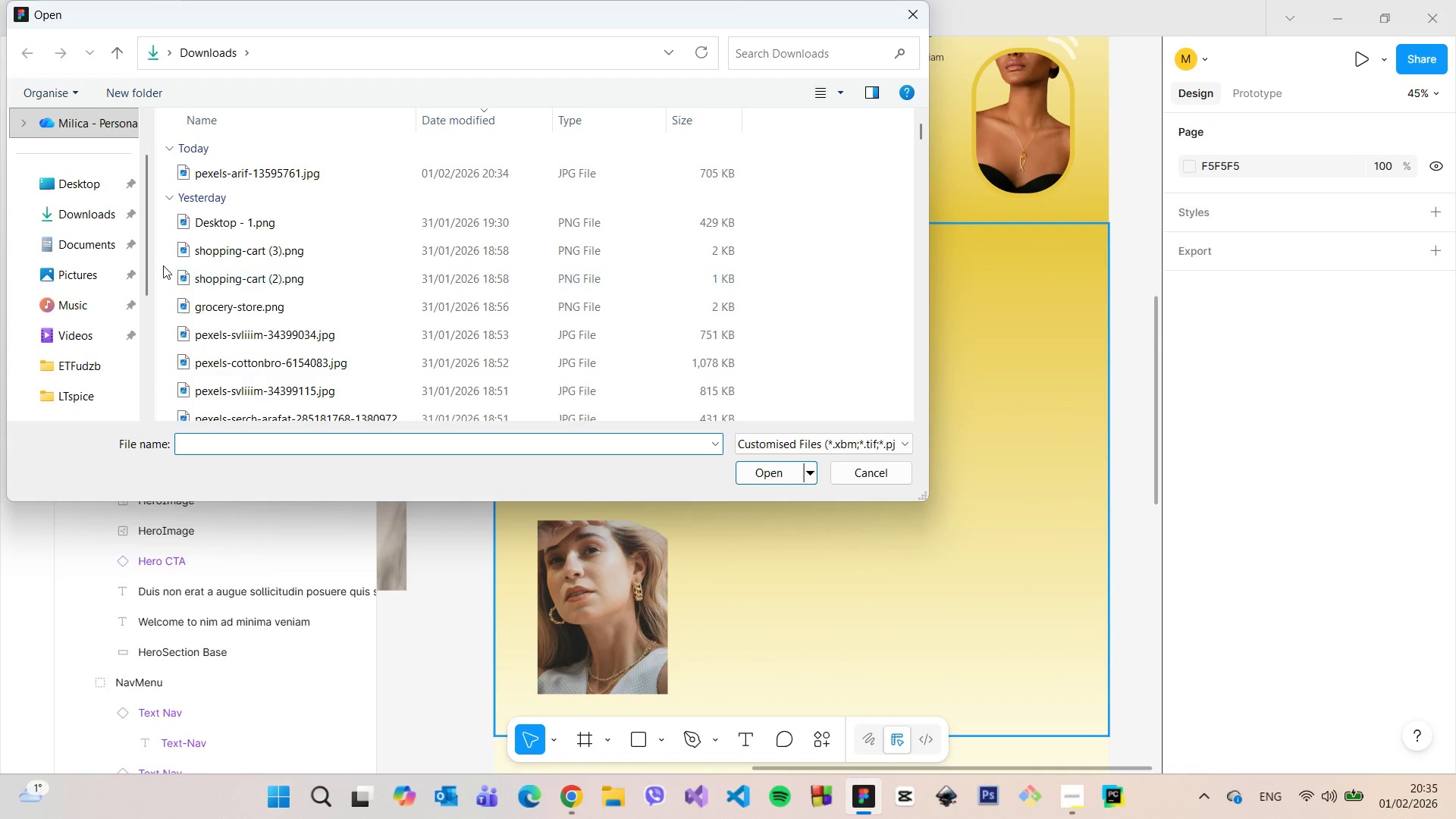 
left_click([209, 179])
 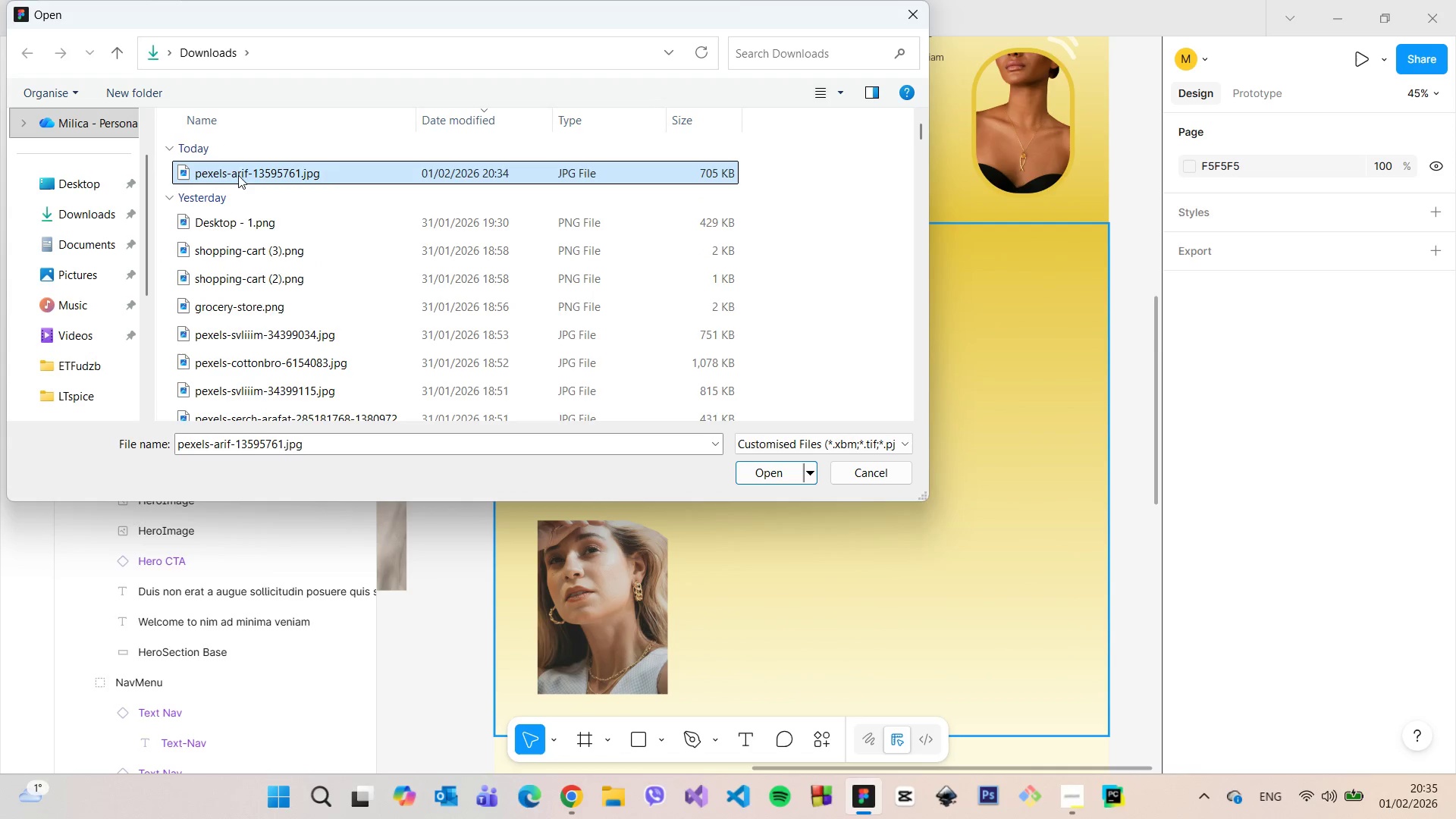 
left_click_drag(start_coordinate=[239, 175], to_coordinate=[996, 393])
 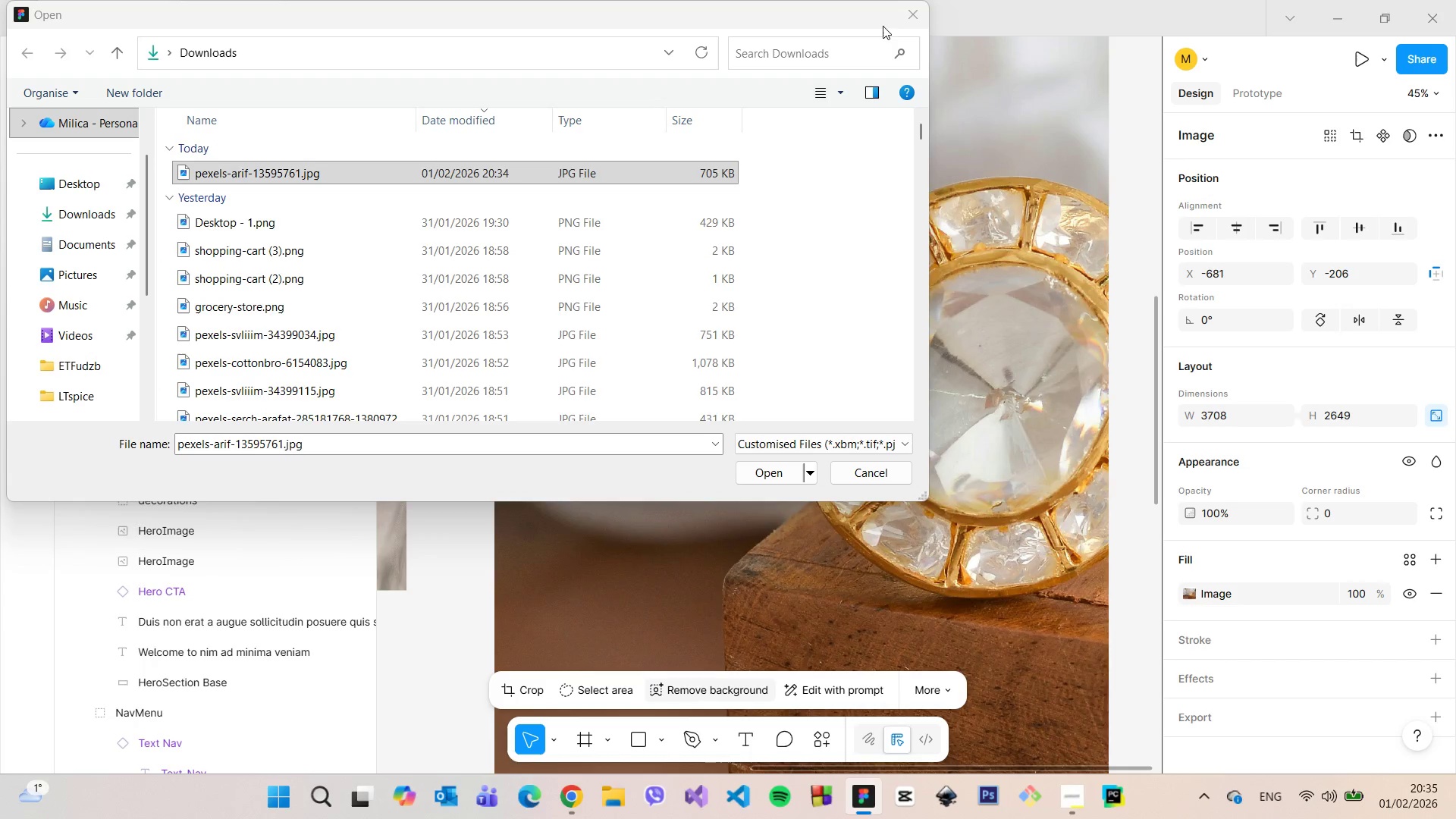 
left_click([905, 14])
 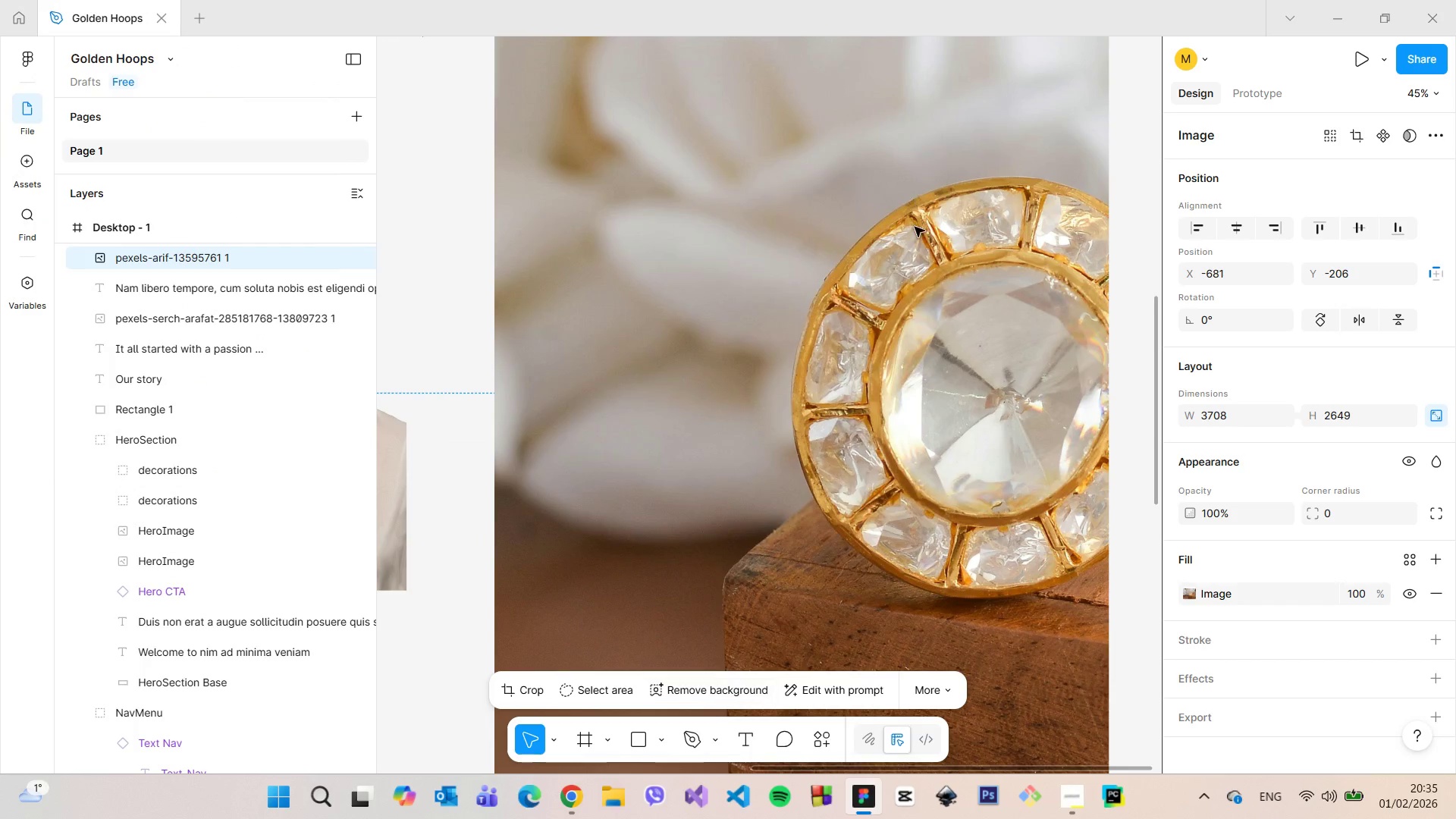 
scroll: coordinate [915, 227], scroll_direction: down, amount: 10.0
 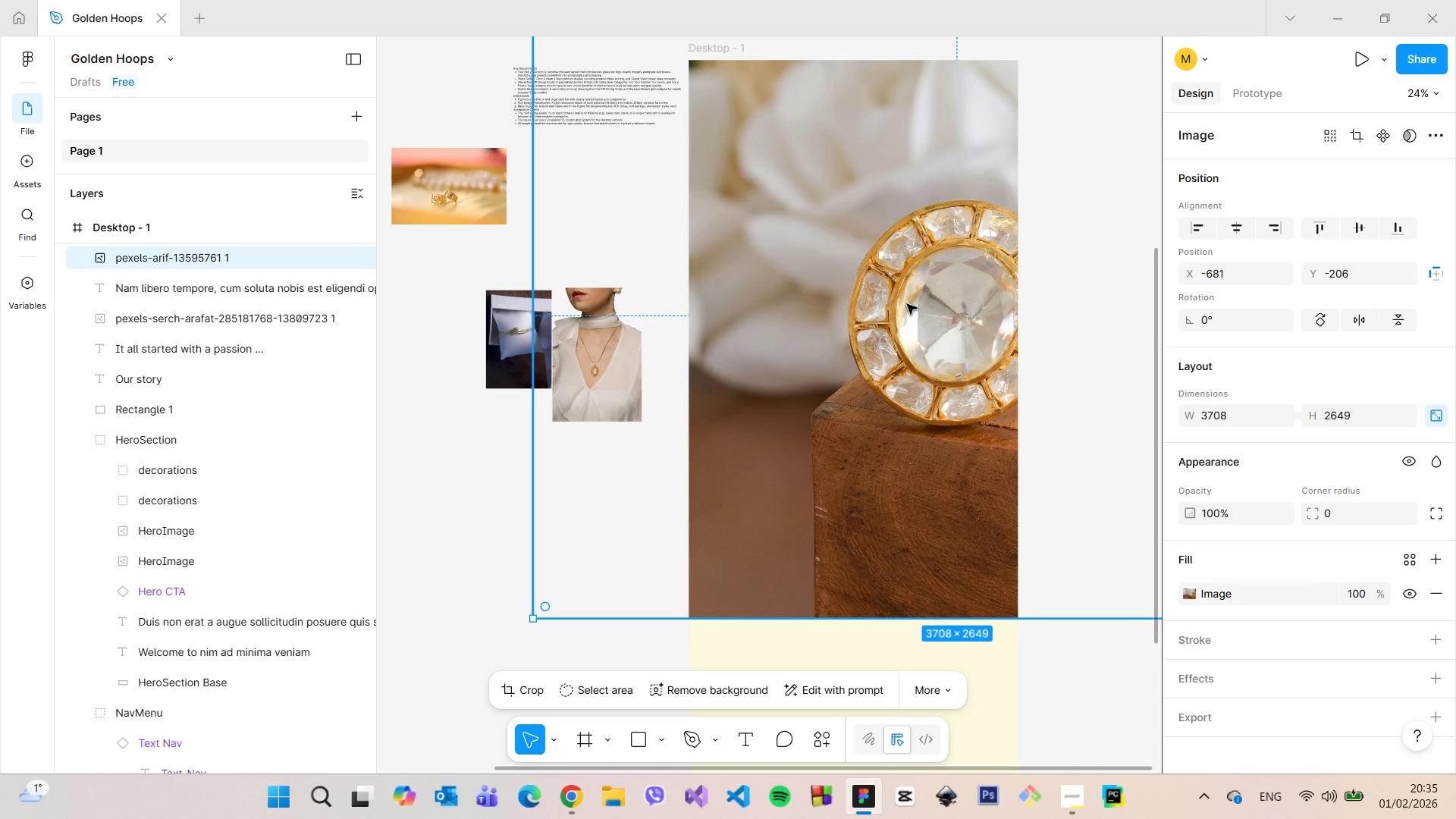 
left_click_drag(start_coordinate=[907, 304], to_coordinate=[522, 306])
 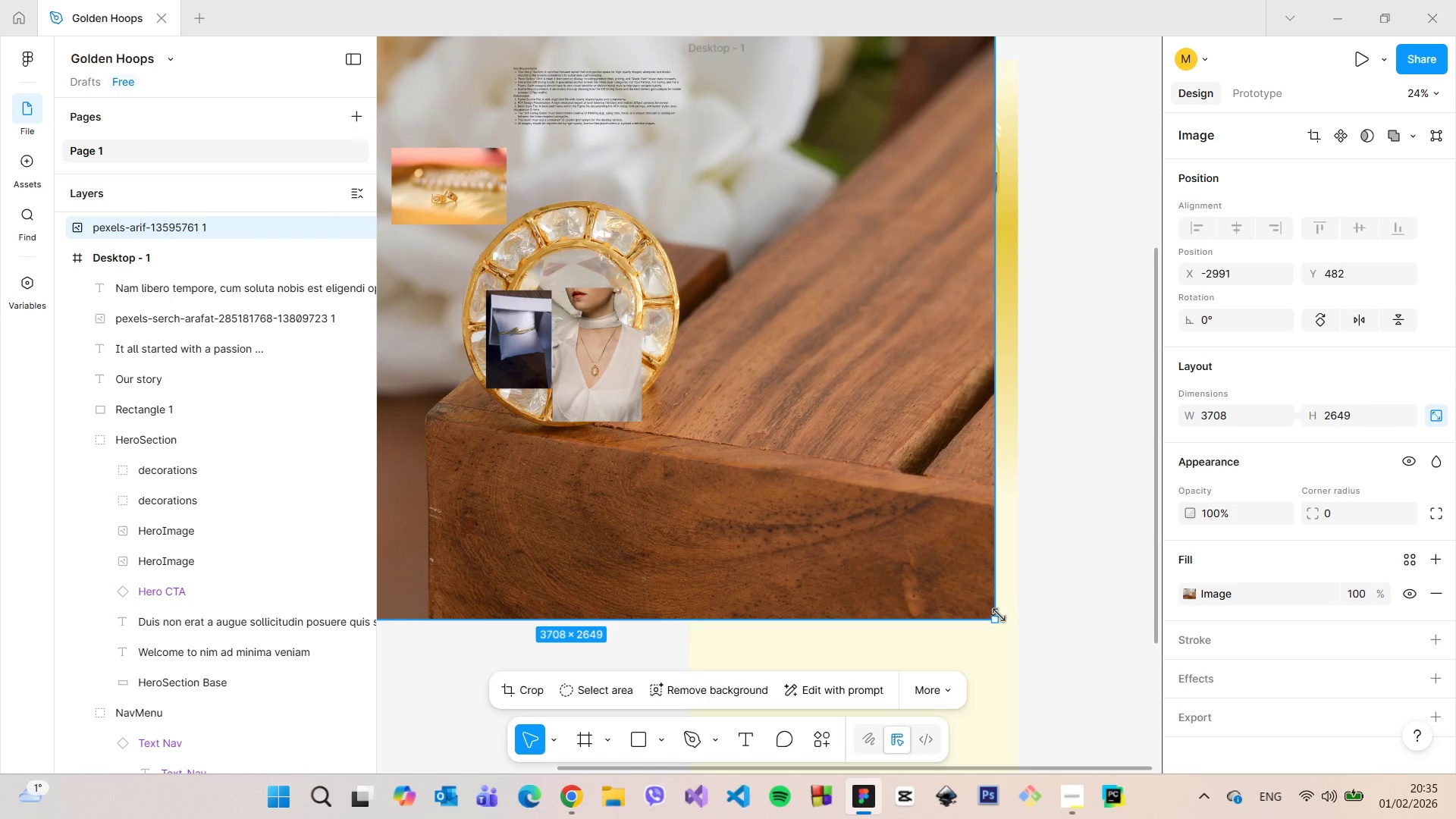 
left_click_drag(start_coordinate=[999, 616], to_coordinate=[579, 221])
 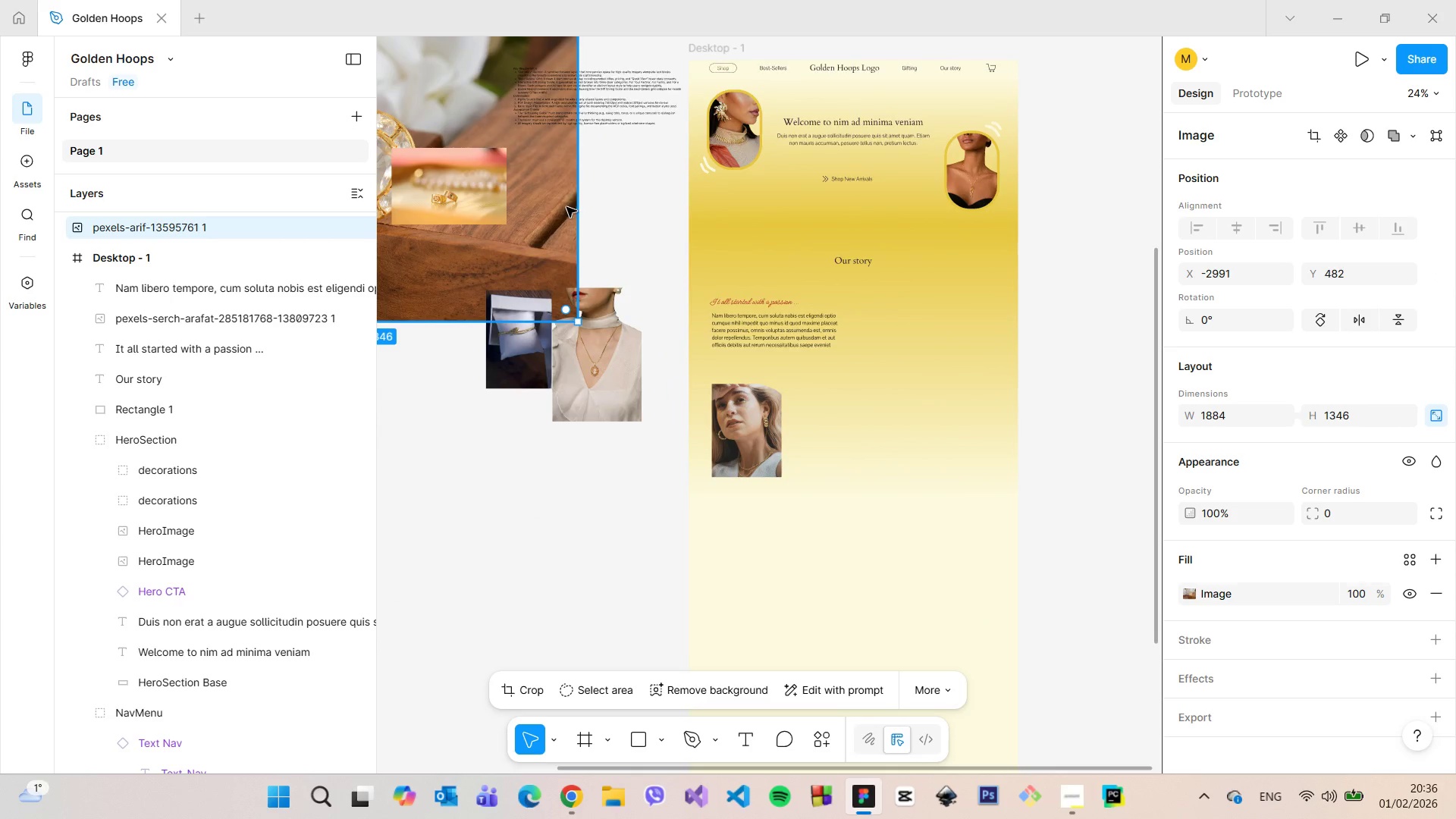 
left_click_drag(start_coordinate=[566, 207], to_coordinate=[775, 479])
 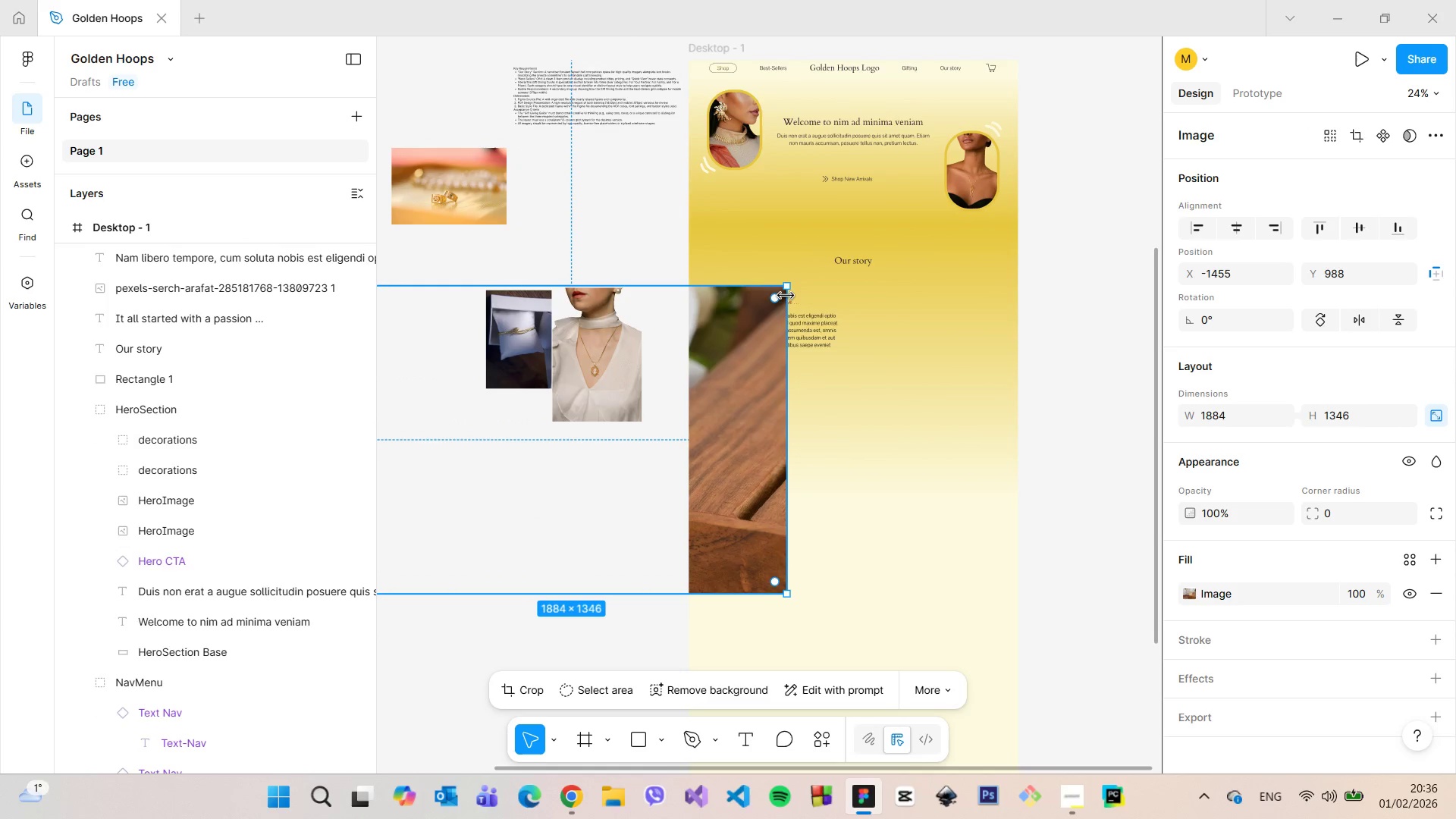 
left_click_drag(start_coordinate=[786, 296], to_coordinate=[777, 300])
 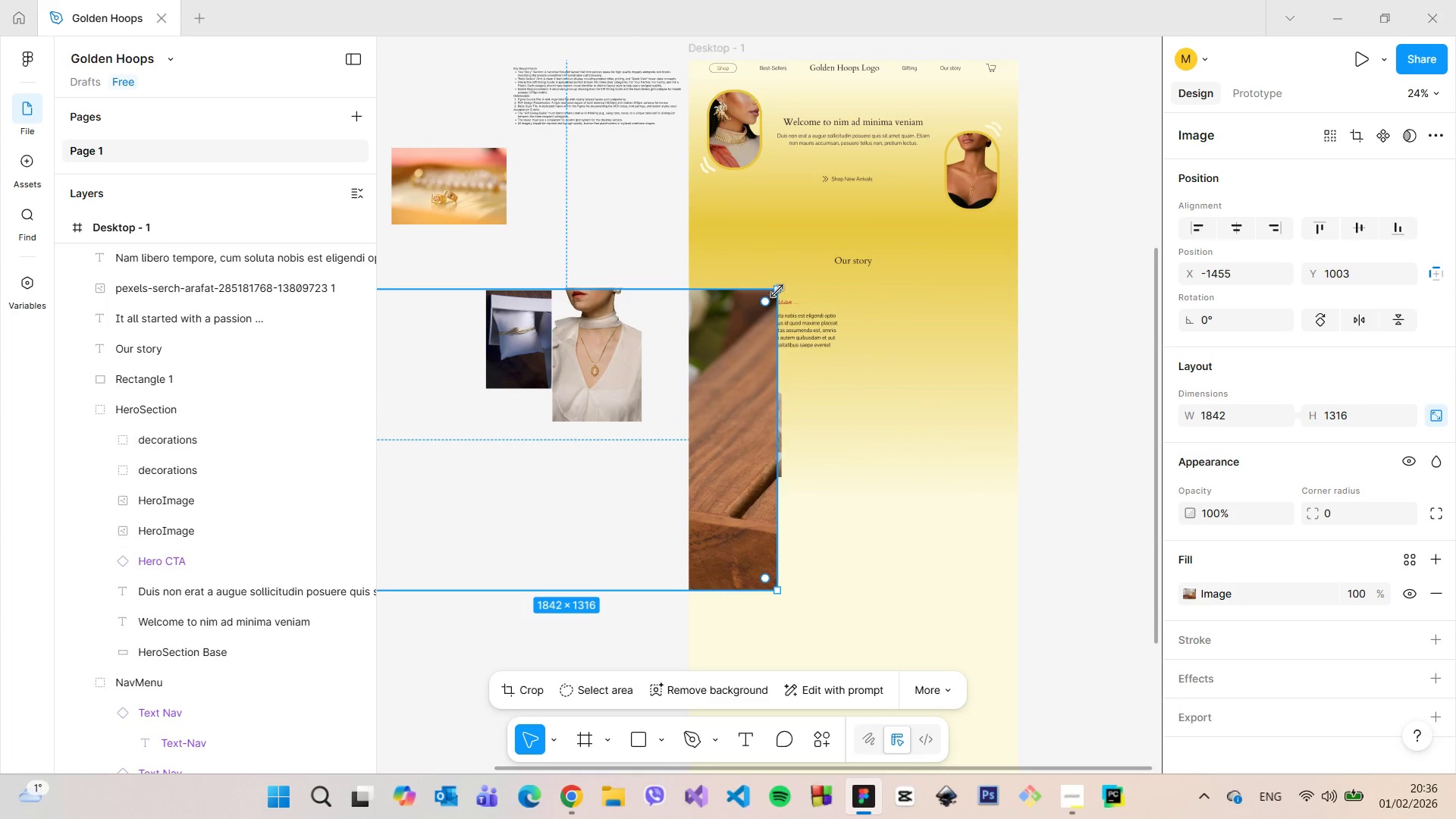 
left_click_drag(start_coordinate=[777, 291], to_coordinate=[504, 497])
 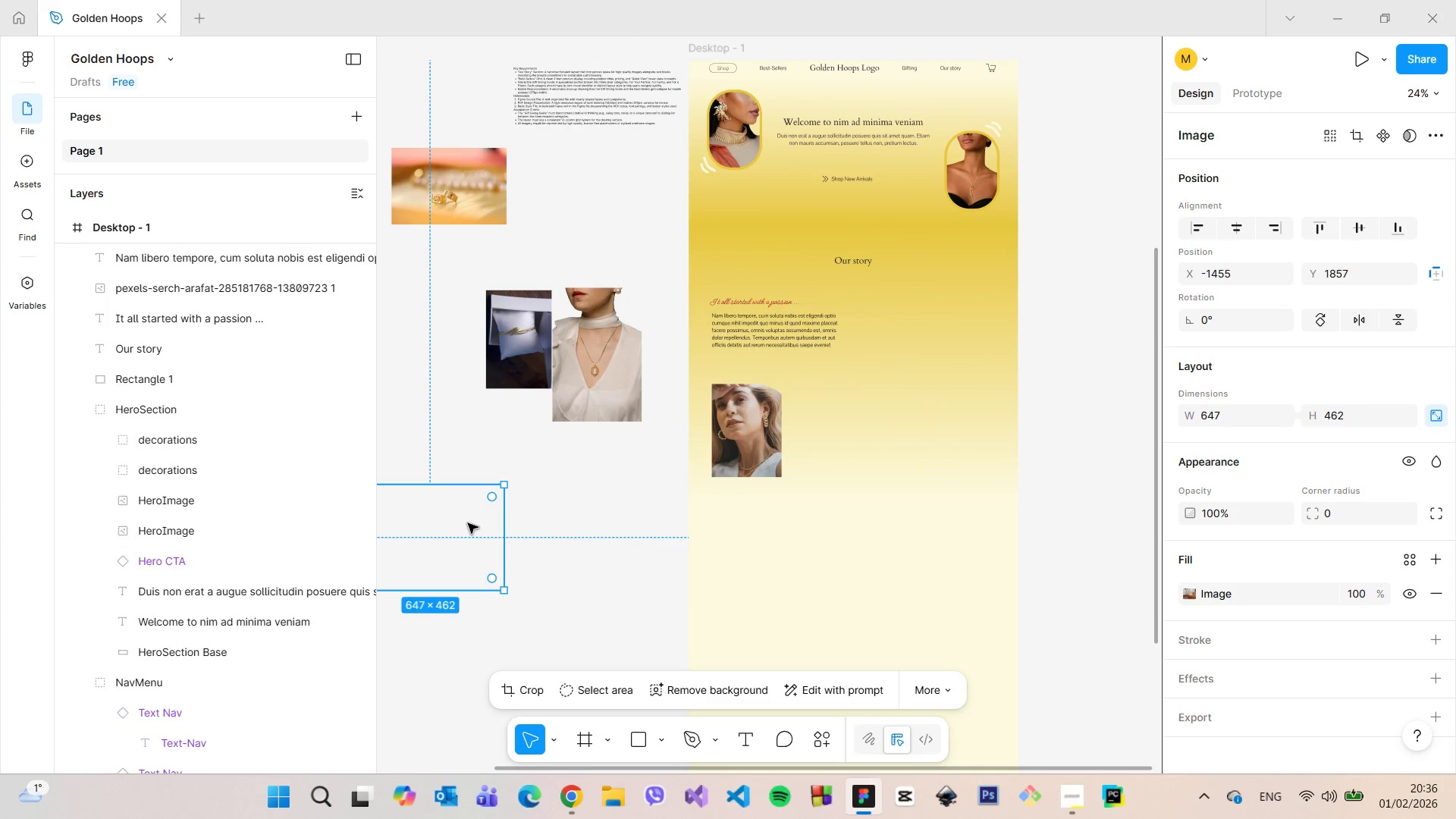 
left_click_drag(start_coordinate=[468, 523], to_coordinate=[878, 570])
 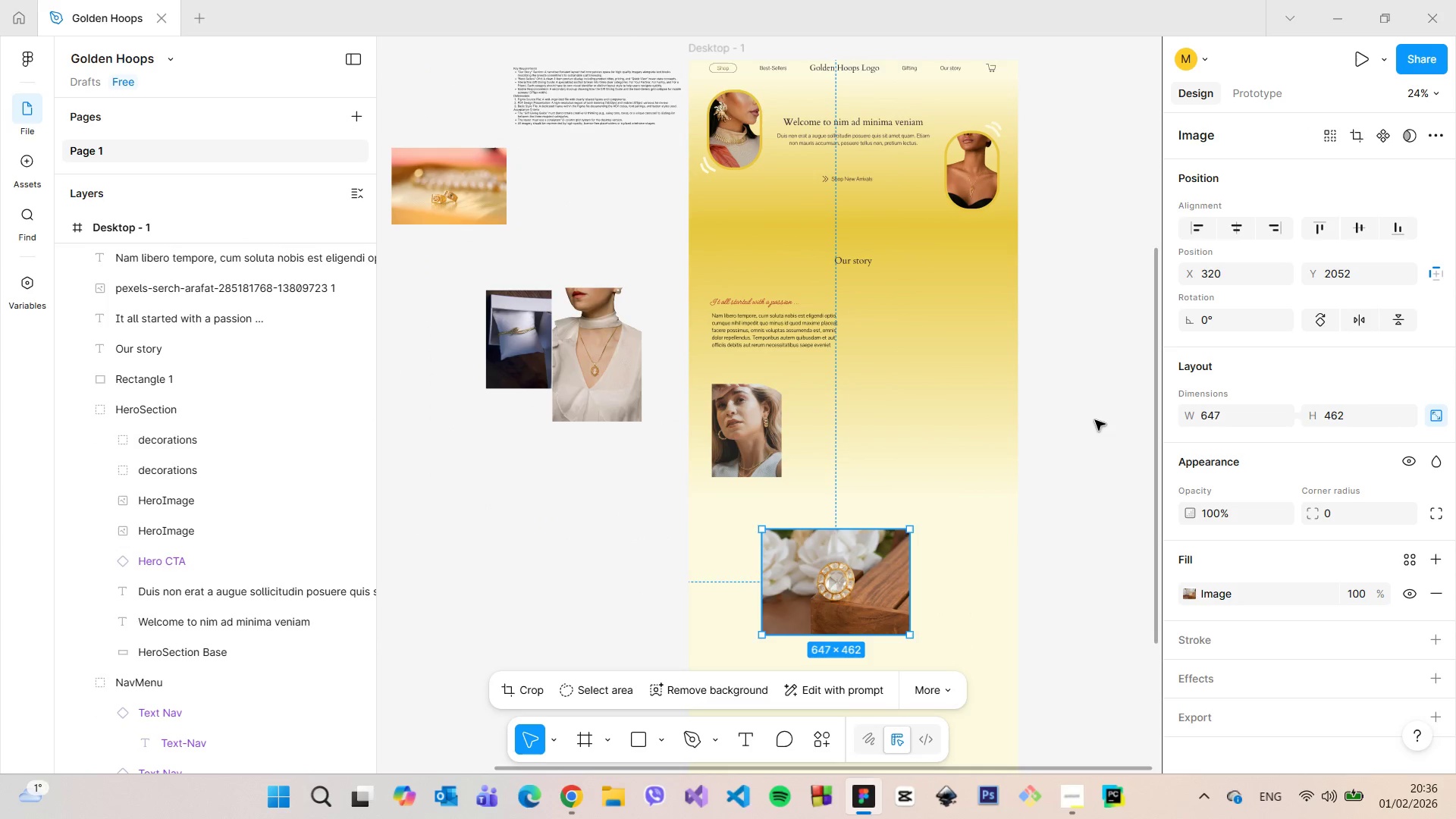 
left_click([1086, 422])
 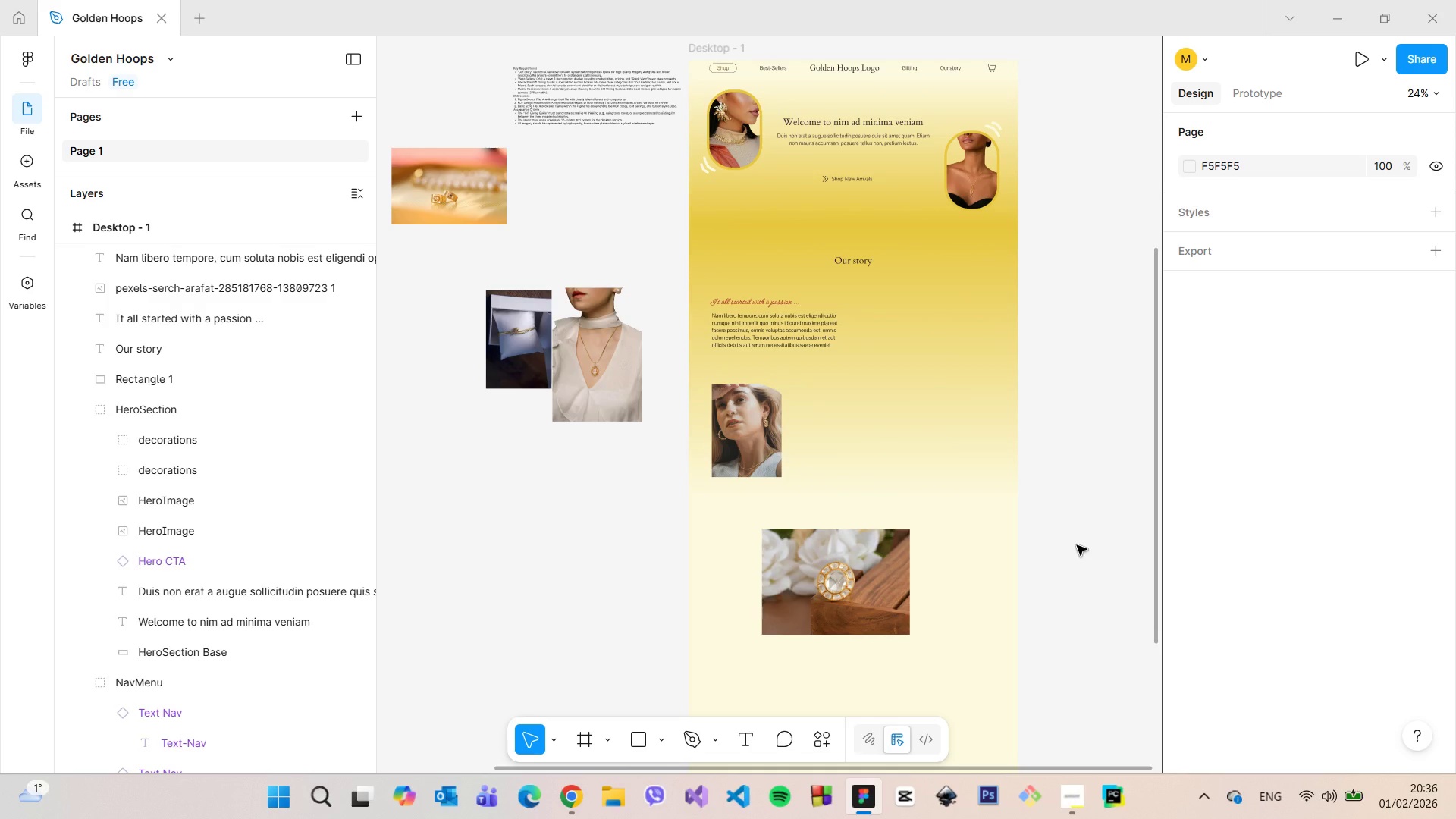 
wait(13.8)
 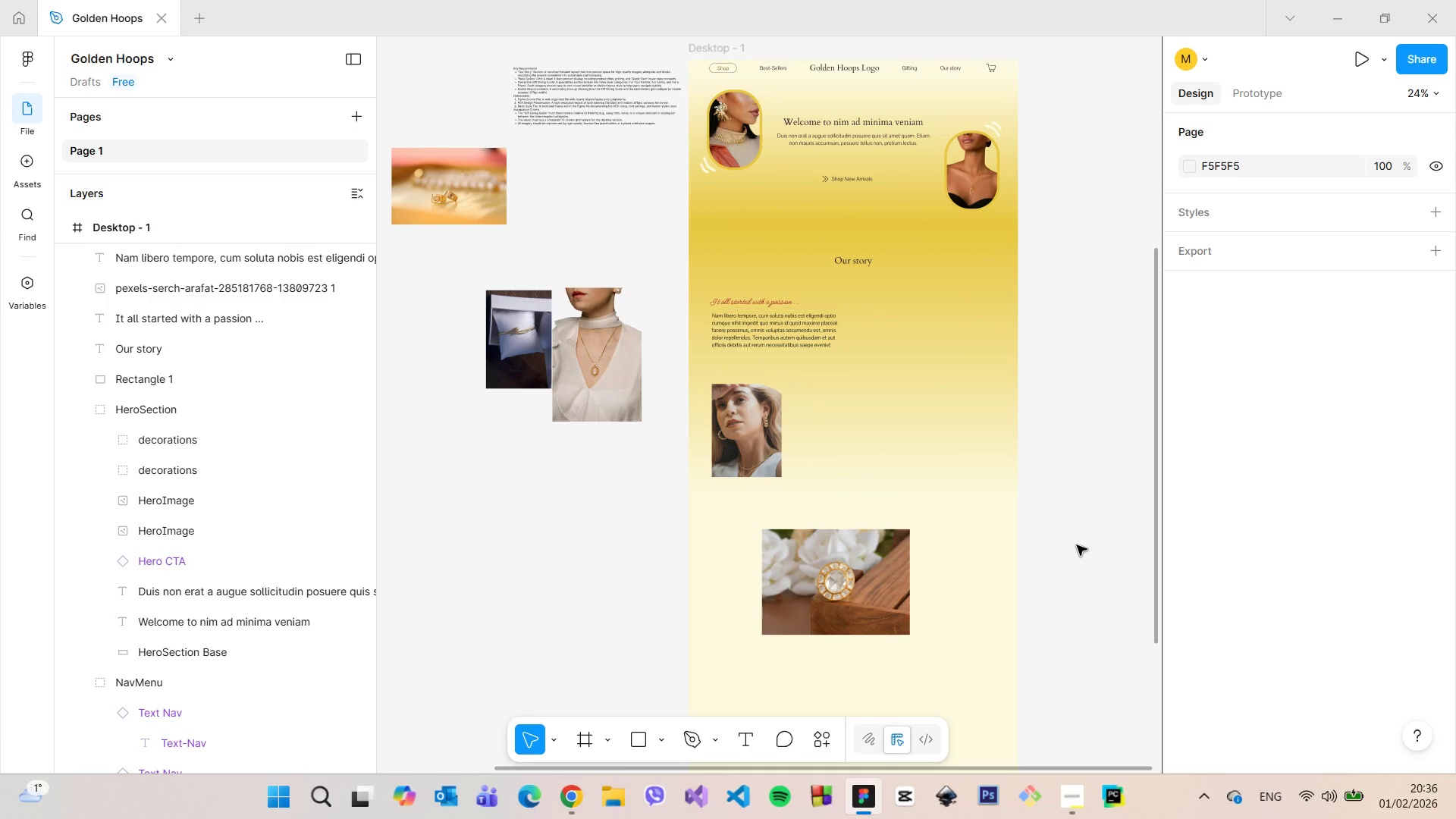 
left_click([580, 797])
 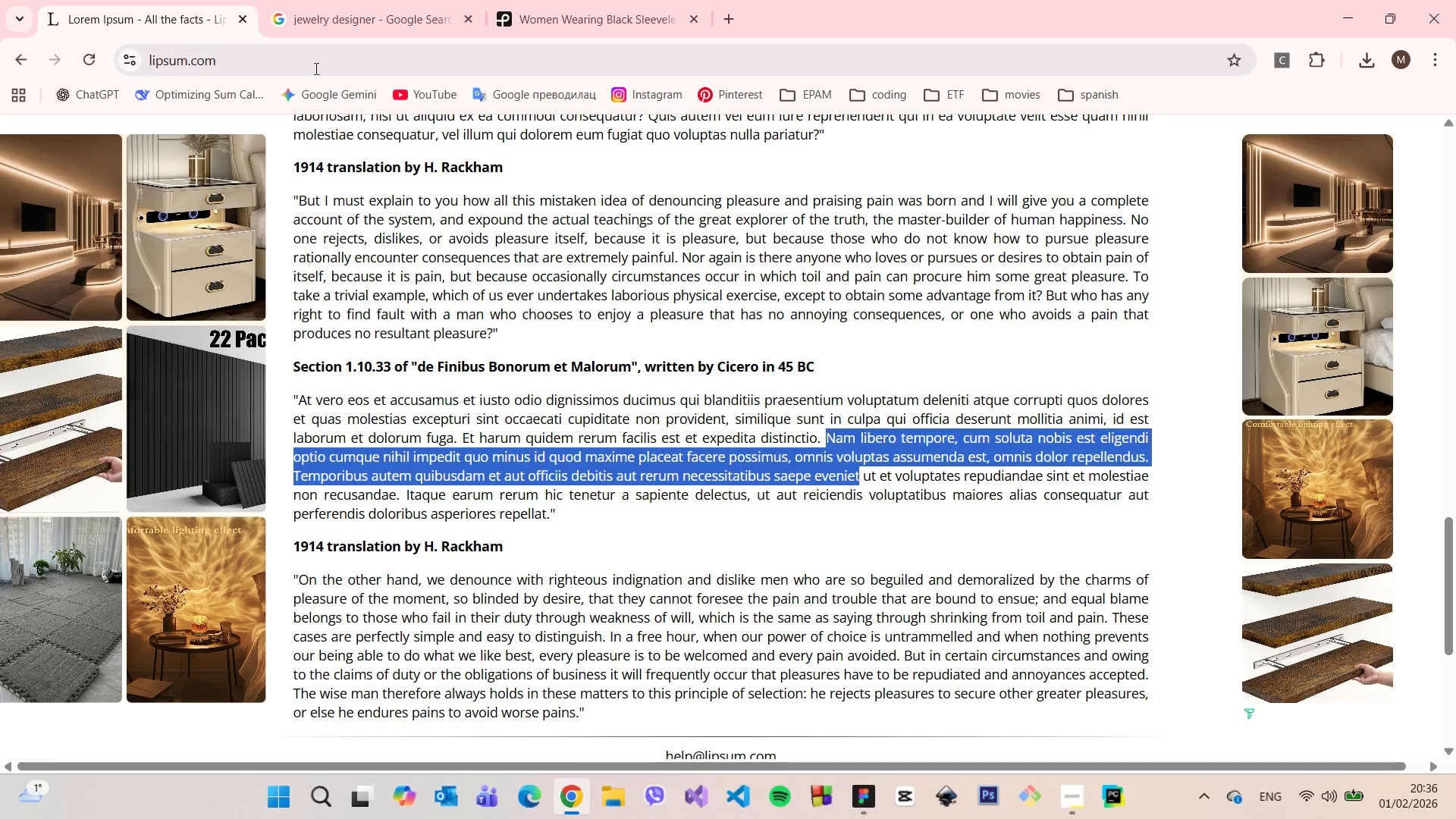 
left_click([555, 0])
 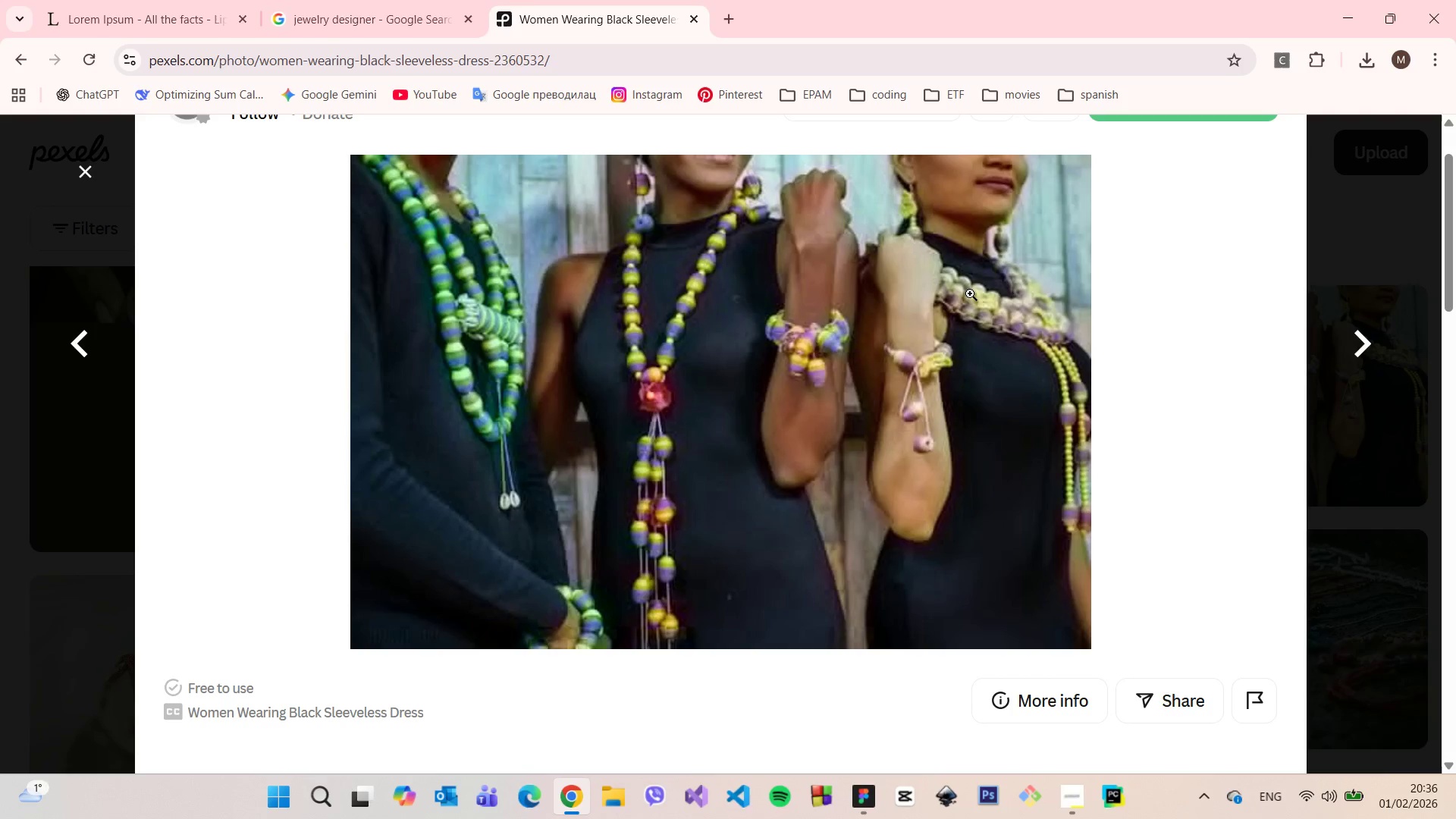 
scroll: coordinate [1137, 315], scroll_direction: down, amount: 7.0
 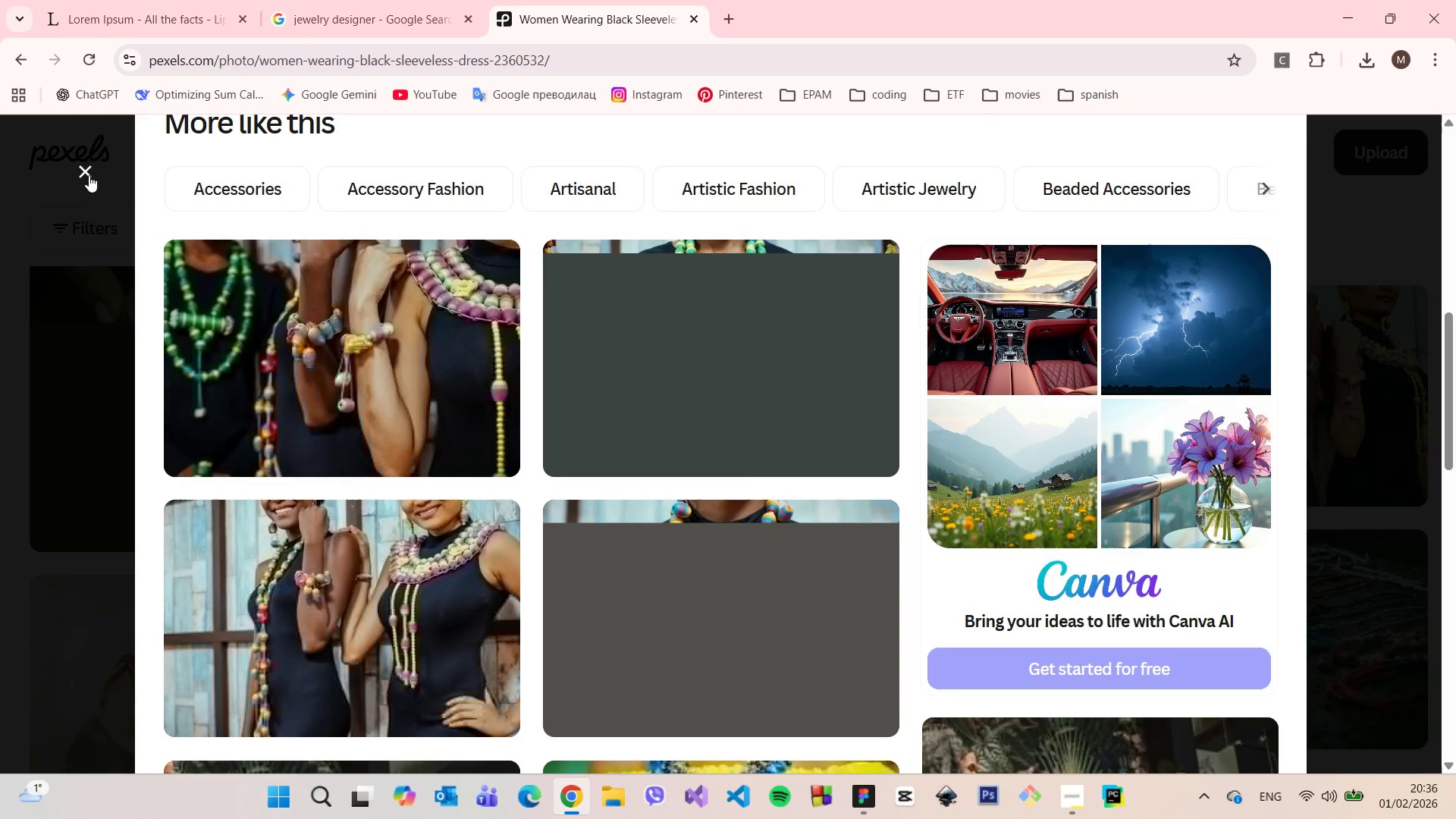 
left_click([89, 174])
 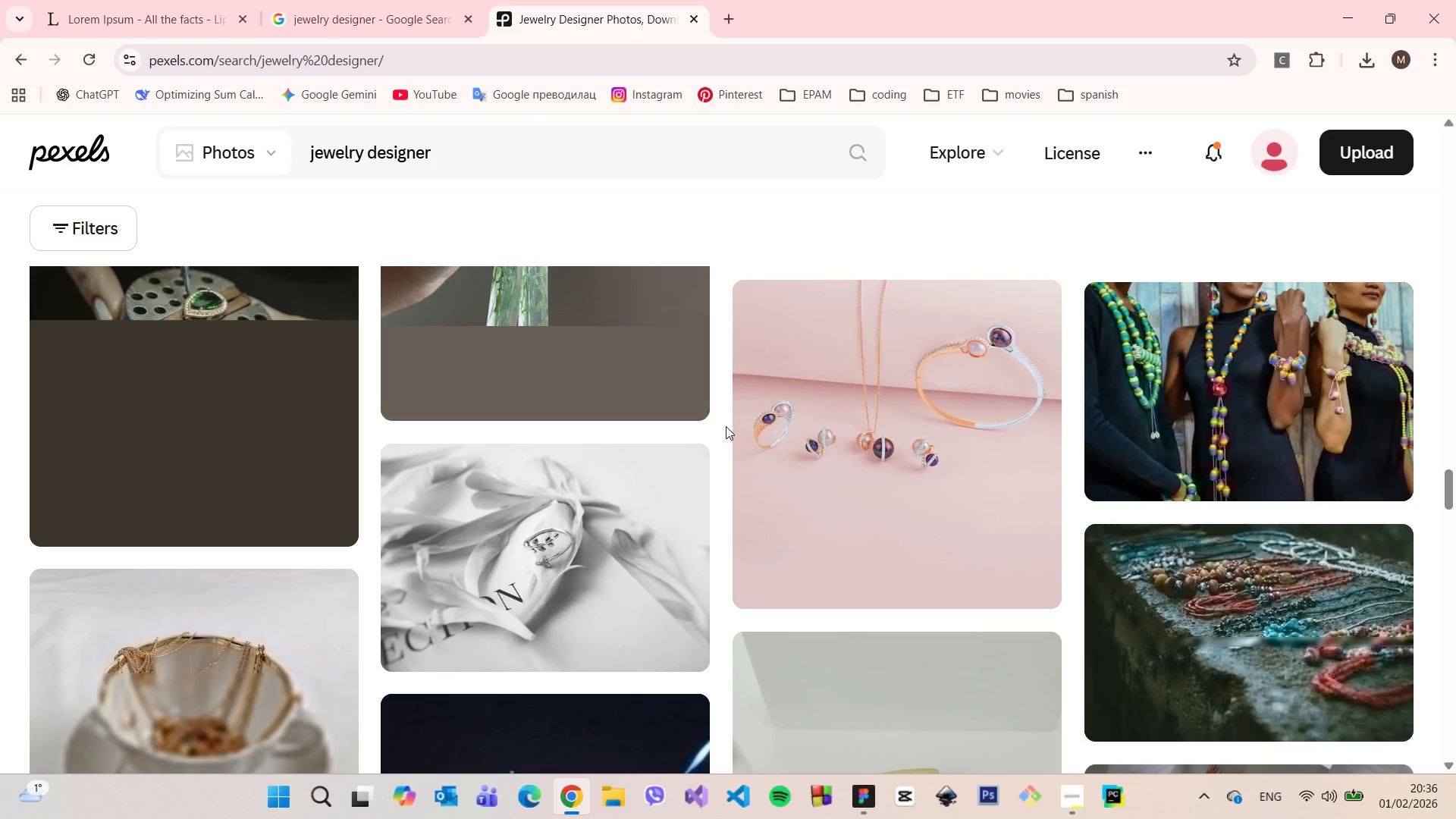 
scroll: coordinate [722, 421], scroll_direction: down, amount: 19.0
 